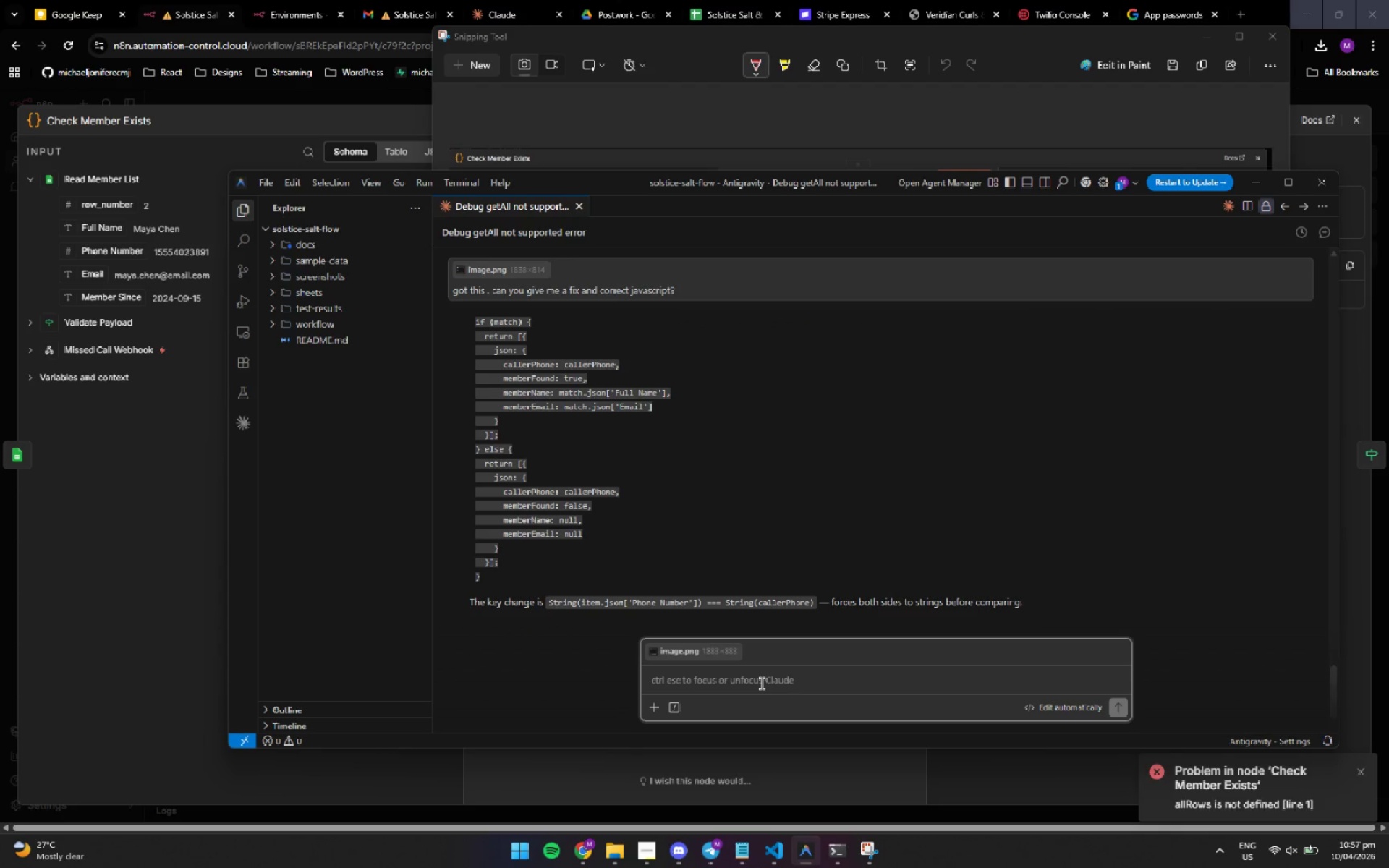 
key(NumpadEnter)
type(got this error )
 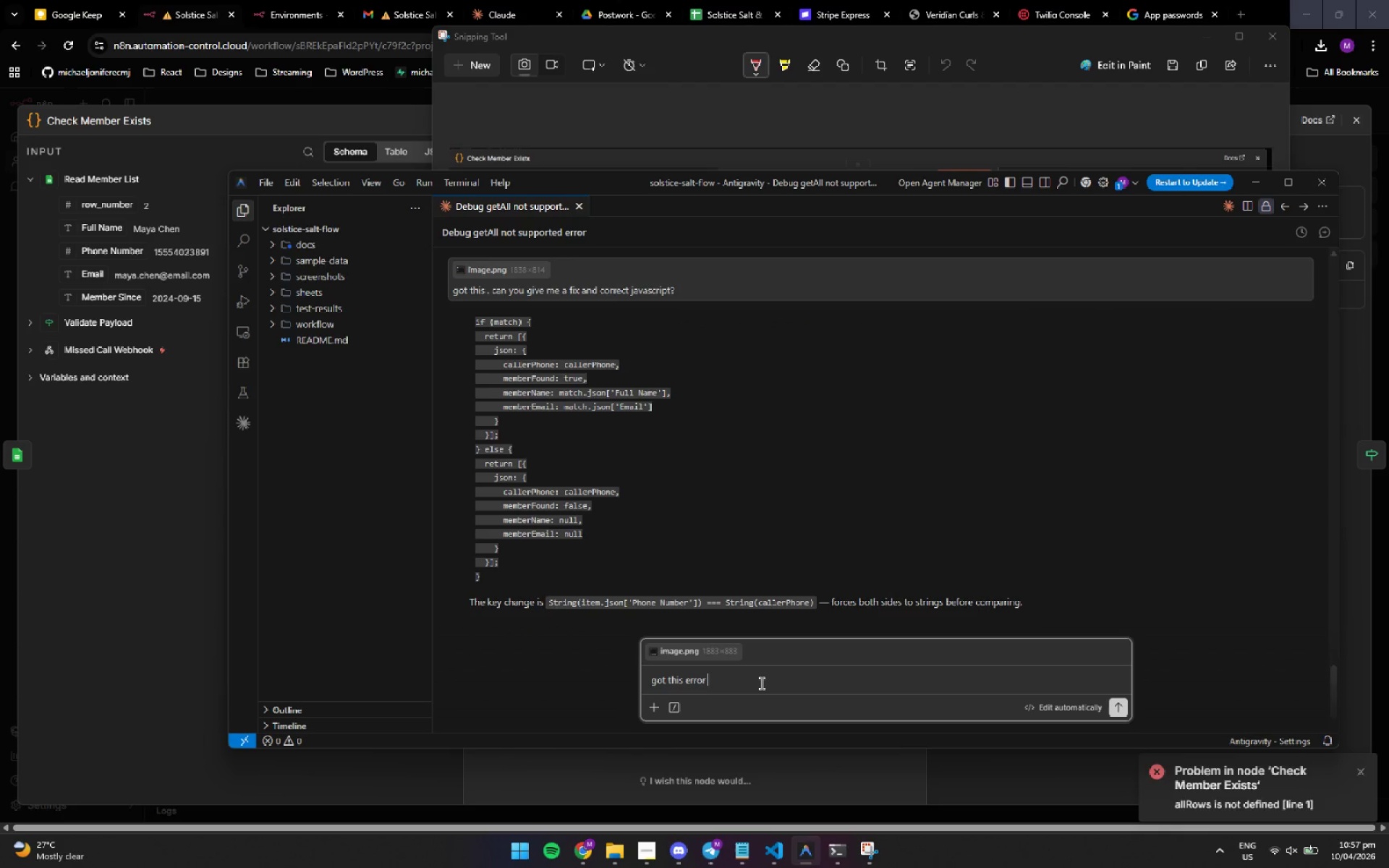 
key(Enter)
 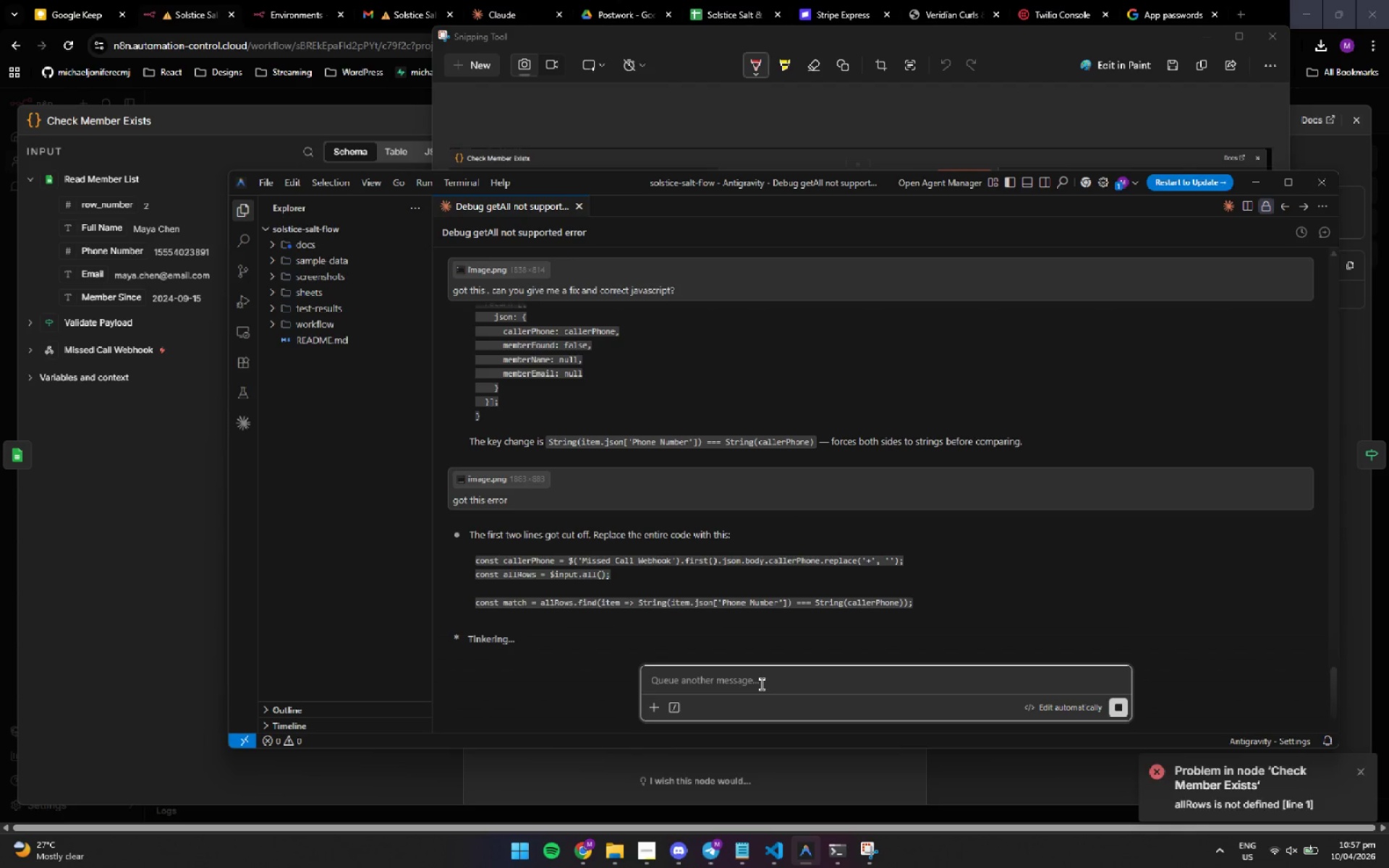 
wait(6.3)
 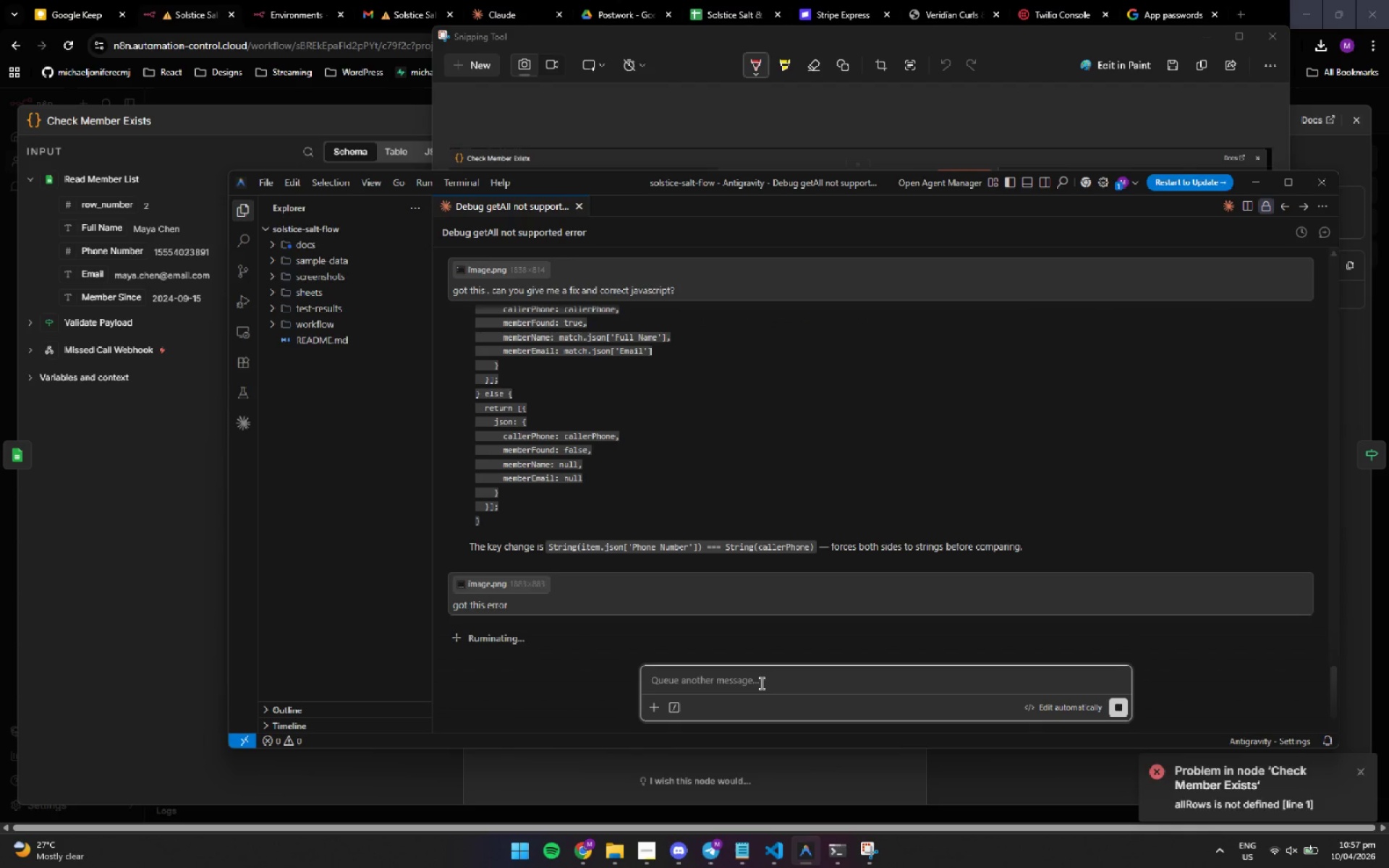 
scroll: coordinate [550, 512], scroll_direction: up, amount: 1.0
 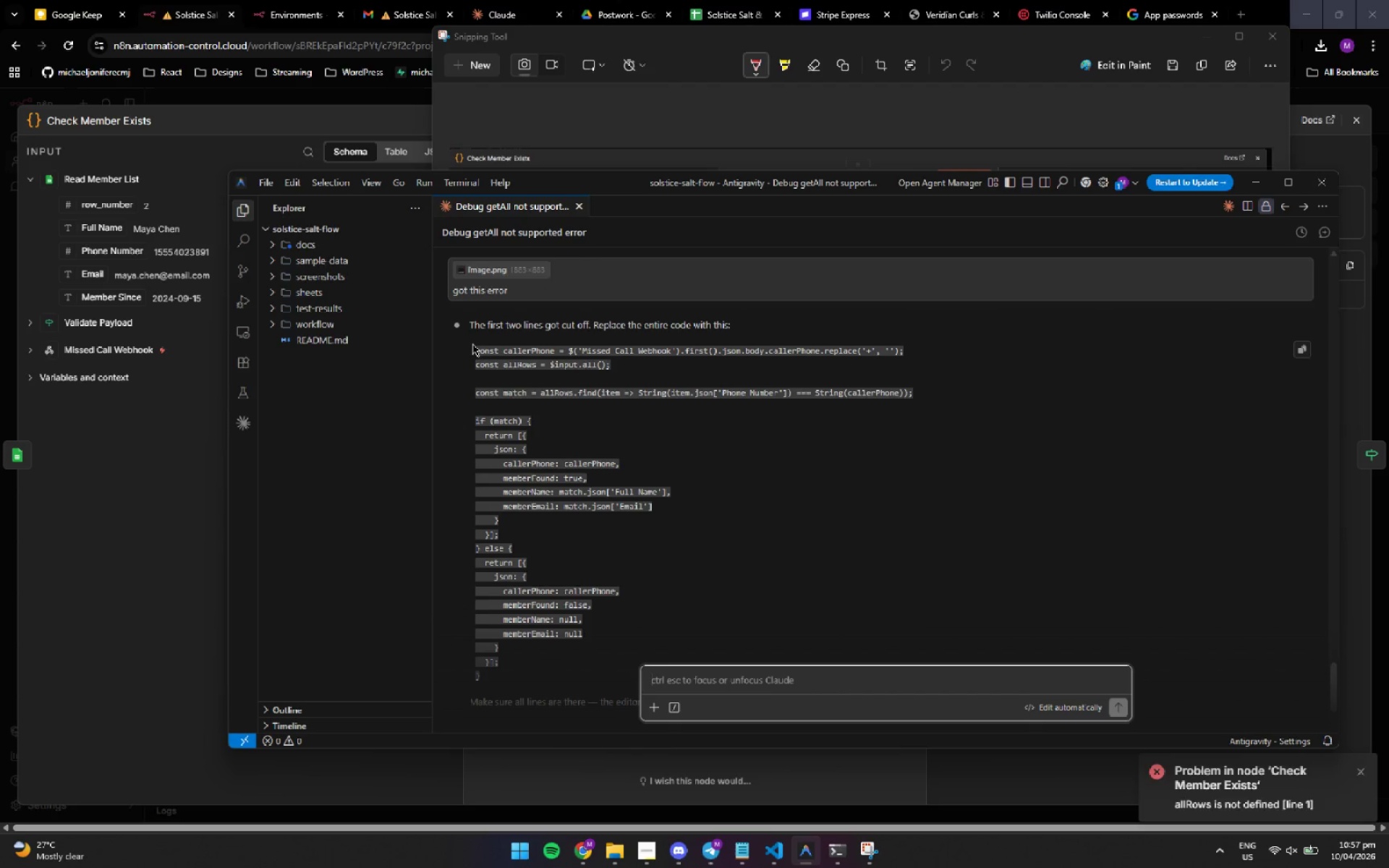 
left_click_drag(start_coordinate=[475, 349], to_coordinate=[710, 603])
 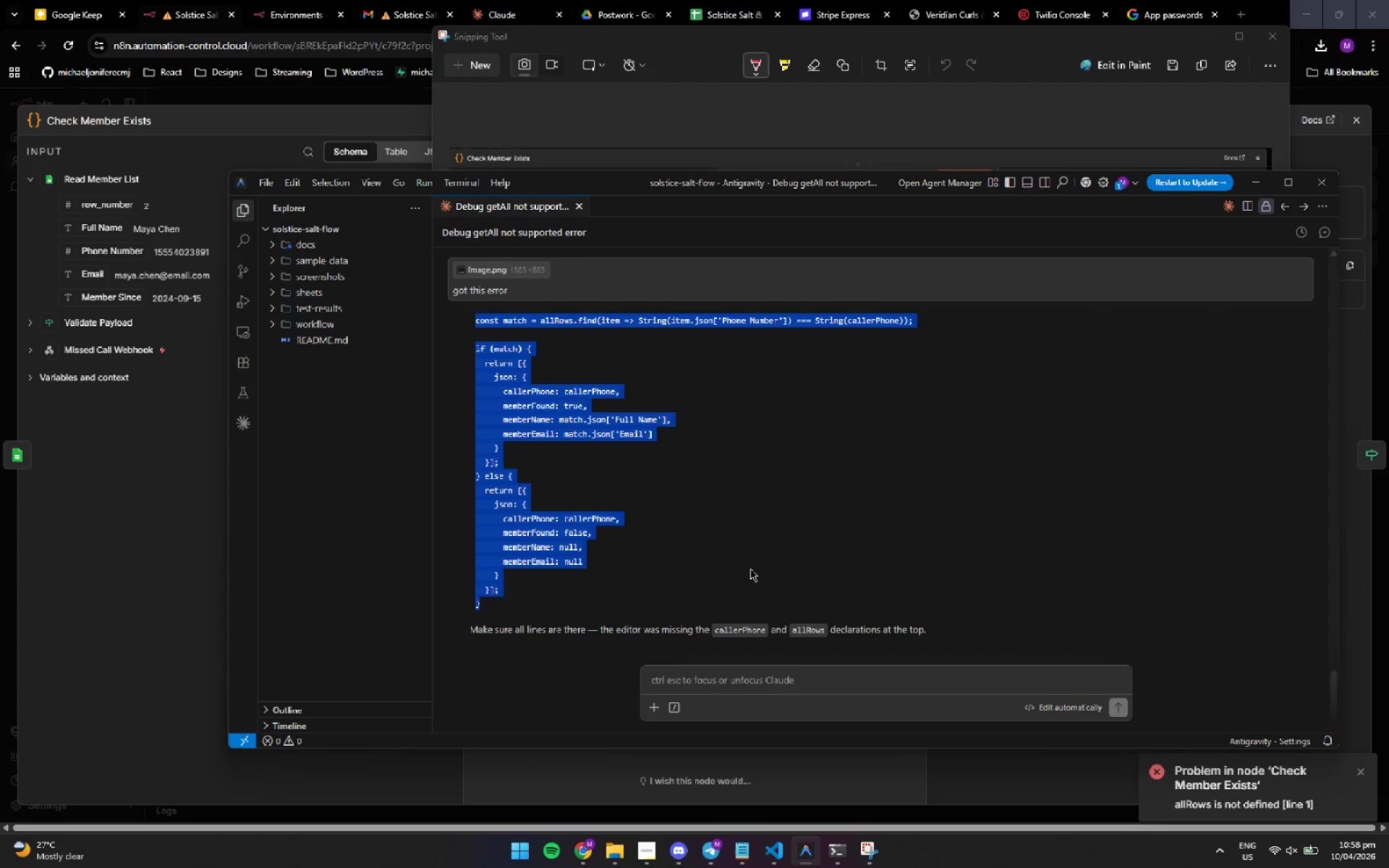 
scroll: coordinate [571, 516], scroll_direction: down, amount: 1.0
 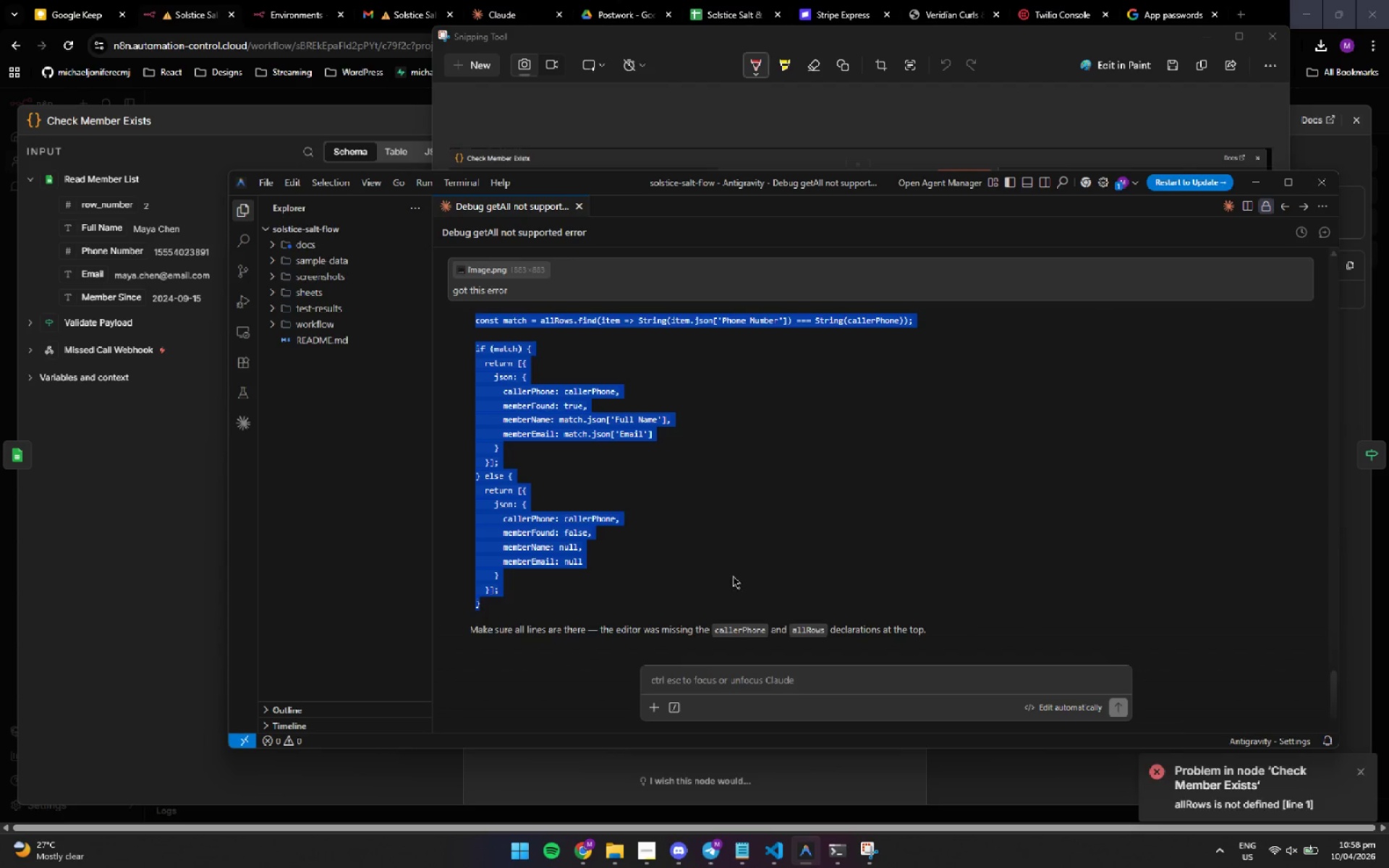 
key(Control+C)
 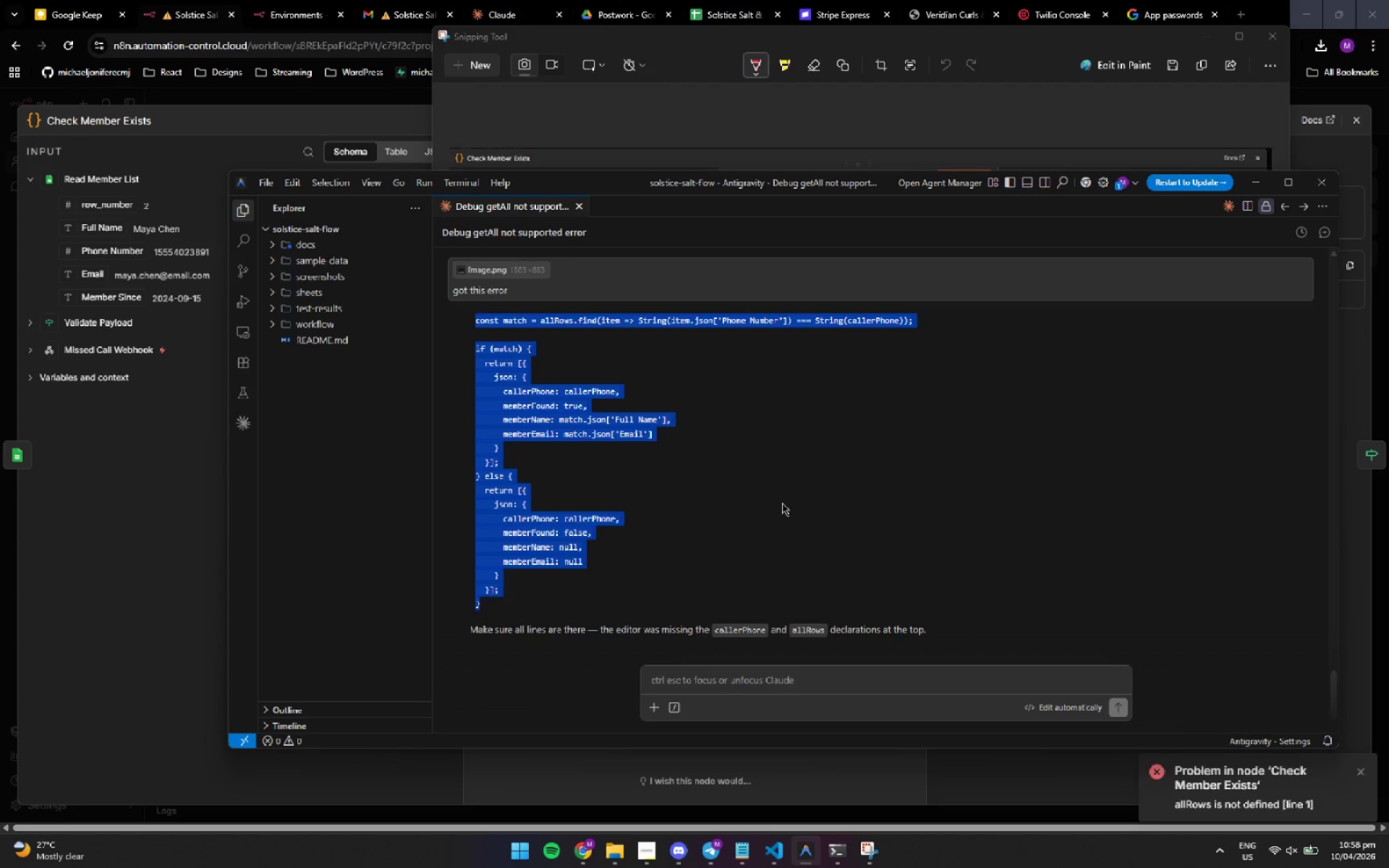 
scroll: coordinate [788, 503], scroll_direction: none, amount: 0.0
 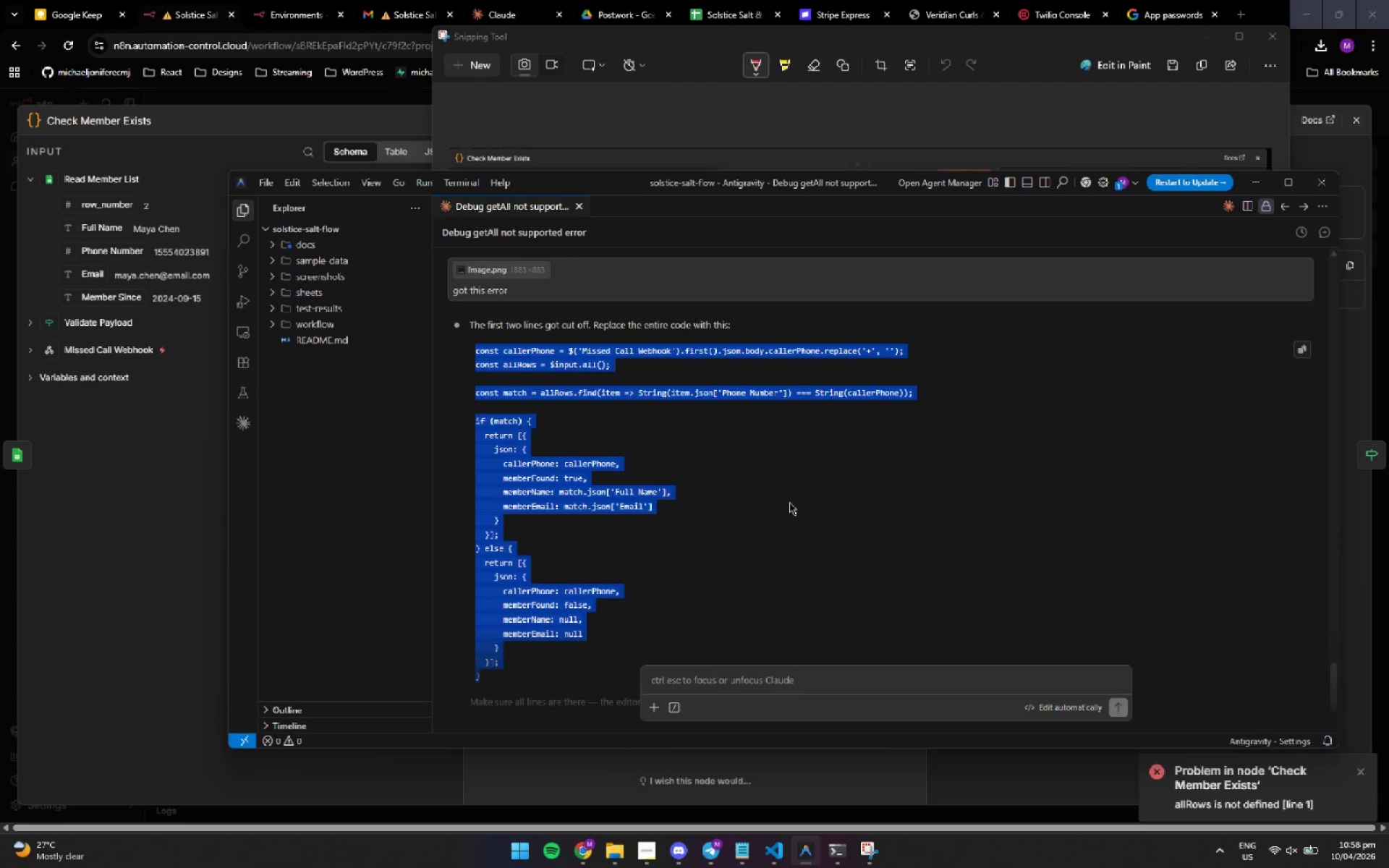 
key(Control+ControlLeft)
 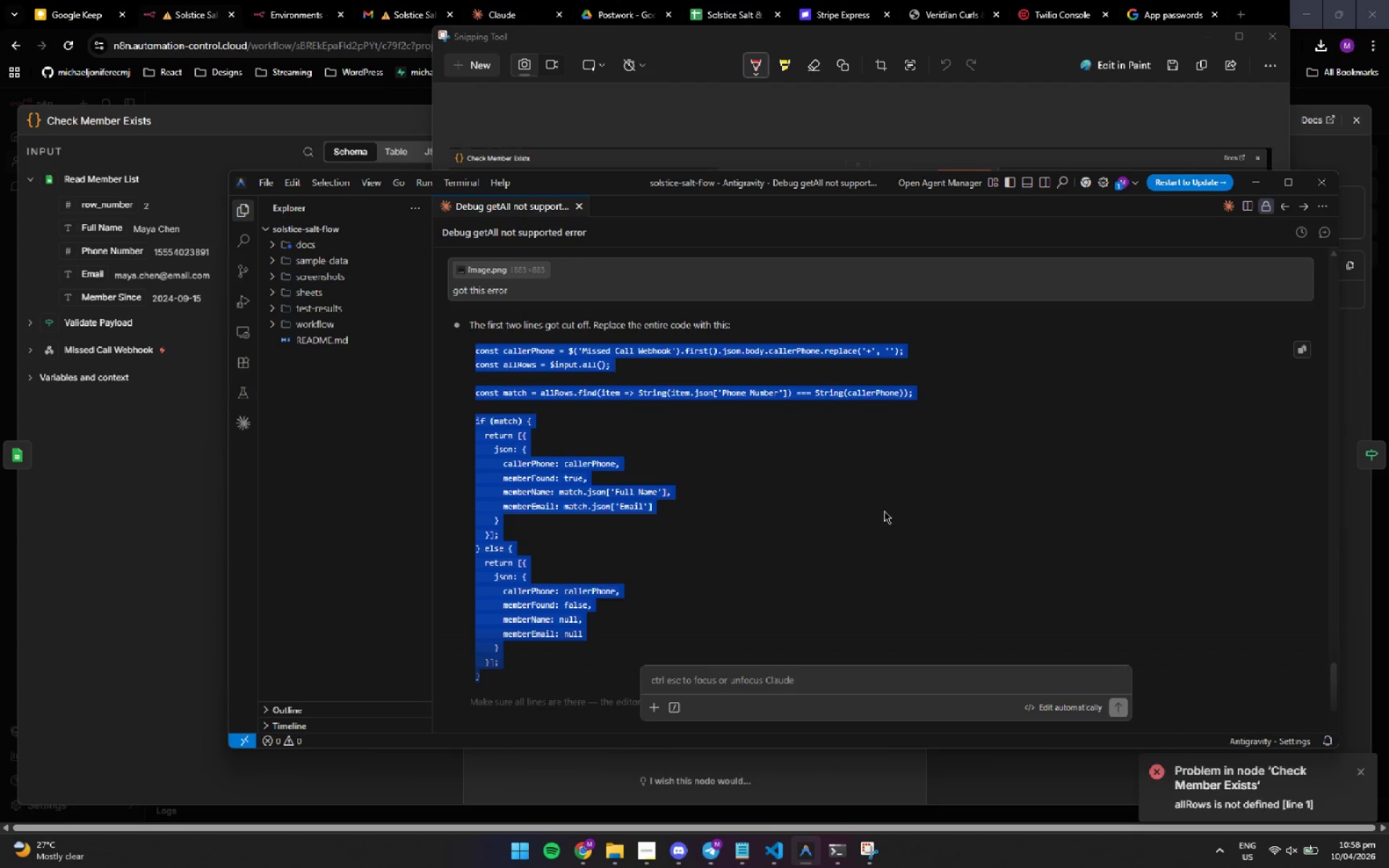 
key(Control+C)
 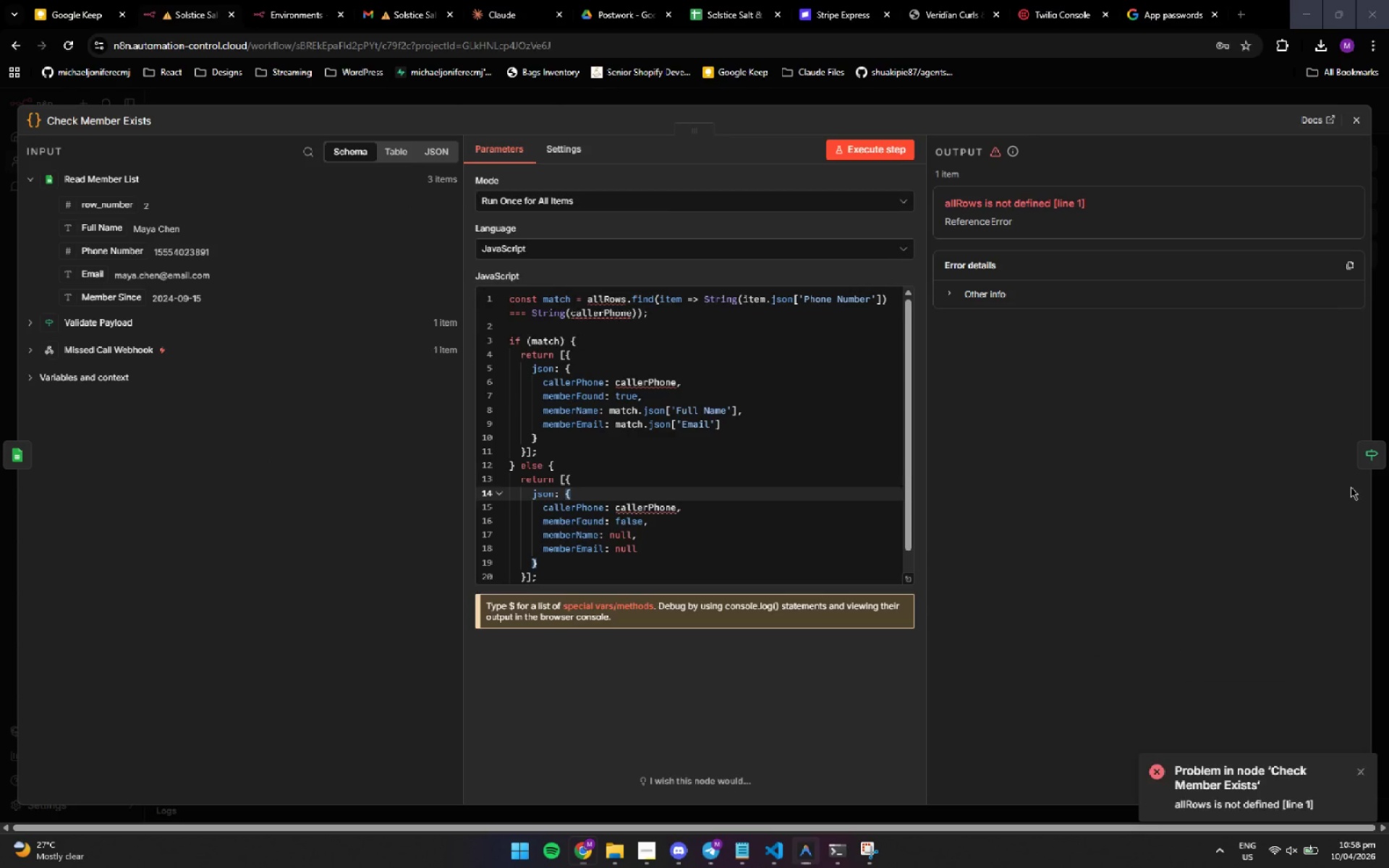 
double_click([673, 417])
 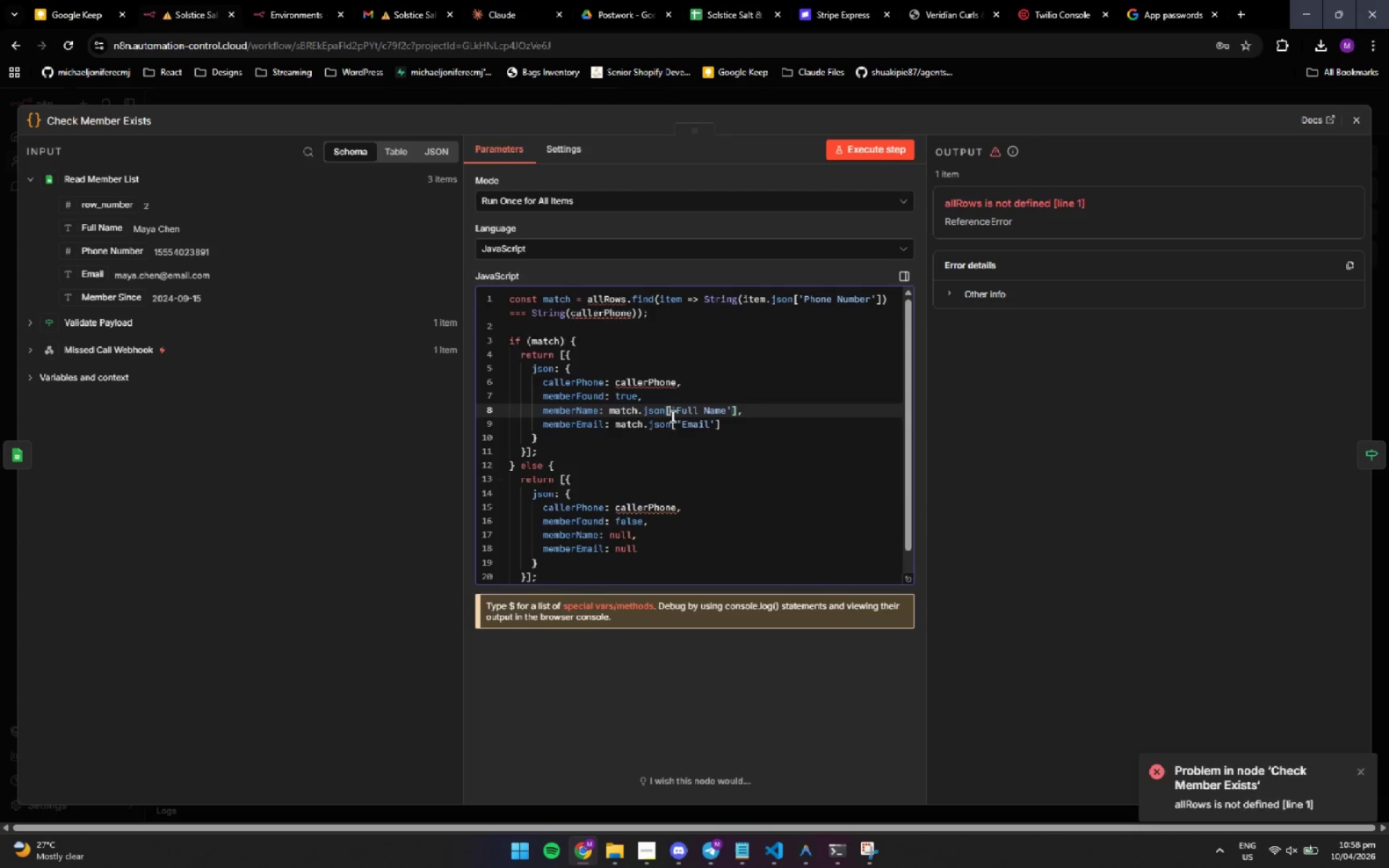 
key(Control+A)
 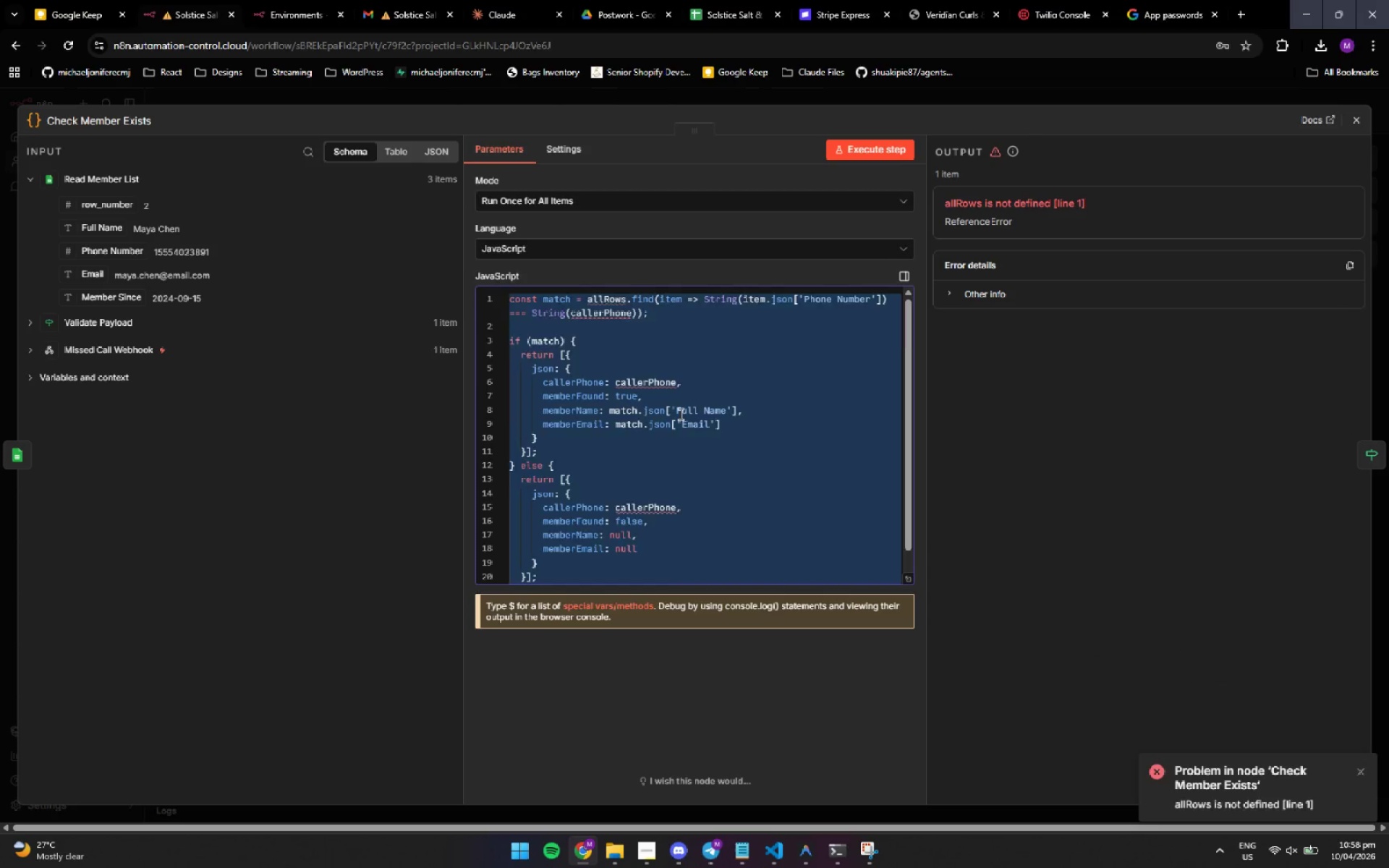 
key(Control+V)
 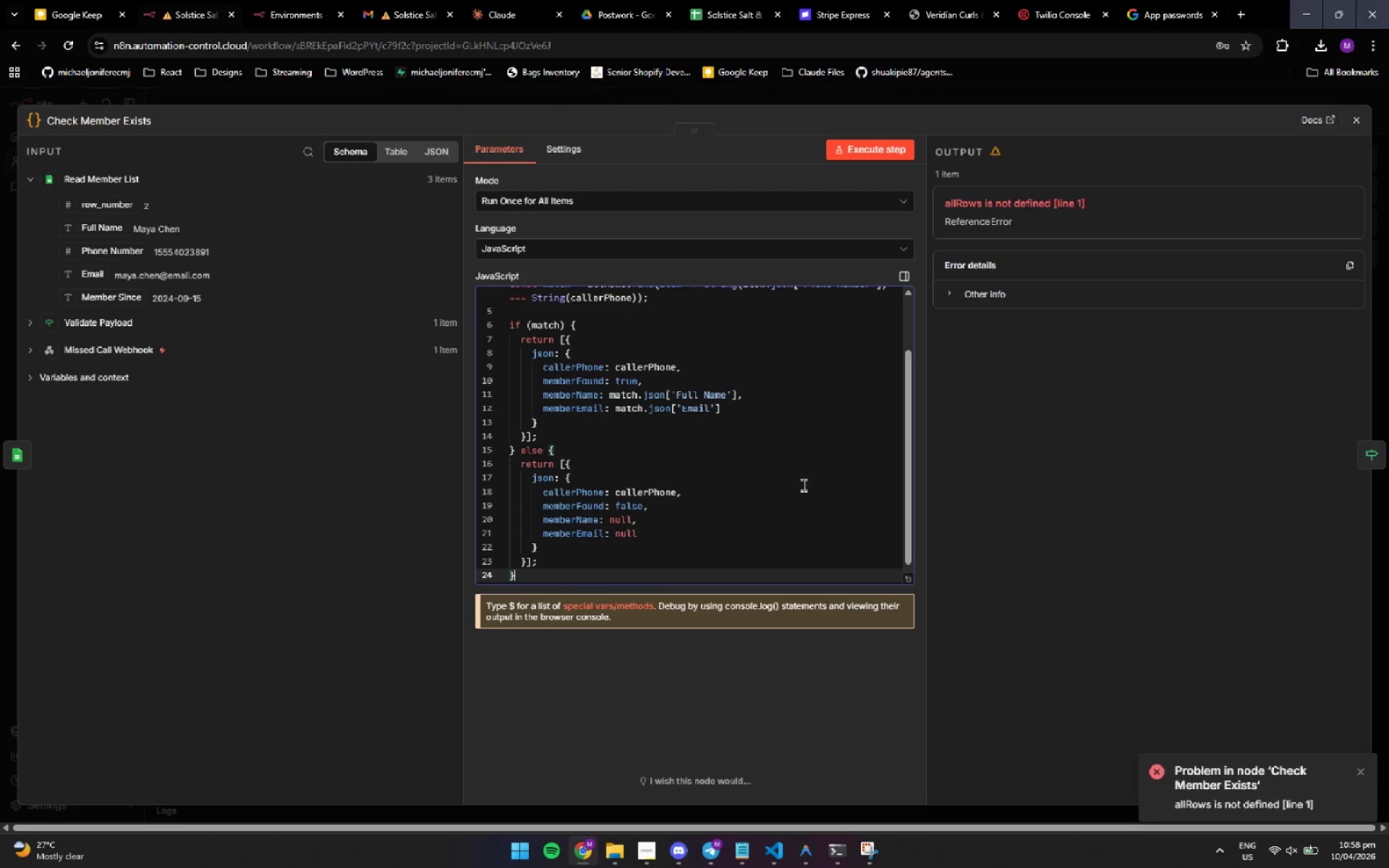 
scroll: coordinate [775, 485], scroll_direction: up, amount: 4.0
 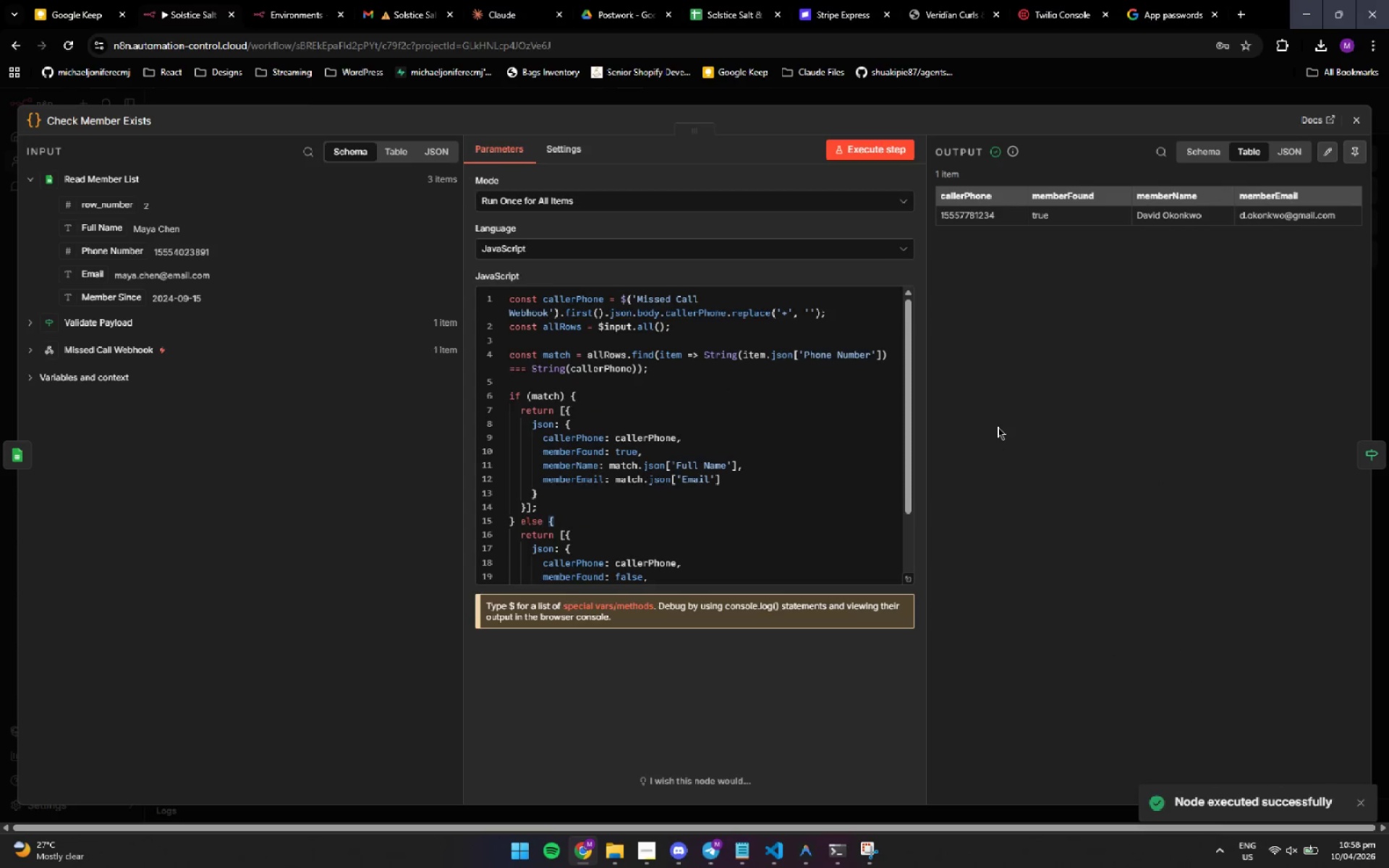 
wait(6.5)
 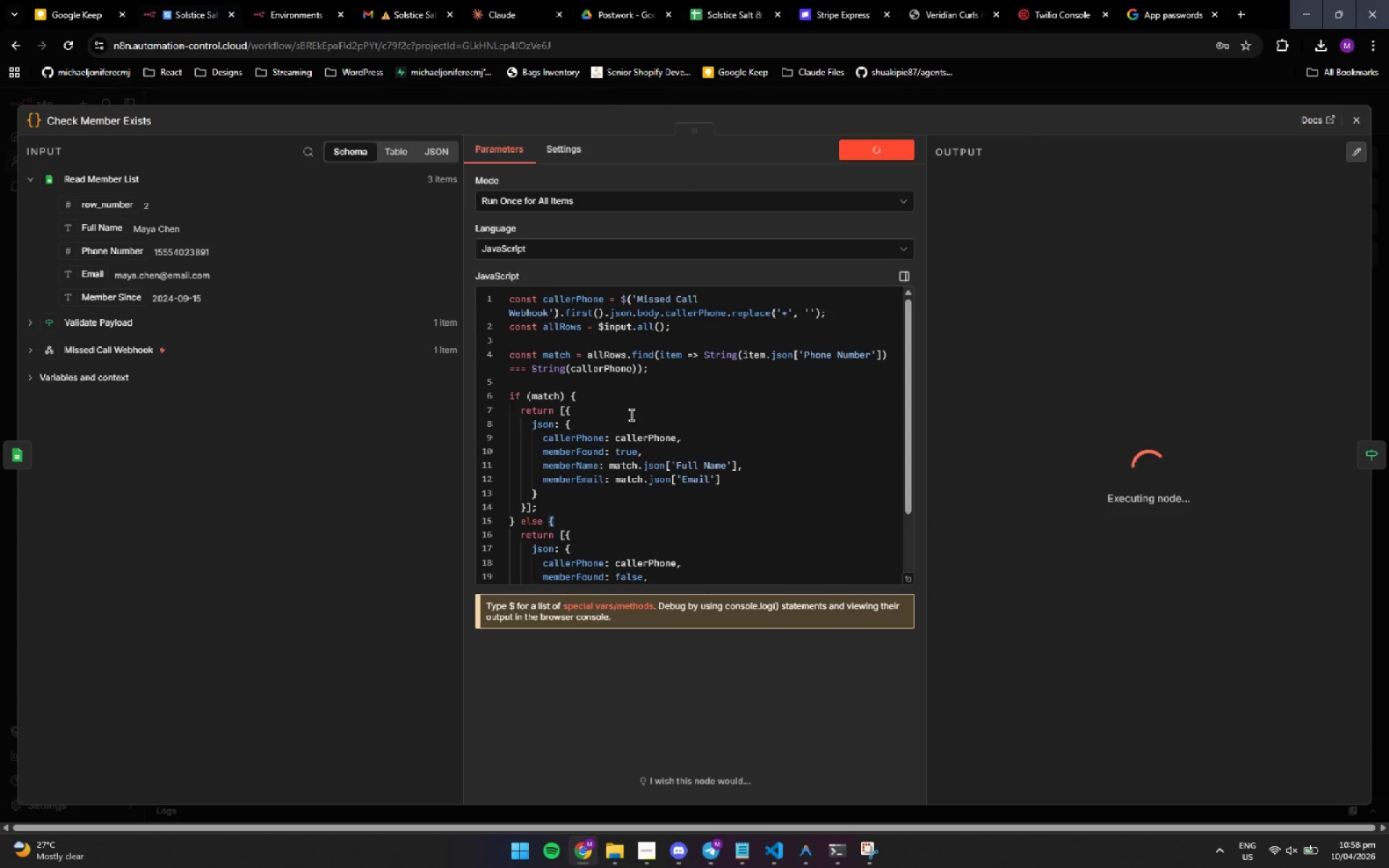 
left_click([1357, 117])
 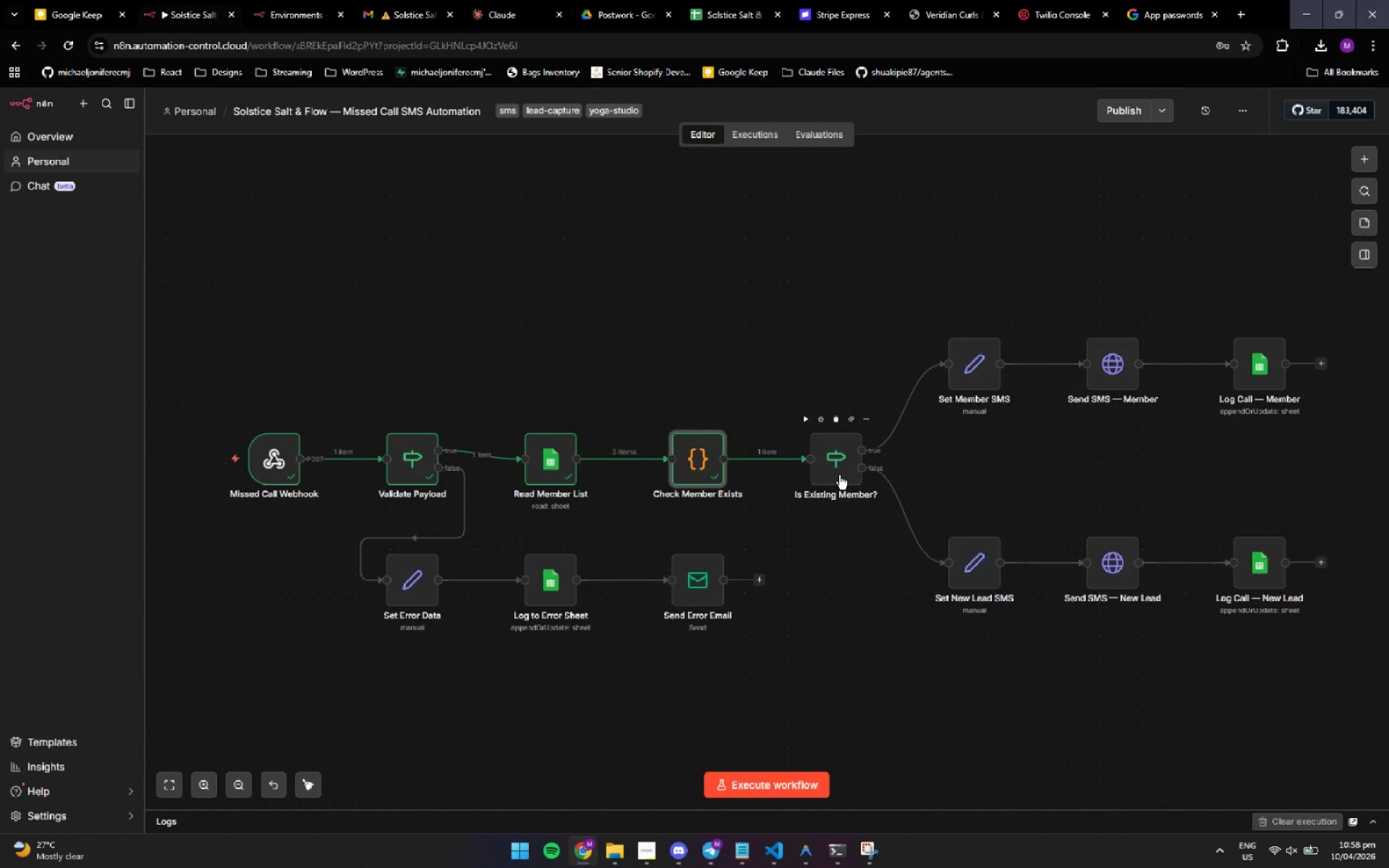 
double_click([839, 475])
 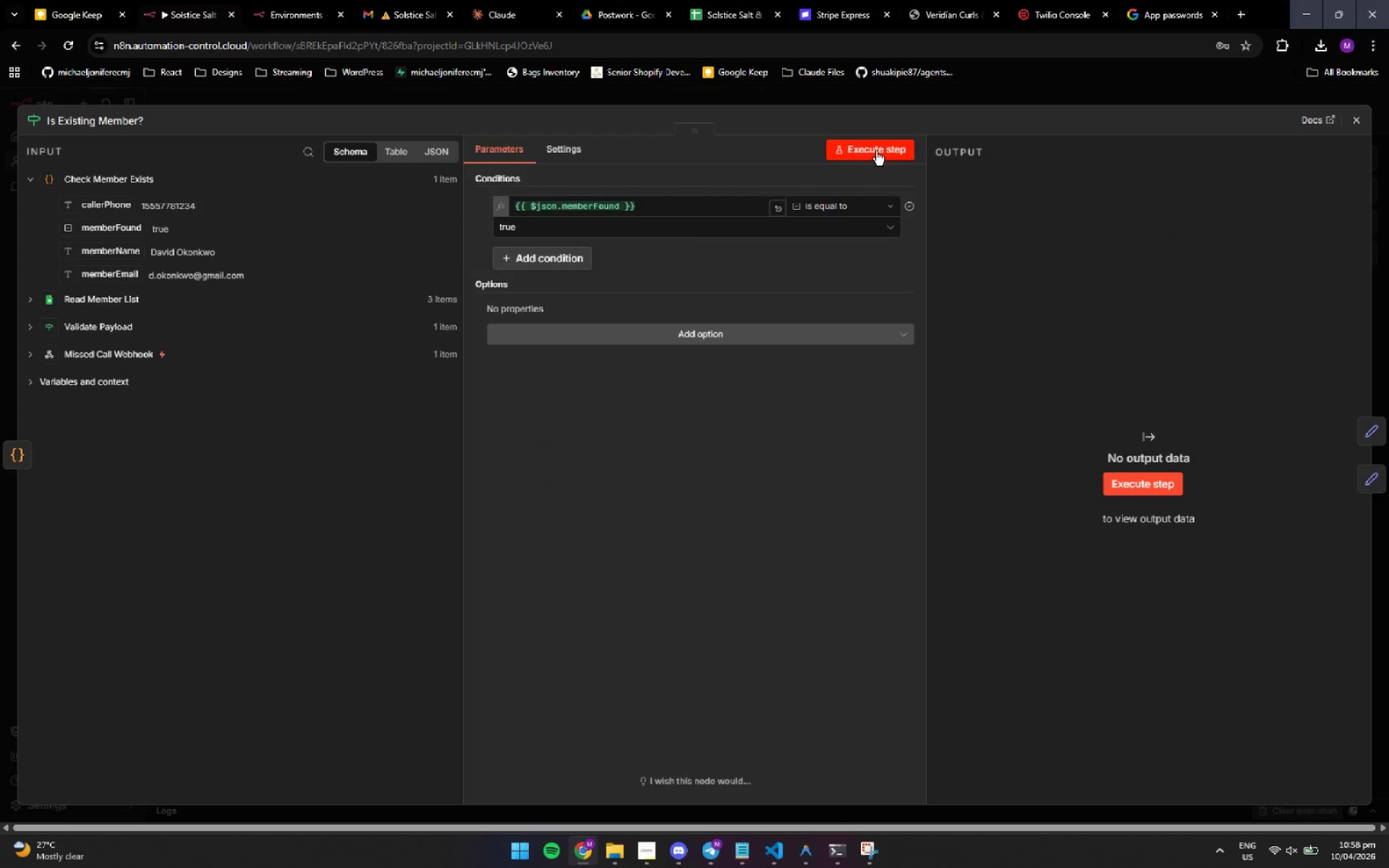 
left_click([876, 150])
 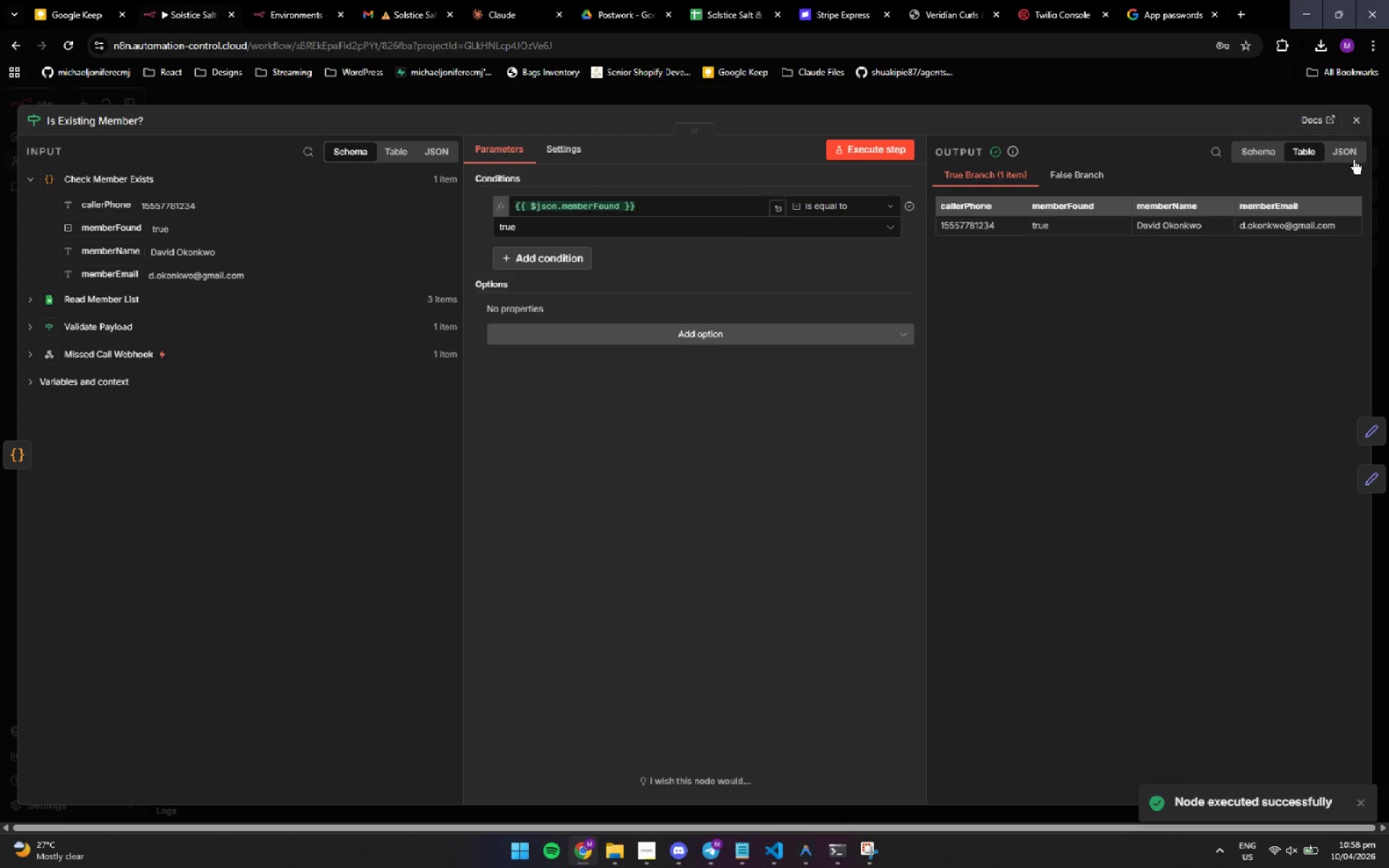 
left_click([1353, 116])
 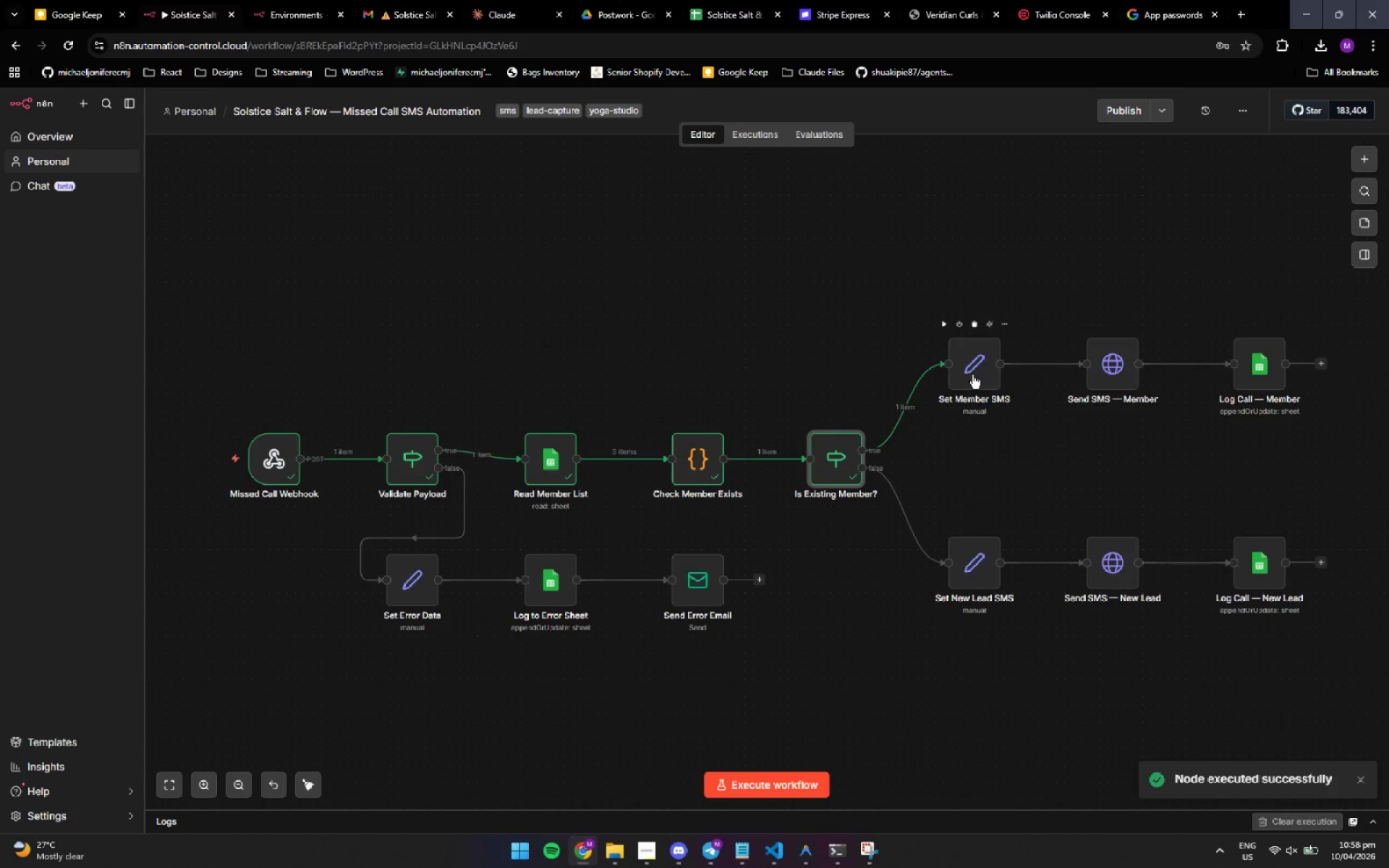 
double_click([972, 375])
 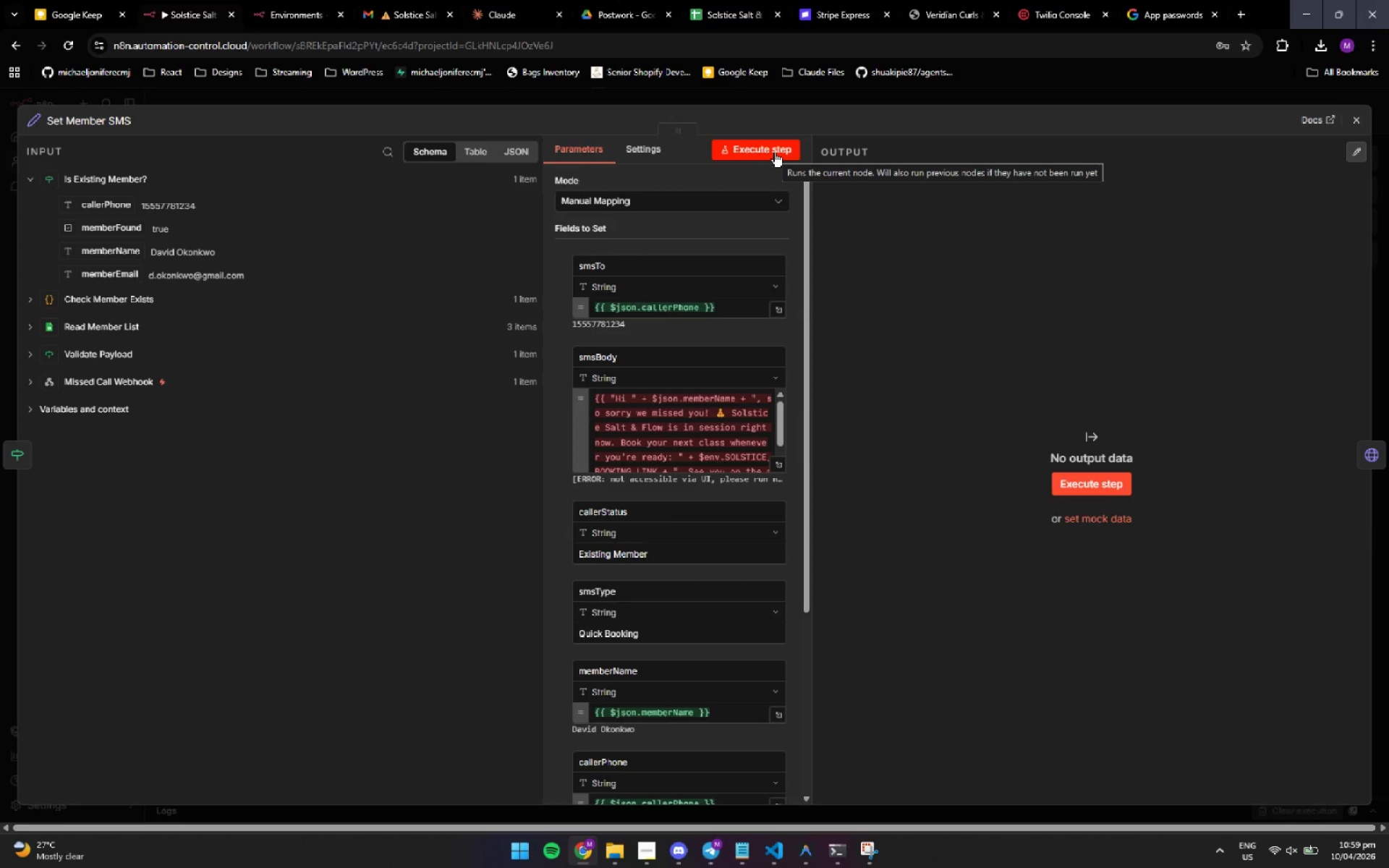 
wait(71.92)
 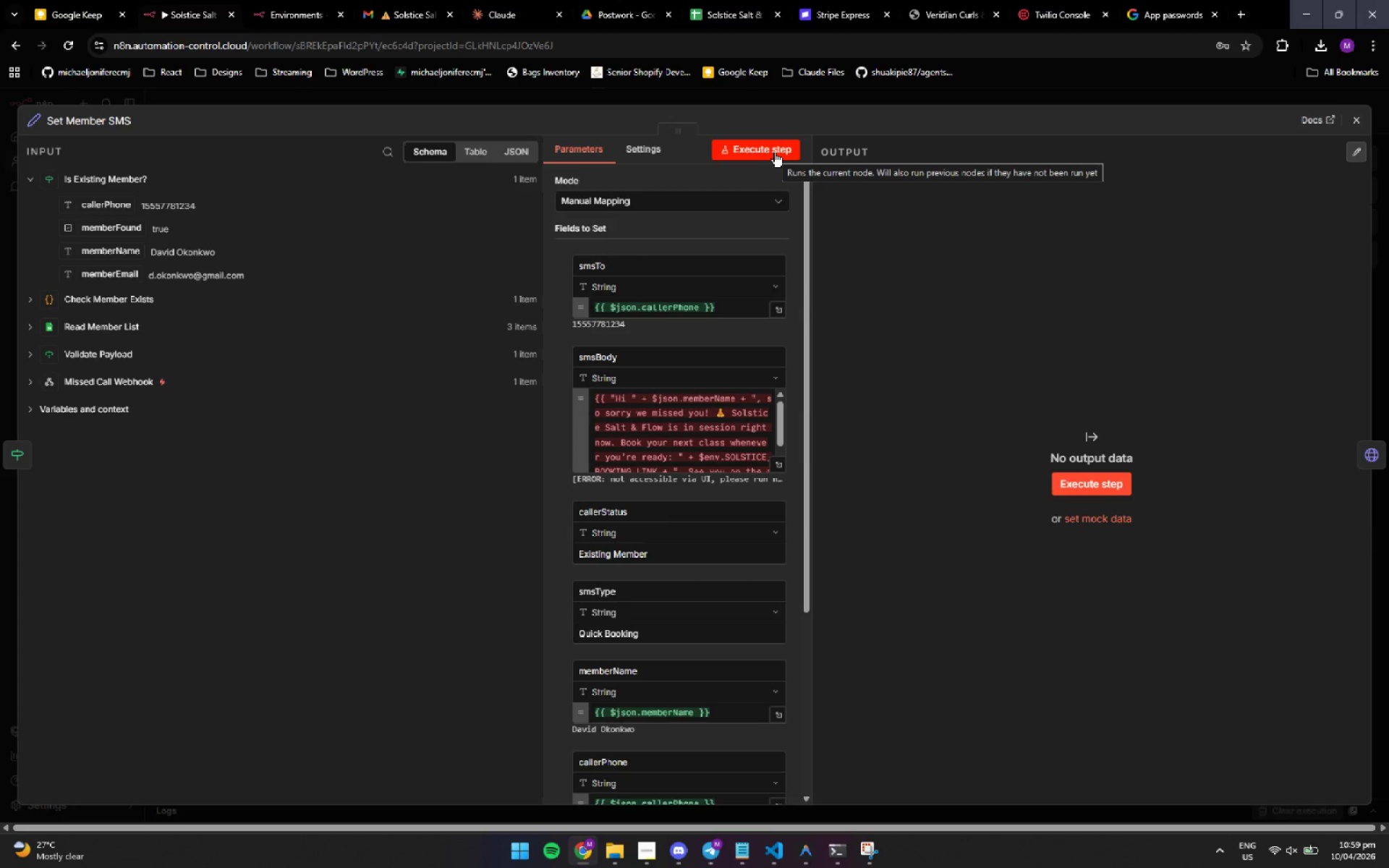 
left_click([959, 345])
 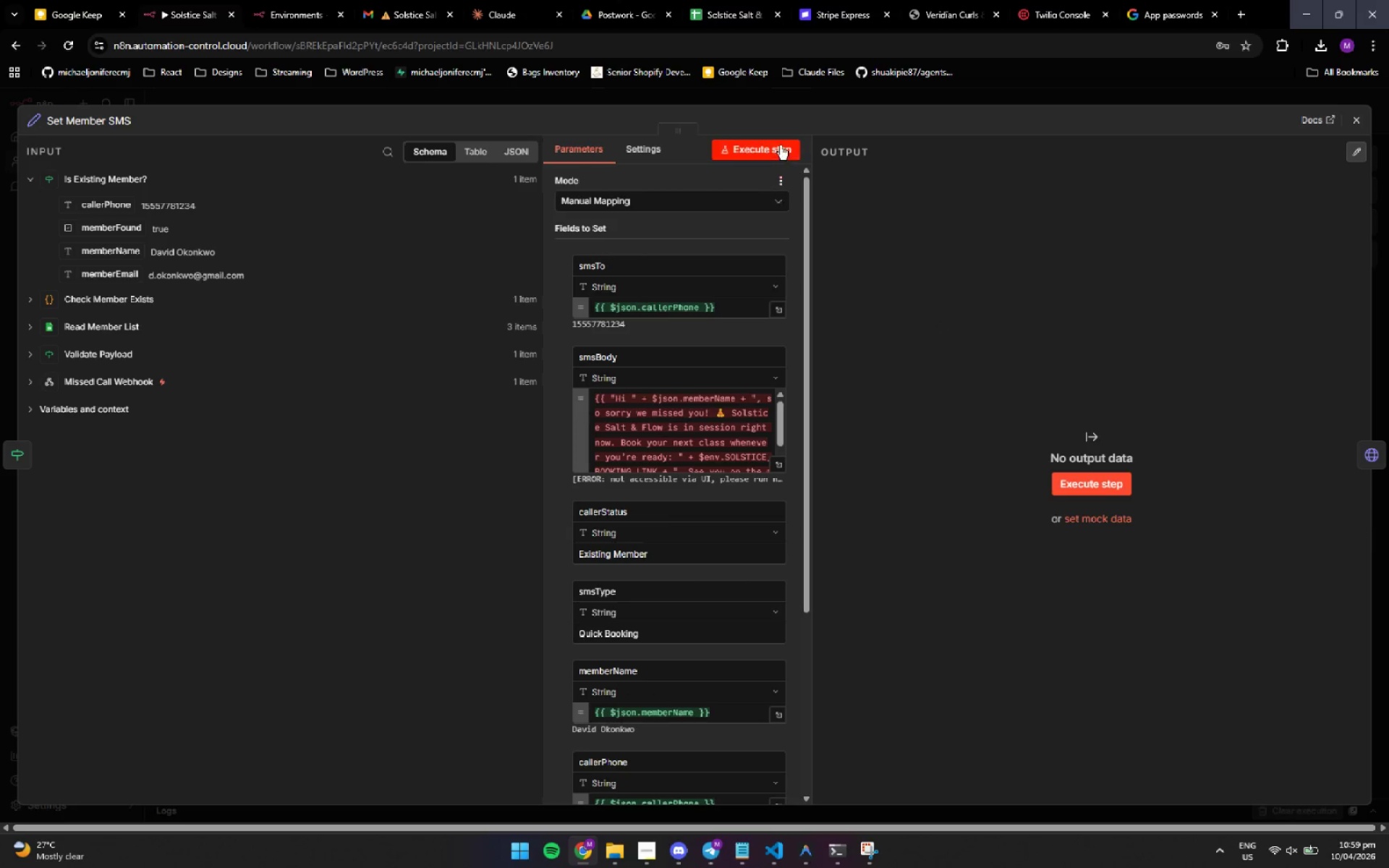 
left_click([780, 145])
 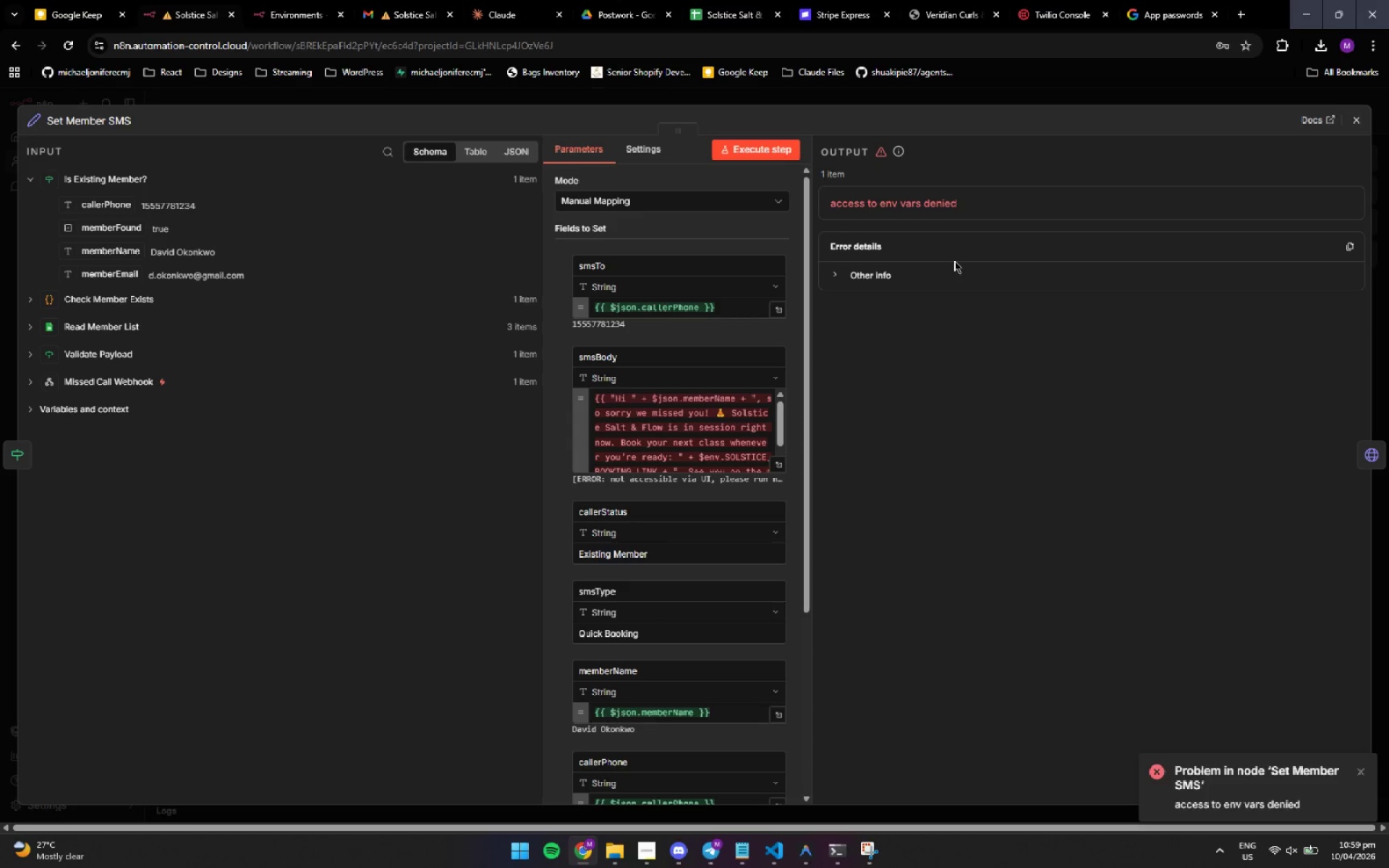 
scroll: coordinate [956, 258], scroll_direction: none, amount: 0.0
 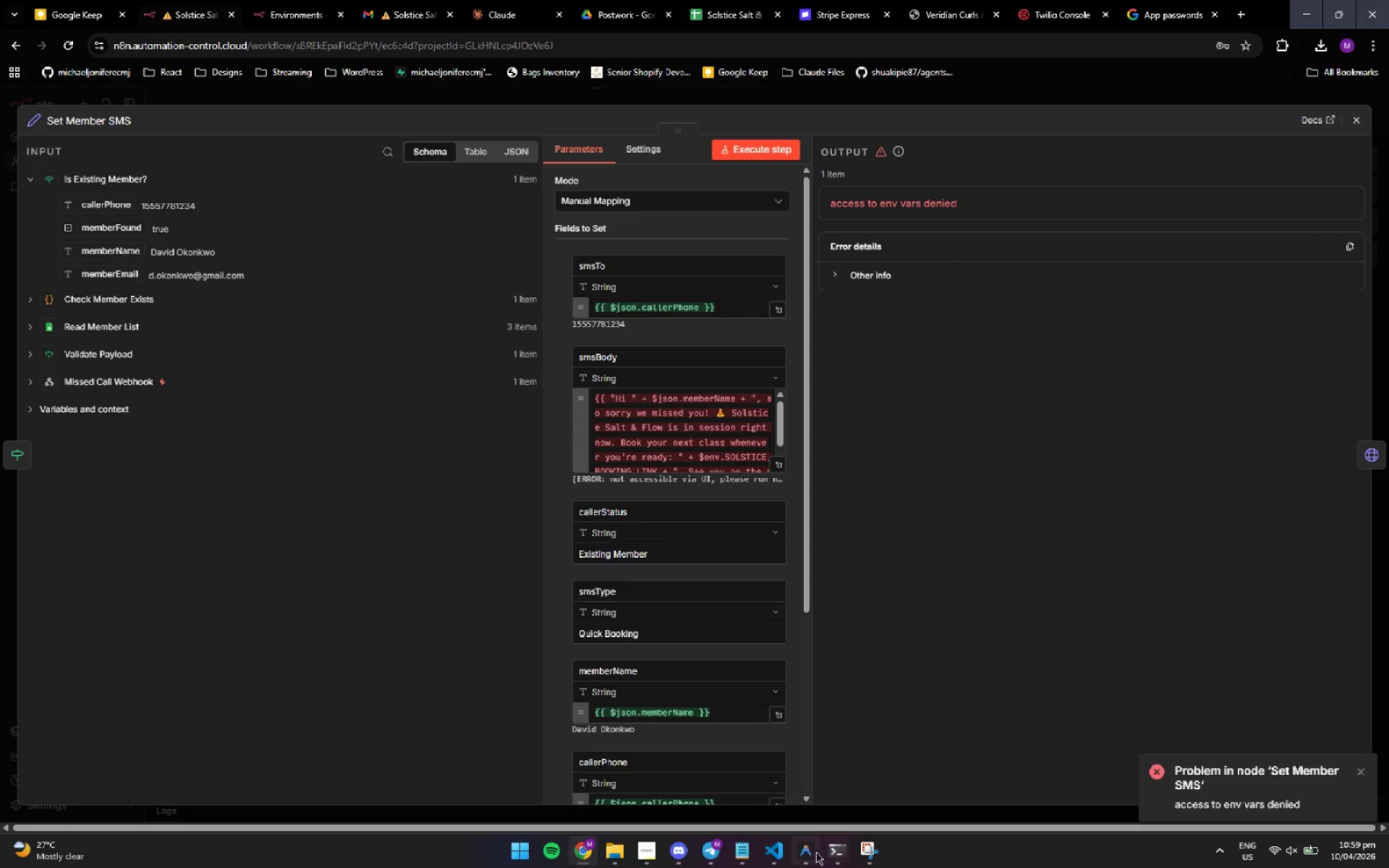 
left_click([867, 859])
 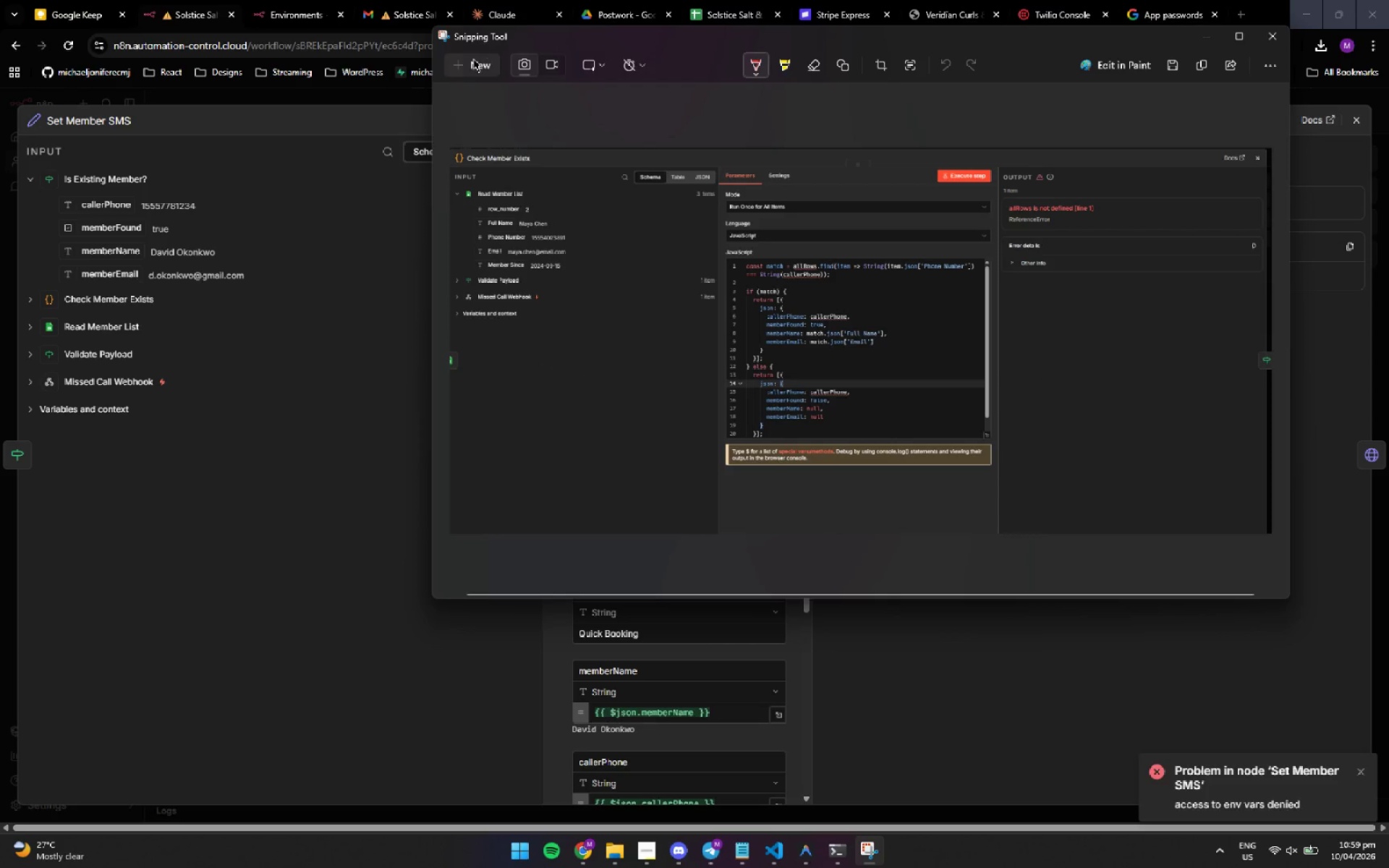 
left_click([473, 61])
 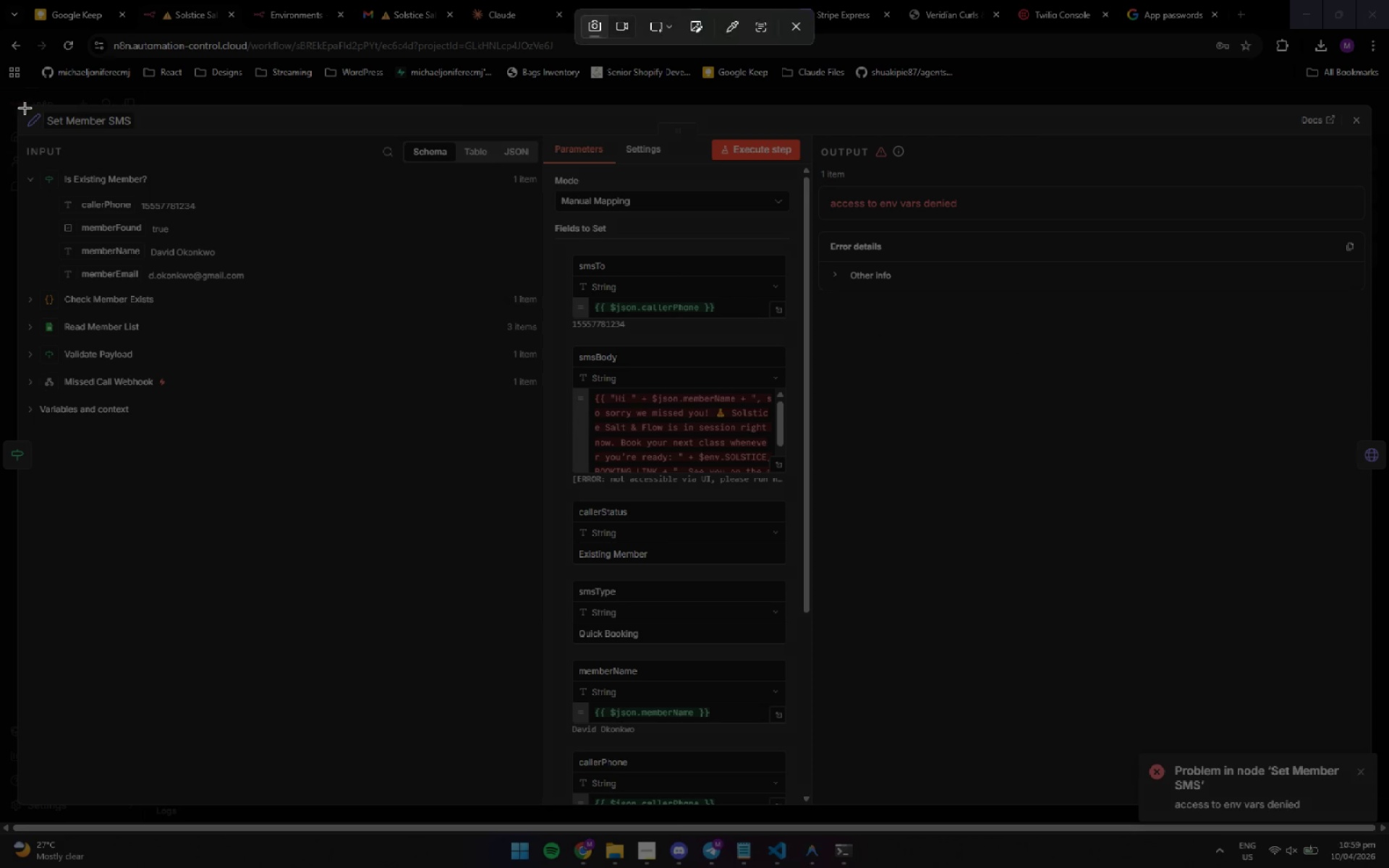 
left_click_drag(start_coordinate=[23, 109], to_coordinate=[1367, 750])
 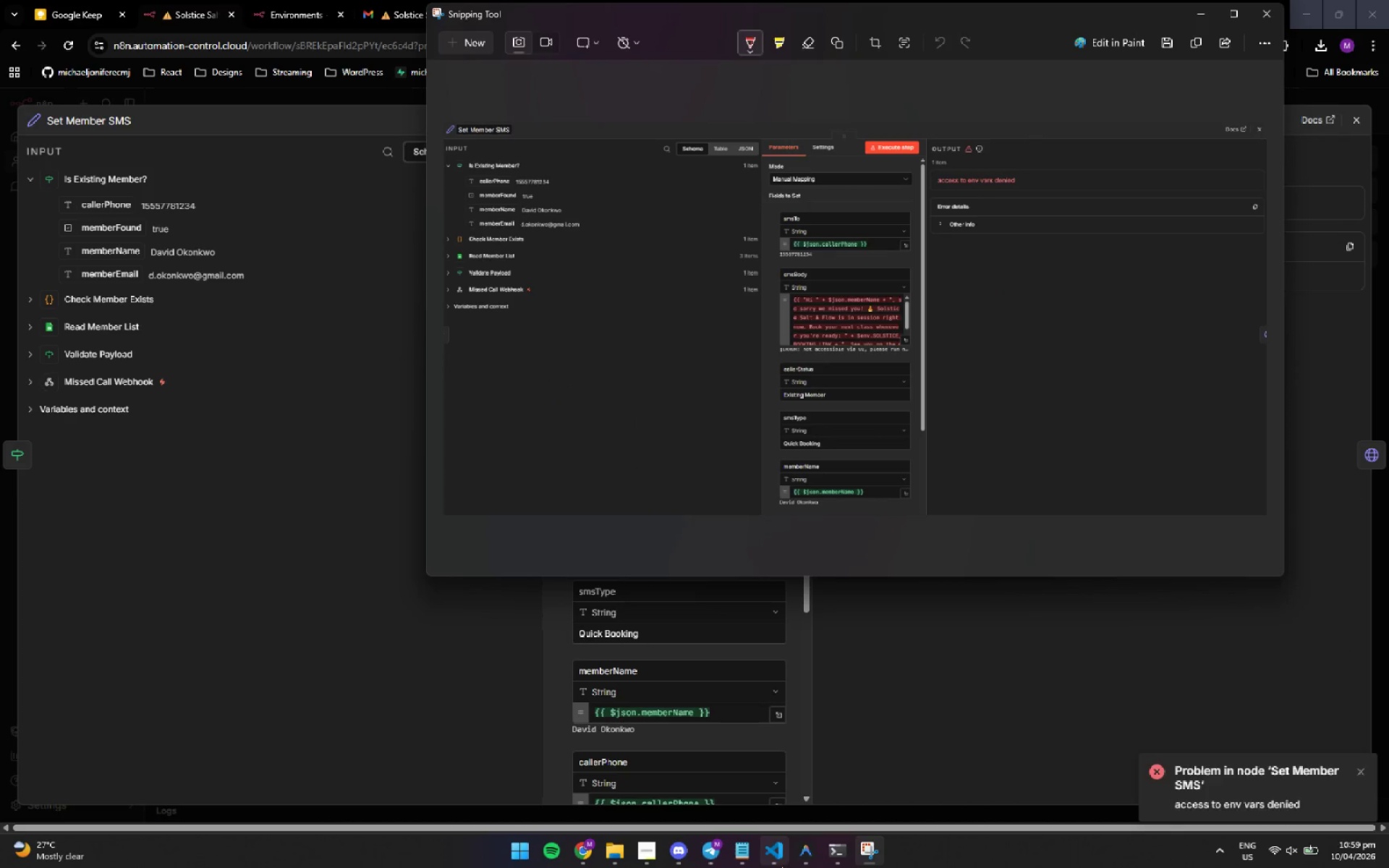 
left_click([799, 864])
 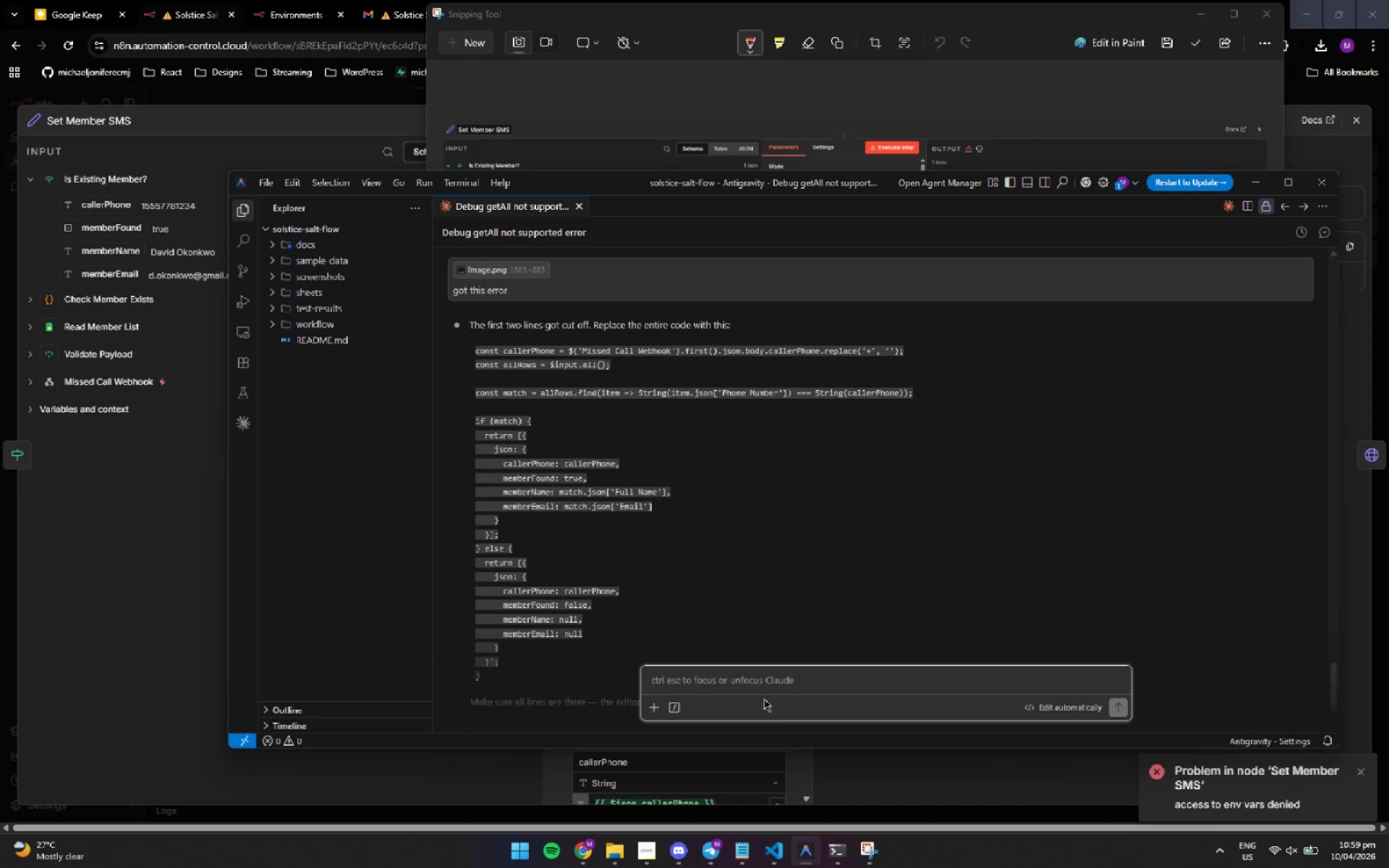 
left_click([774, 683])
 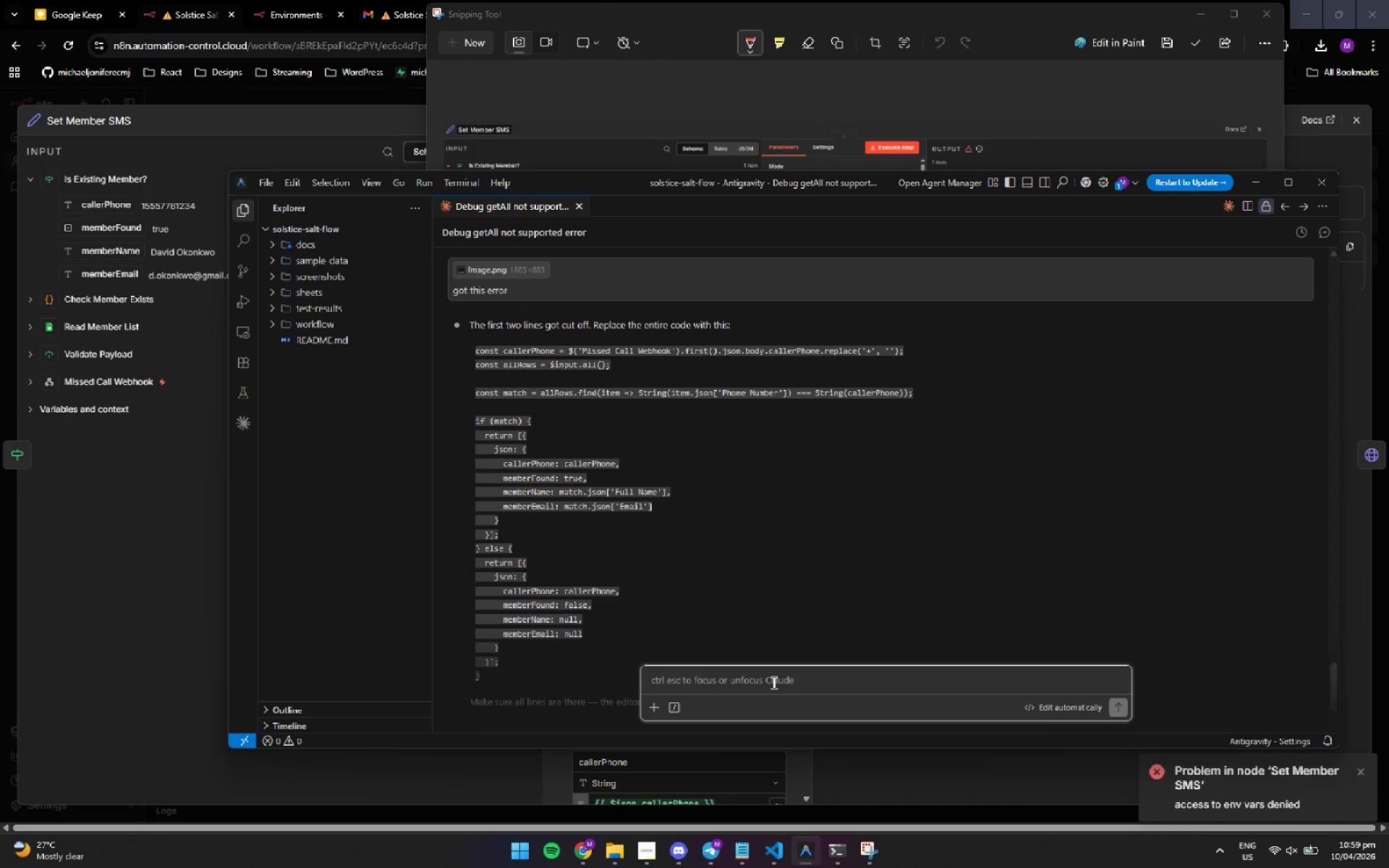 
key(Control+ControlLeft)
 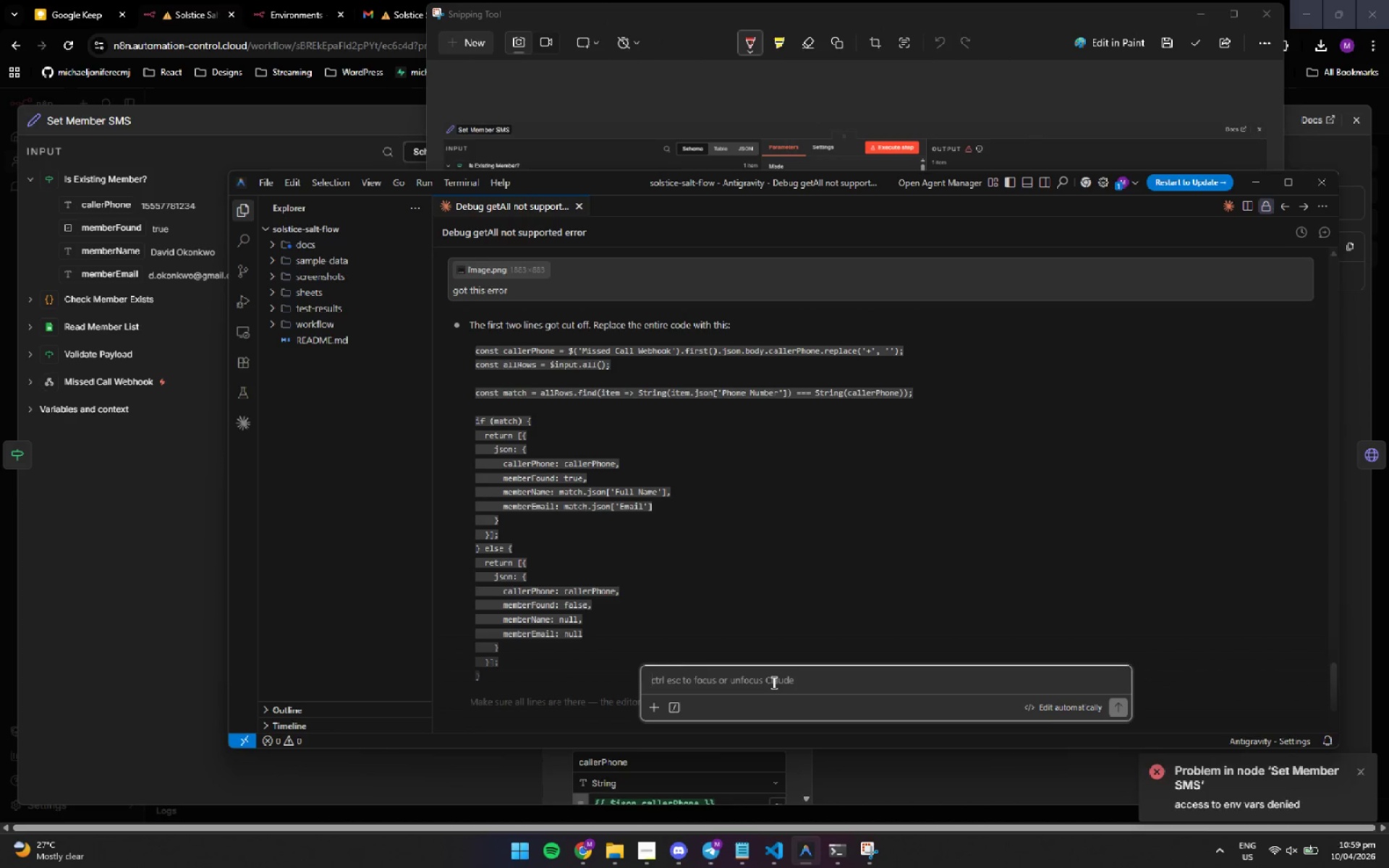 
key(Control+V)
 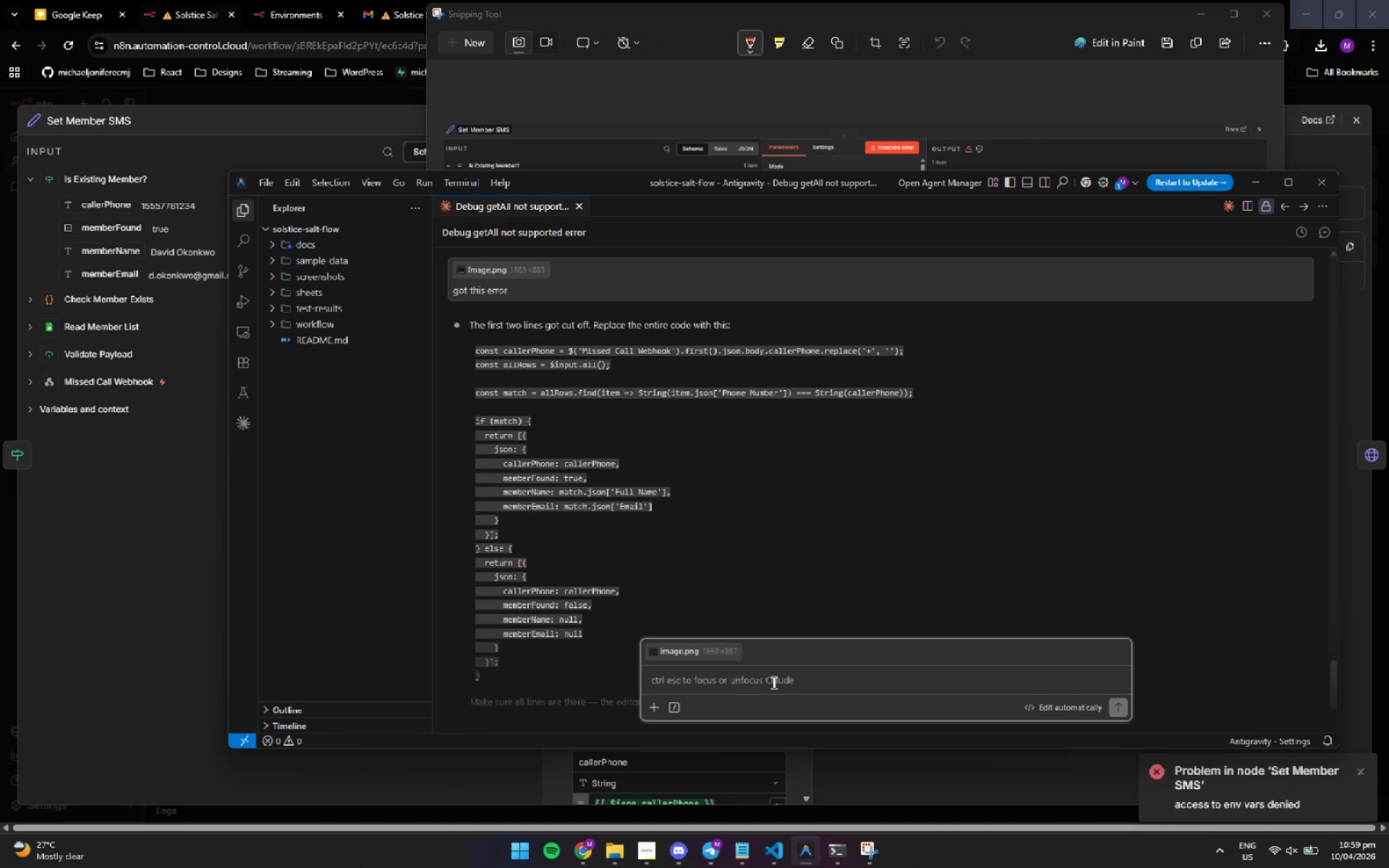 
type(got this now )
 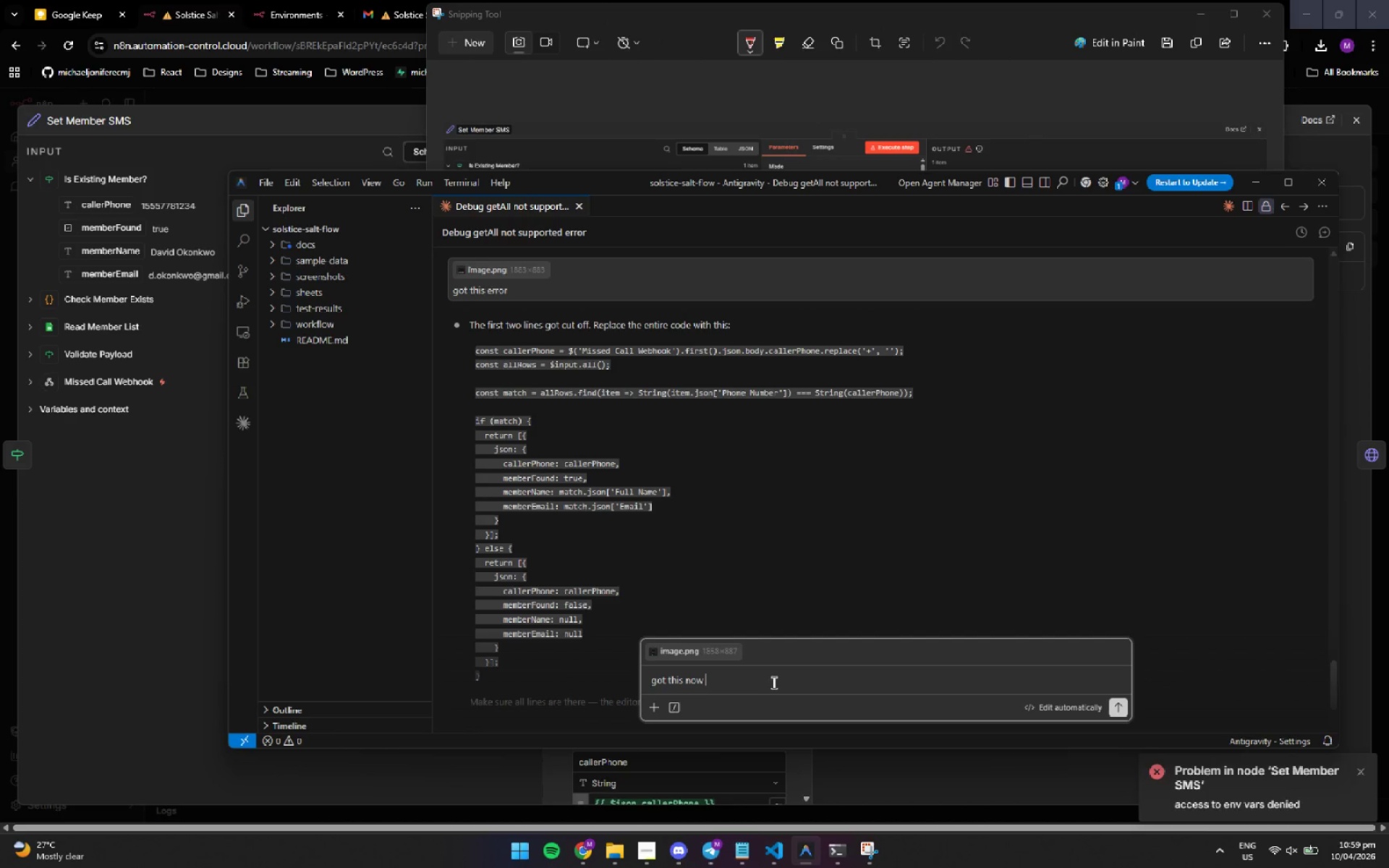 
key(Enter)
 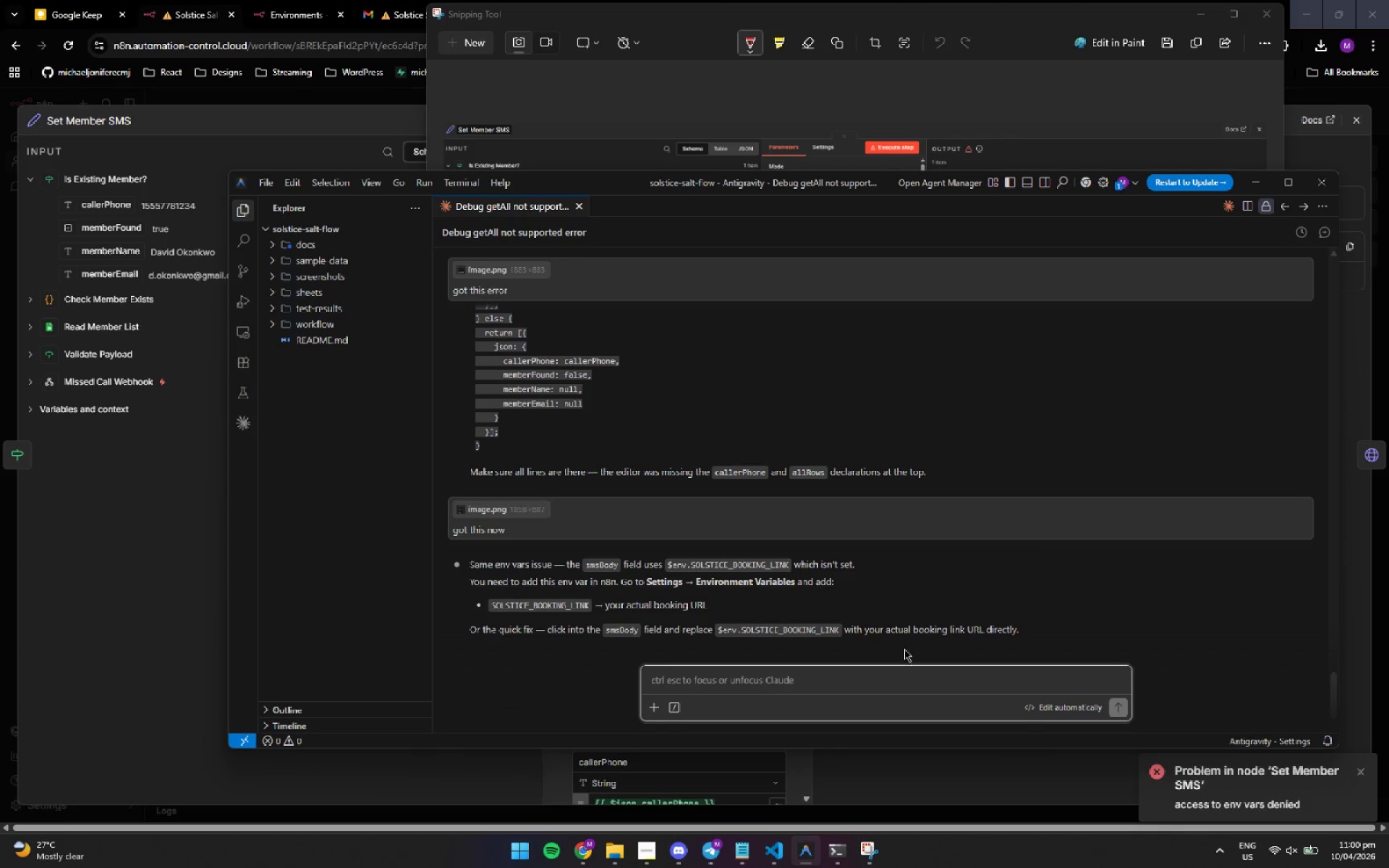 
wait(33.02)
 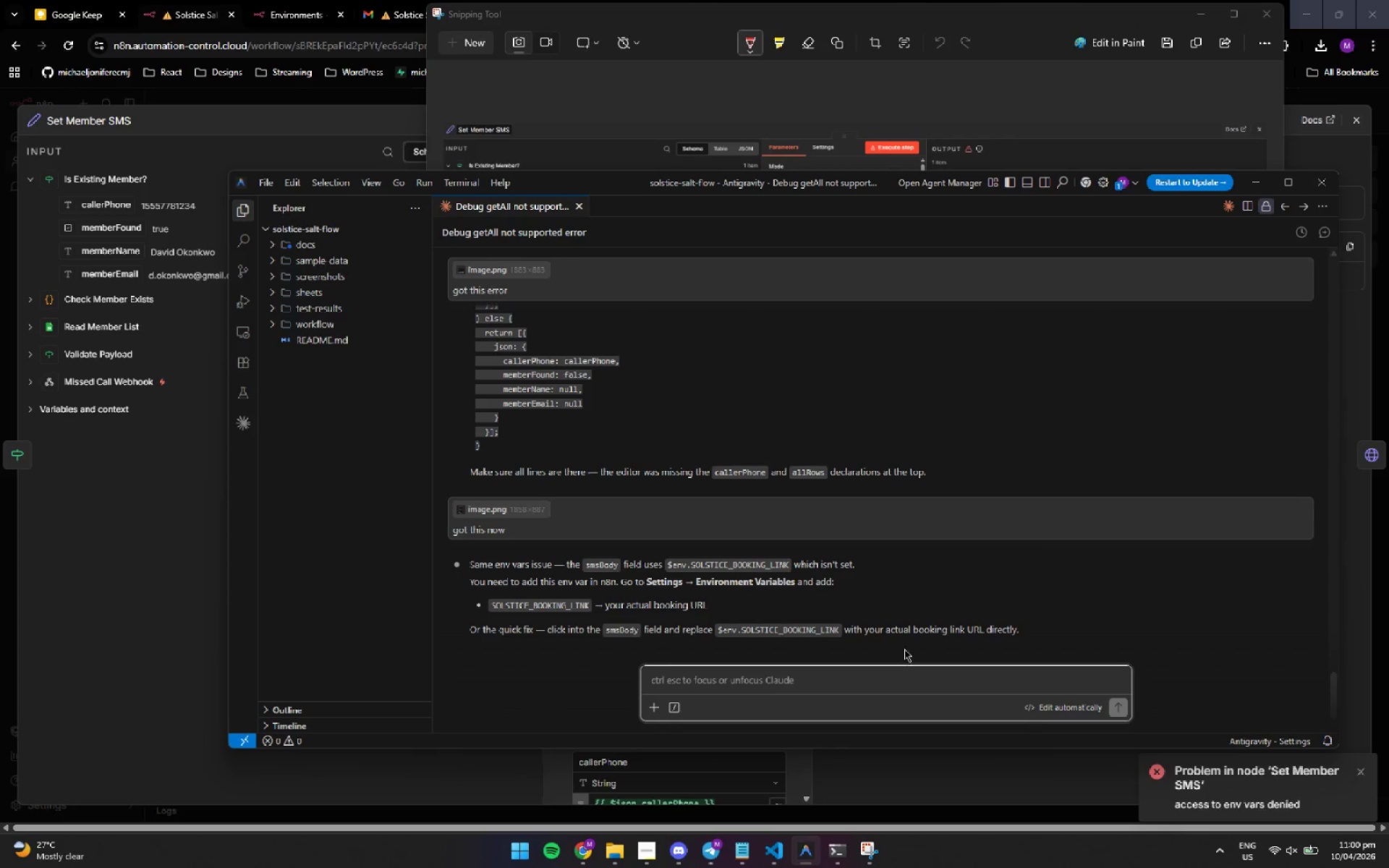 
type(what kind of booking link? )
 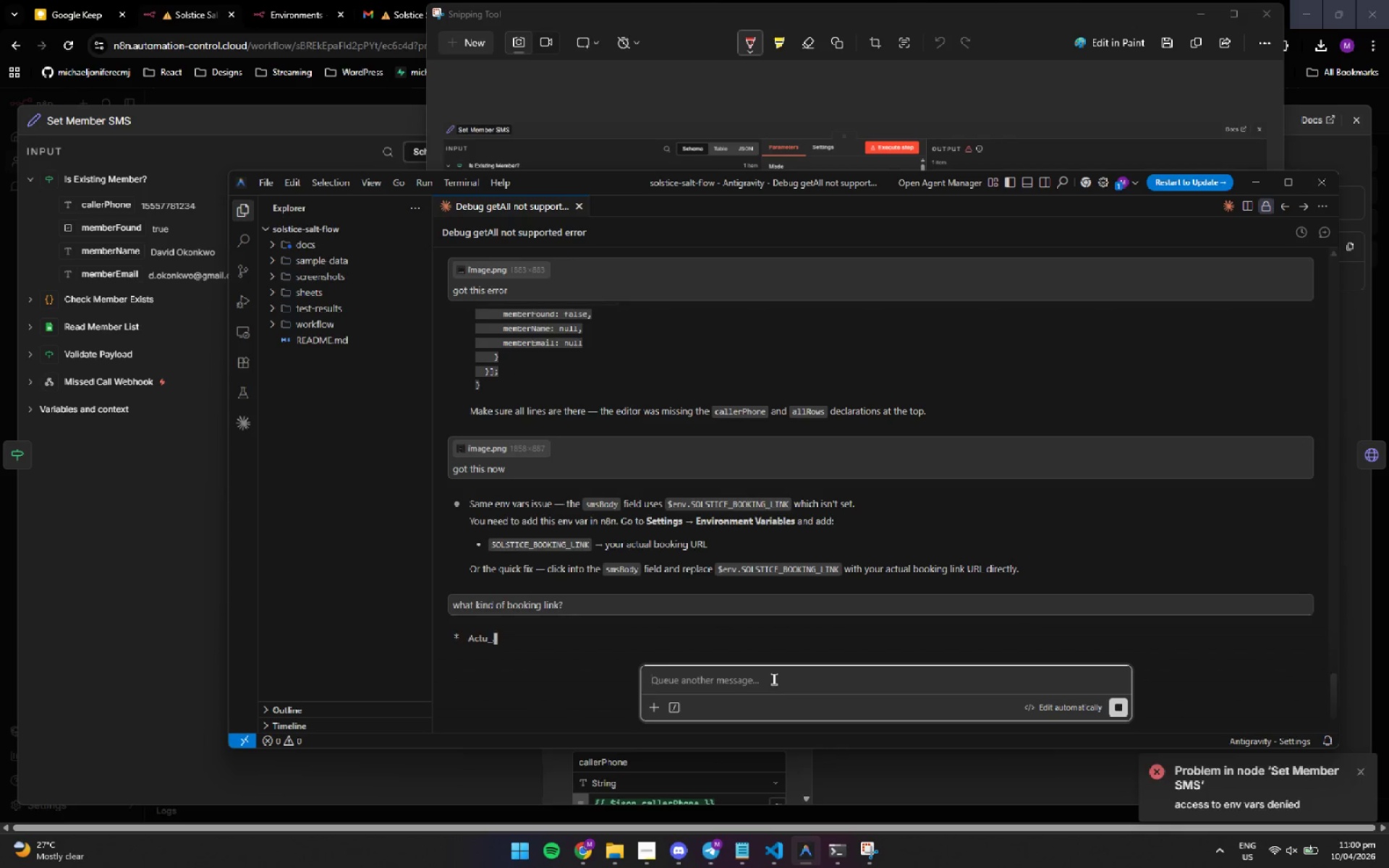 
 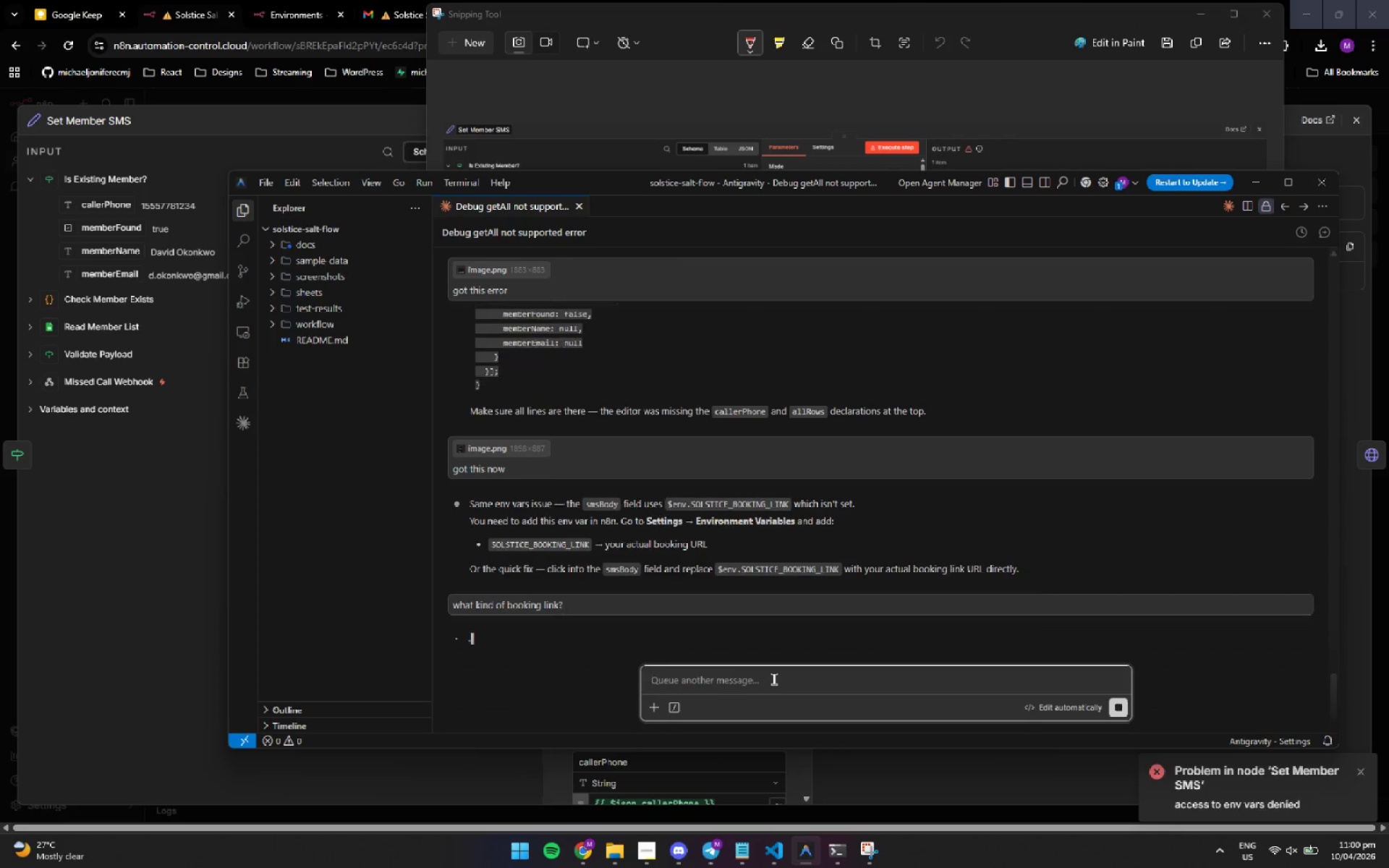 
key(Enter)
 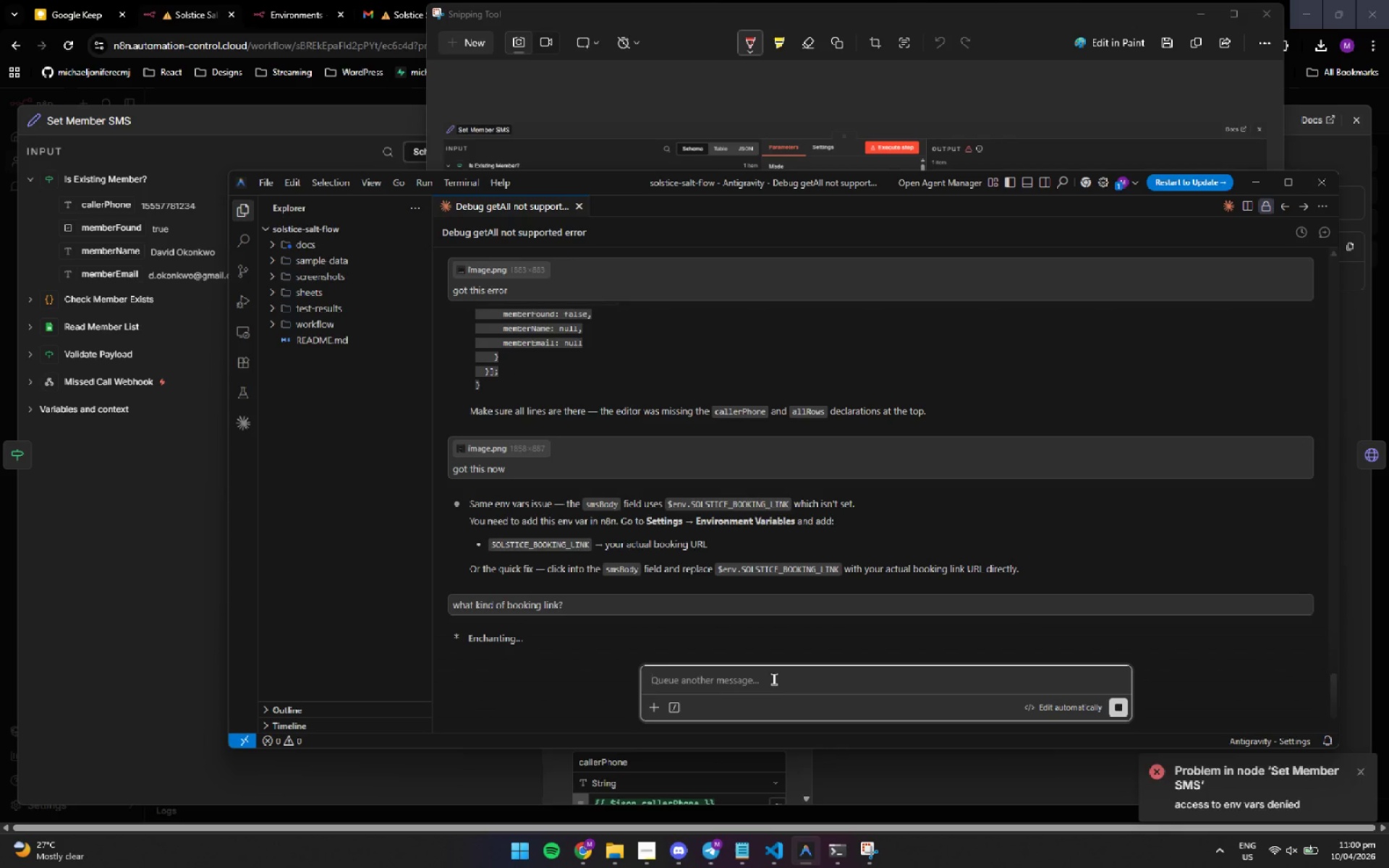 
wait(8.2)
 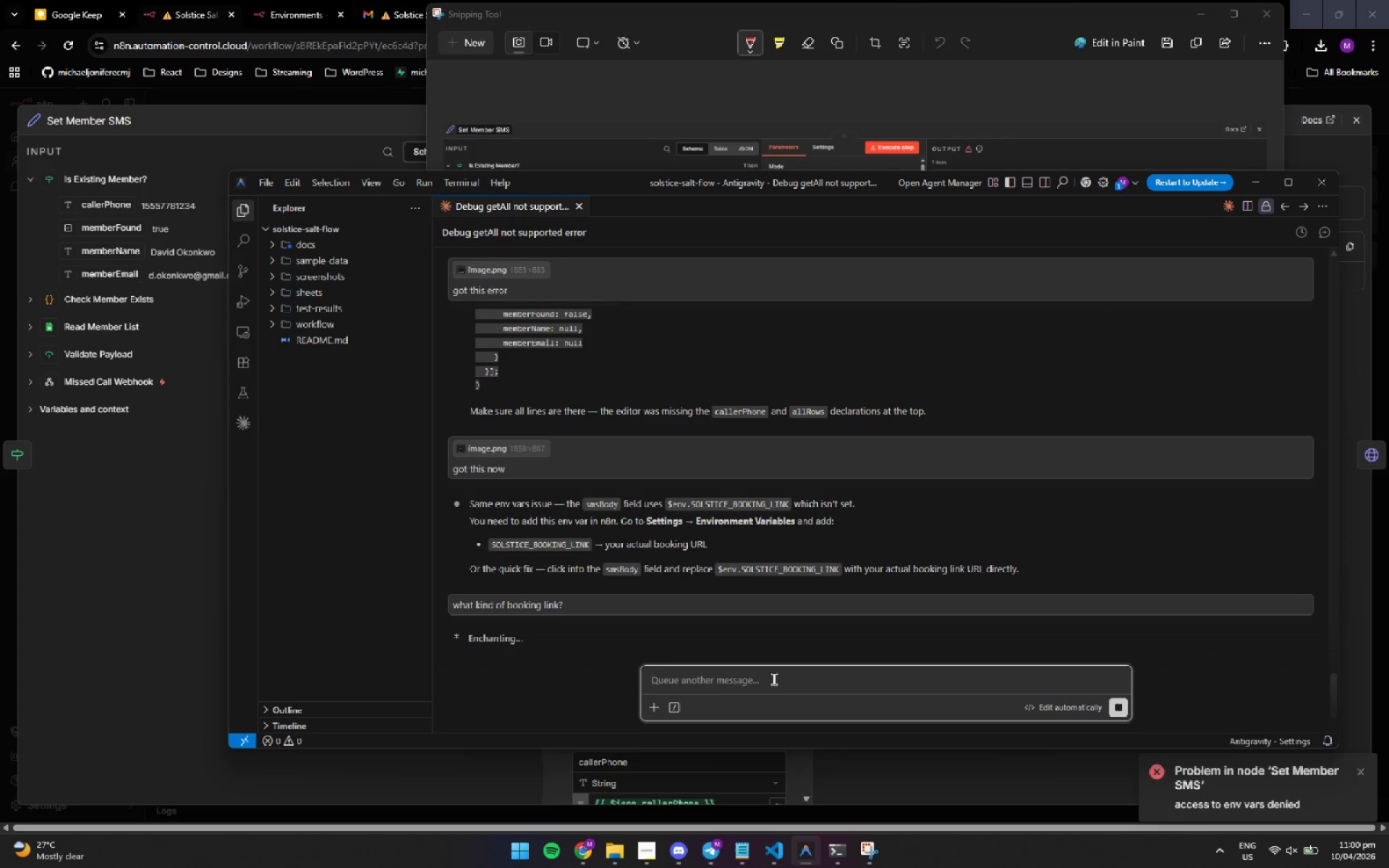 
type(can we use a dummy or just test booking? )
 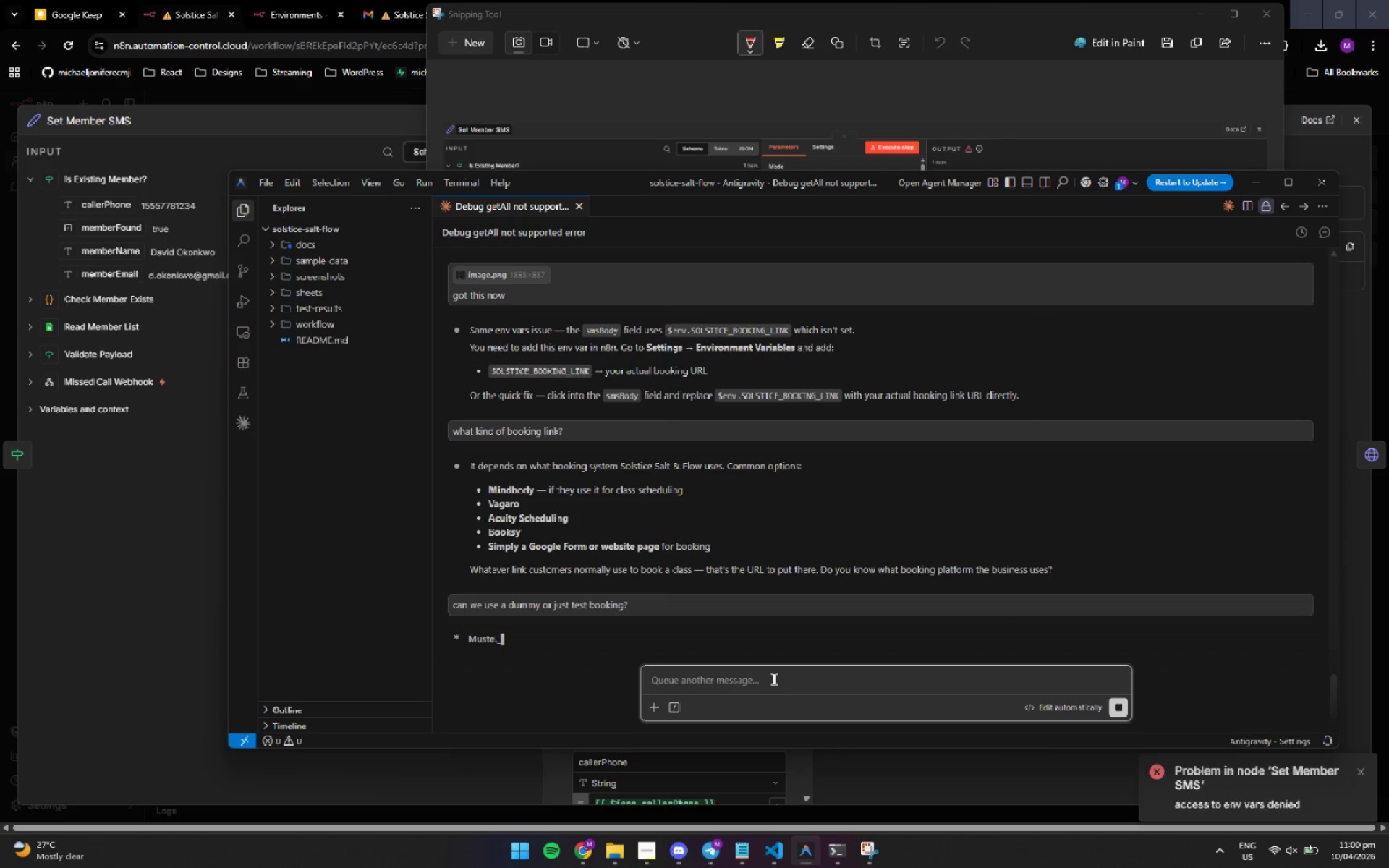 
 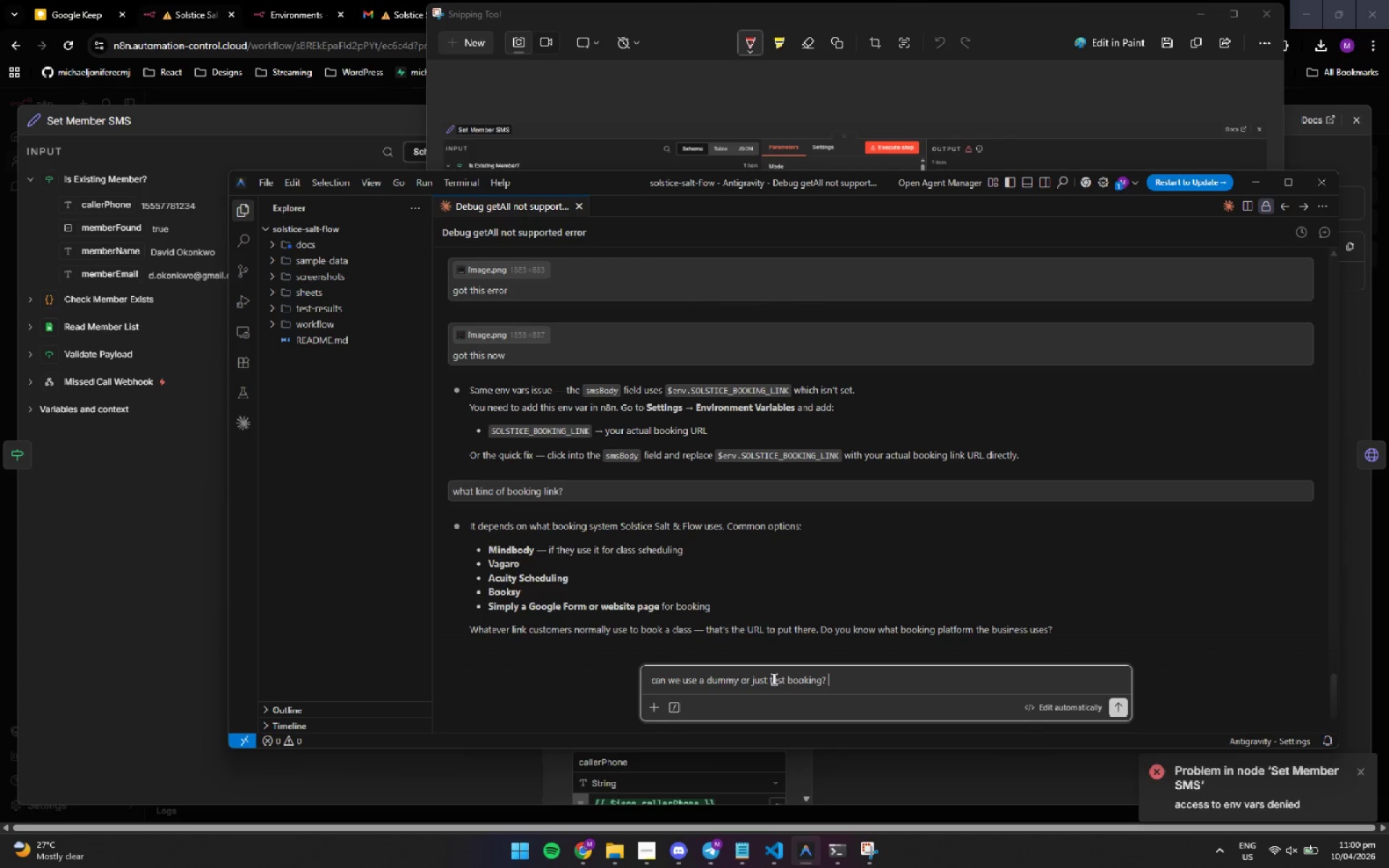 
key(Enter)
 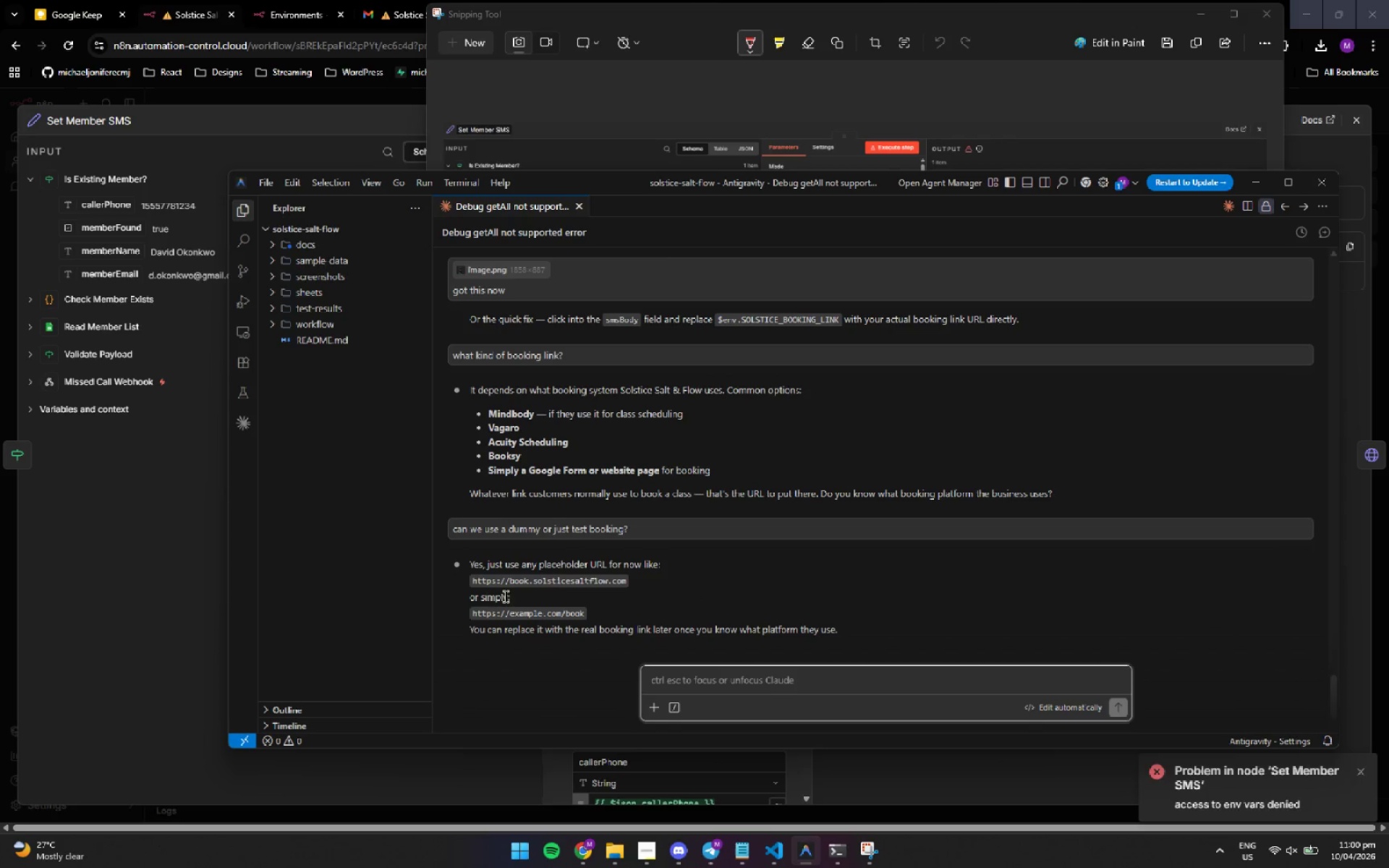 
wait(11.0)
 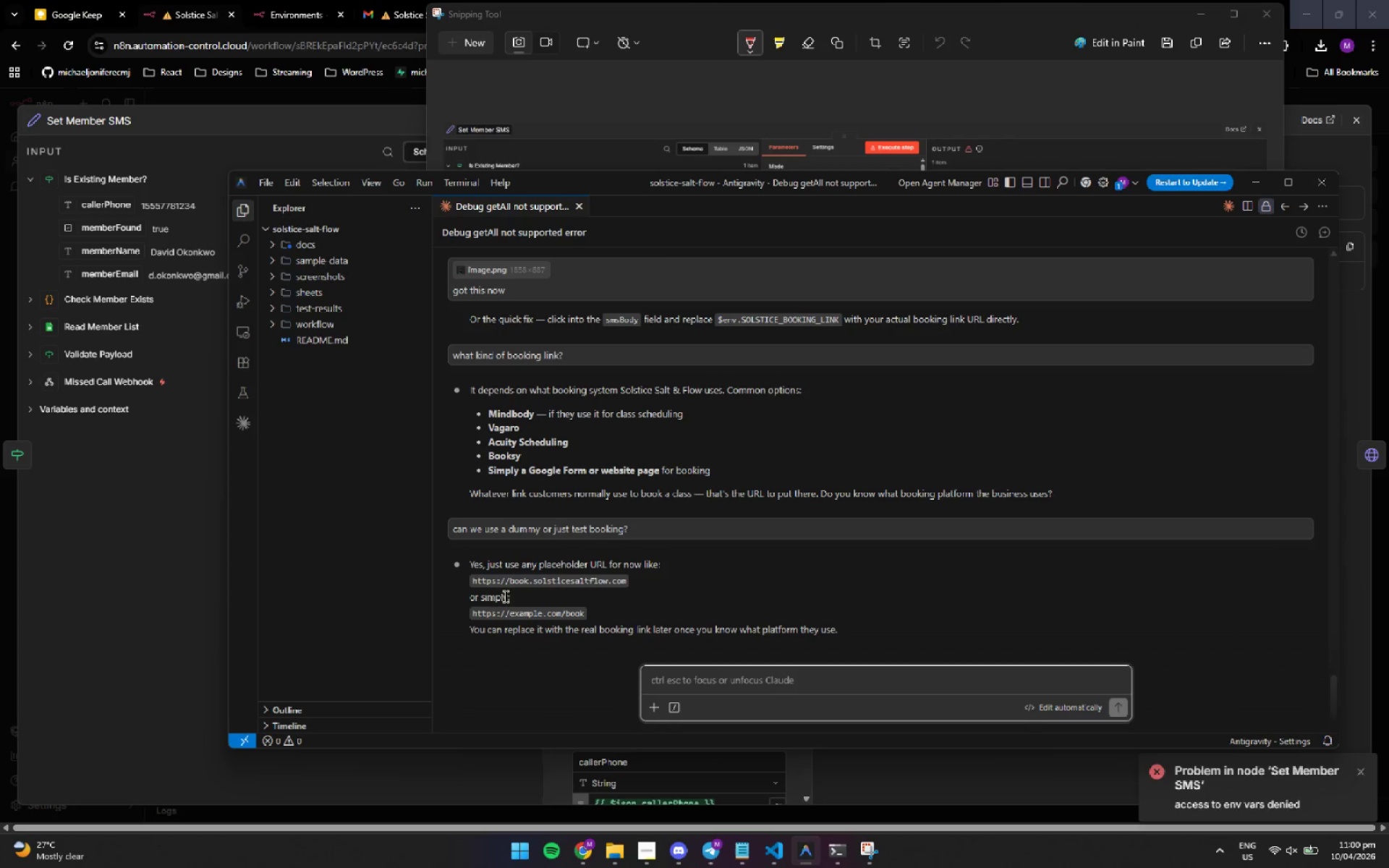 
left_click_drag(start_coordinate=[585, 614], to_coordinate=[472, 618])
 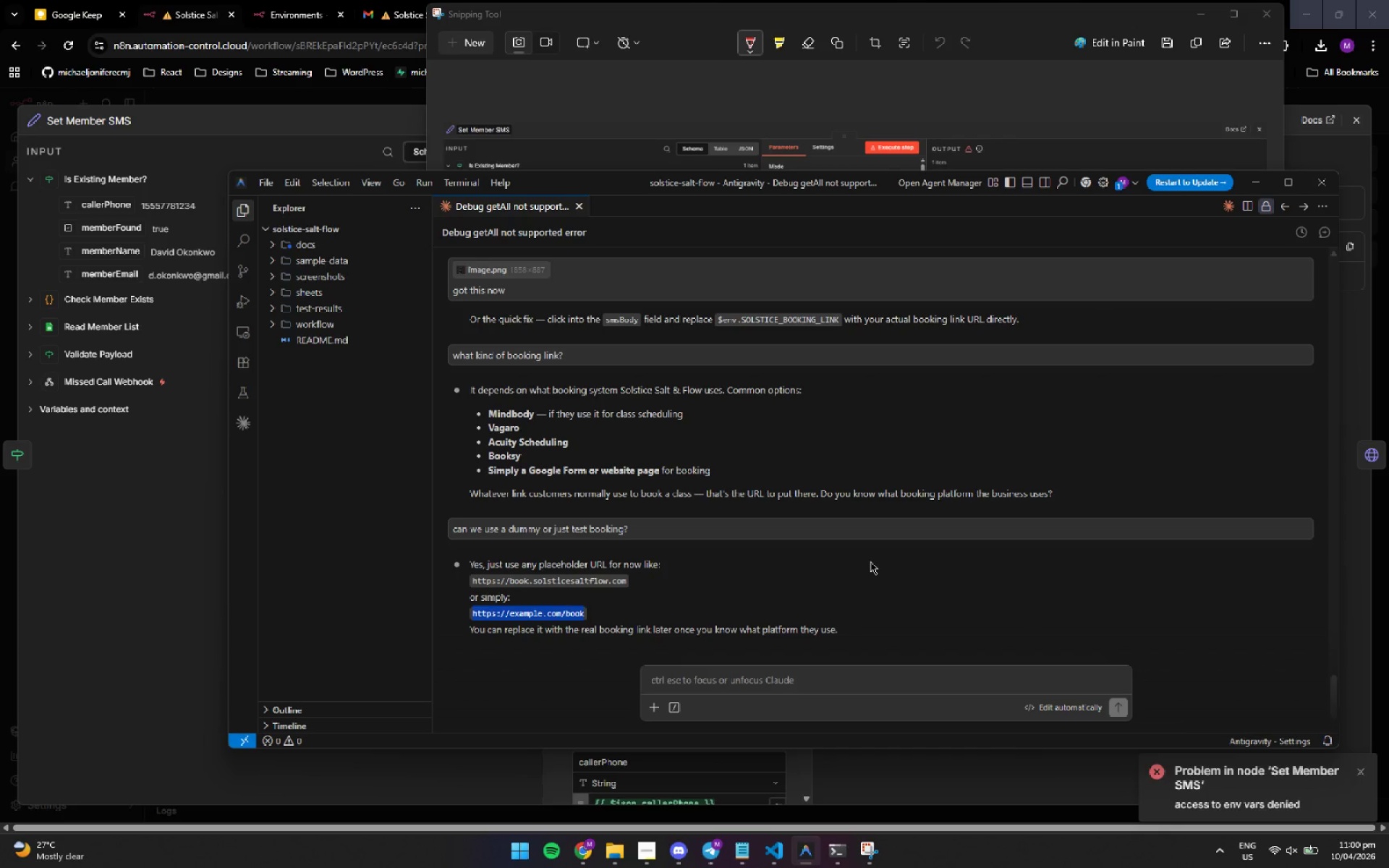 
key(Control+C)
 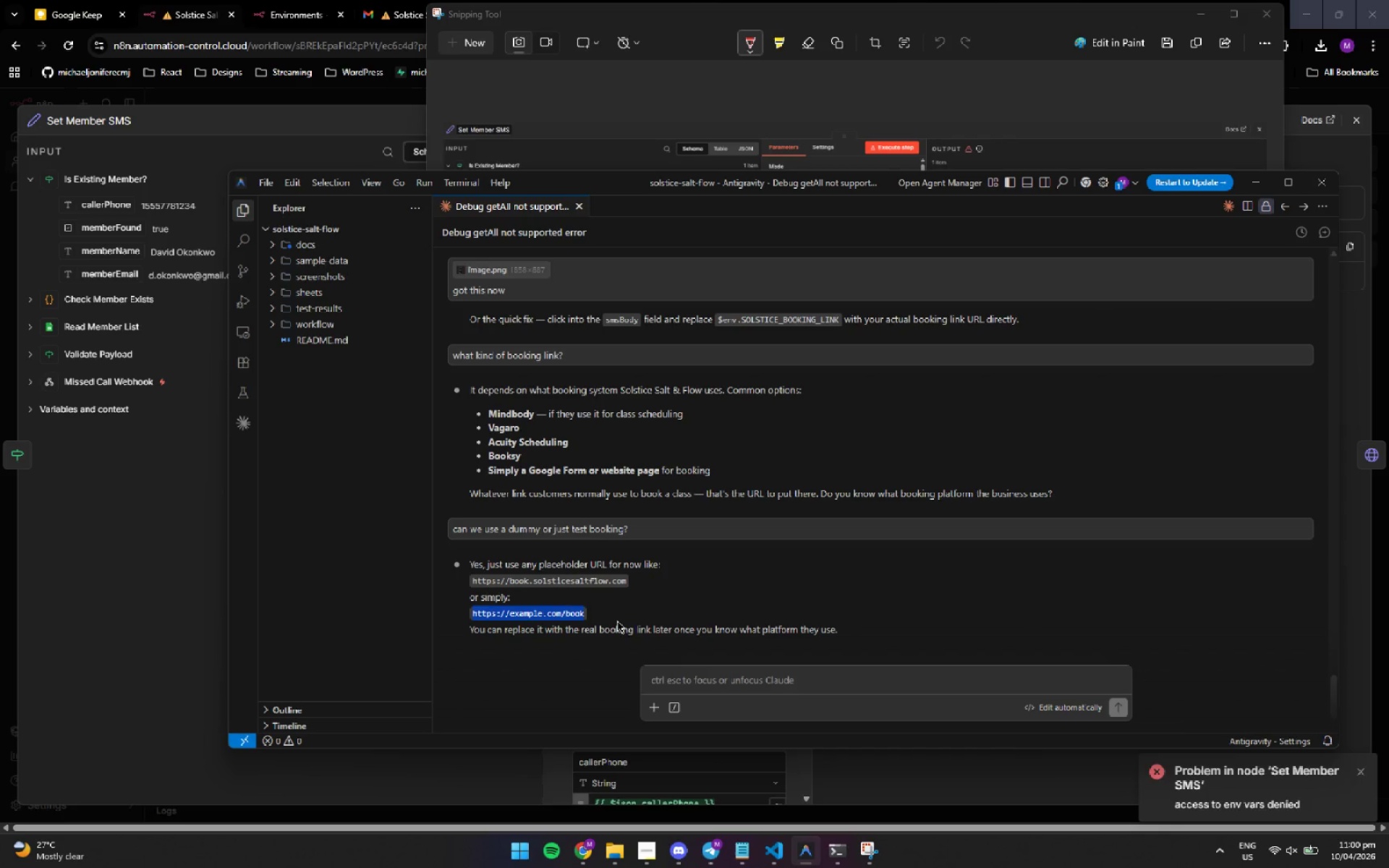 
key(Control+C)
 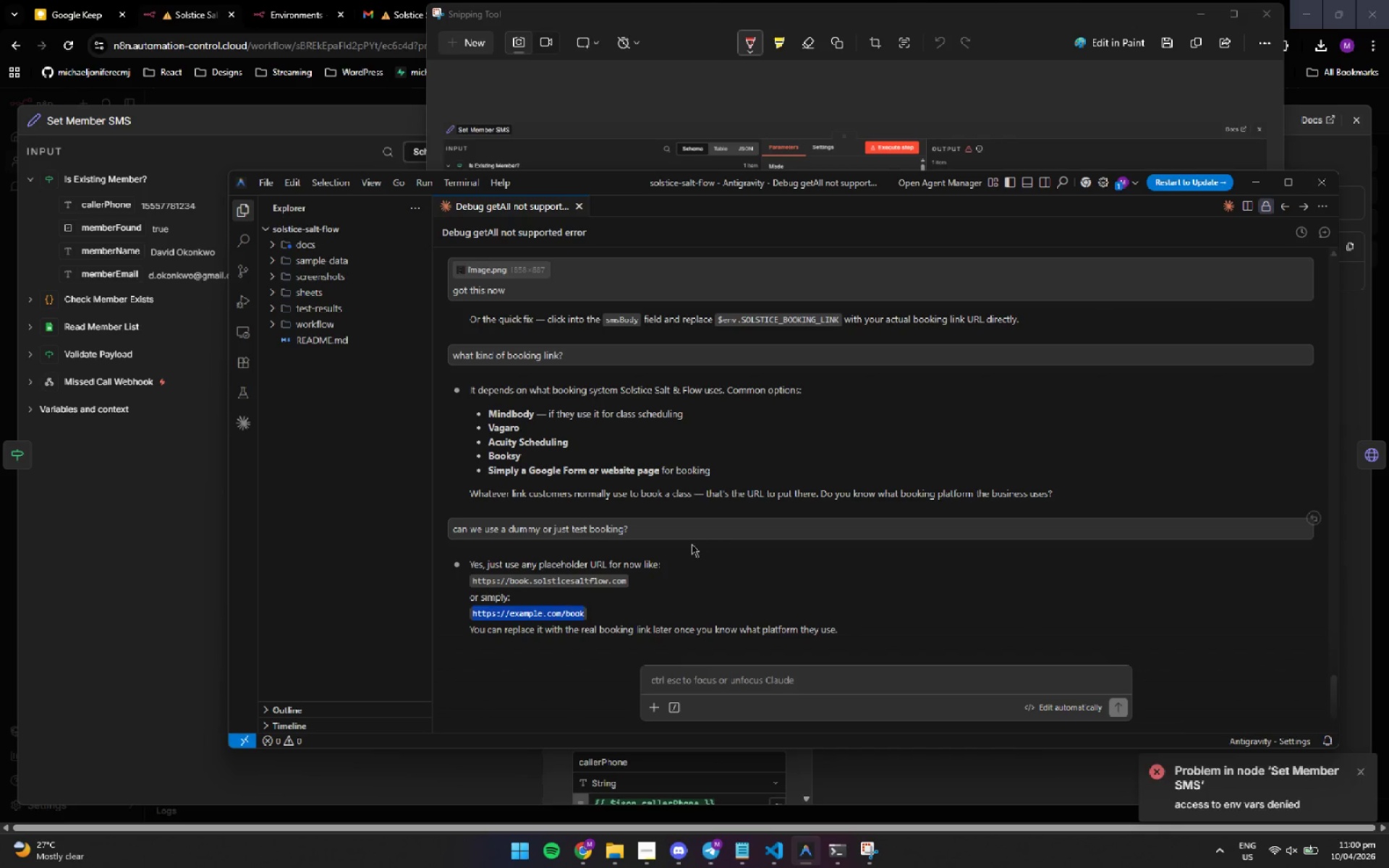 
scroll: coordinate [624, 480], scroll_direction: up, amount: 5.0
 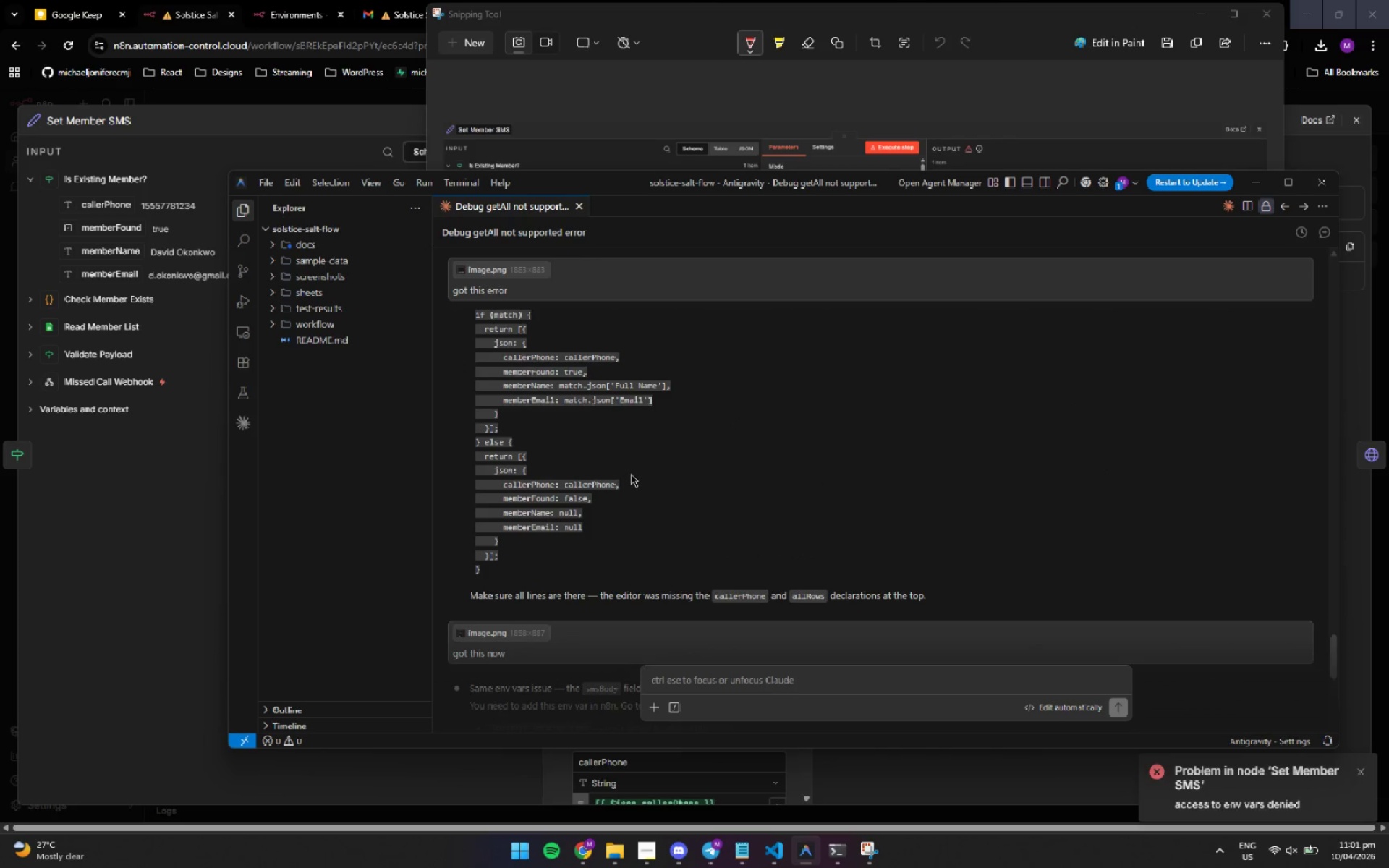 
scroll: coordinate [632, 474], scroll_direction: down, amount: 1.0
 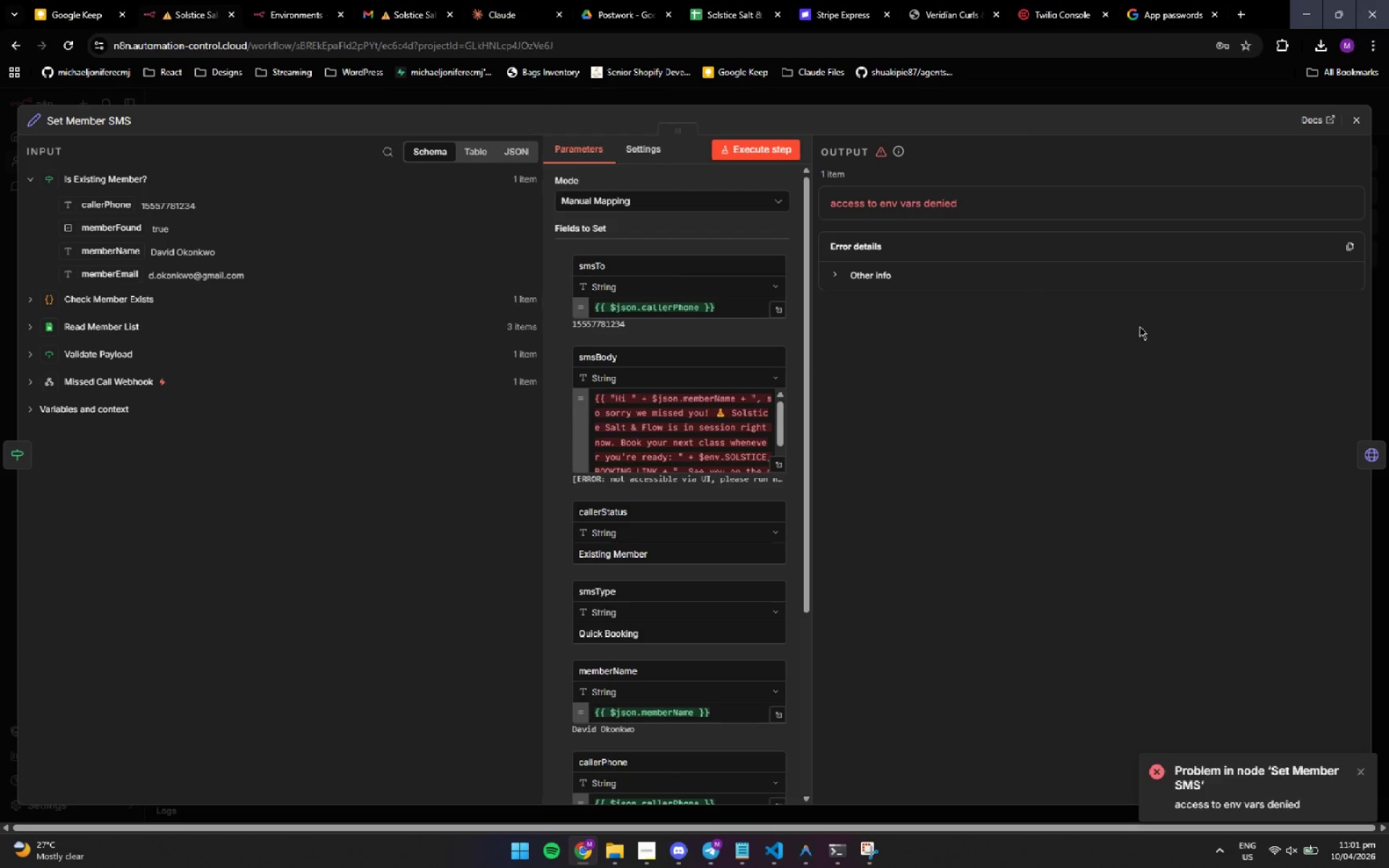 
left_click([804, 855])
 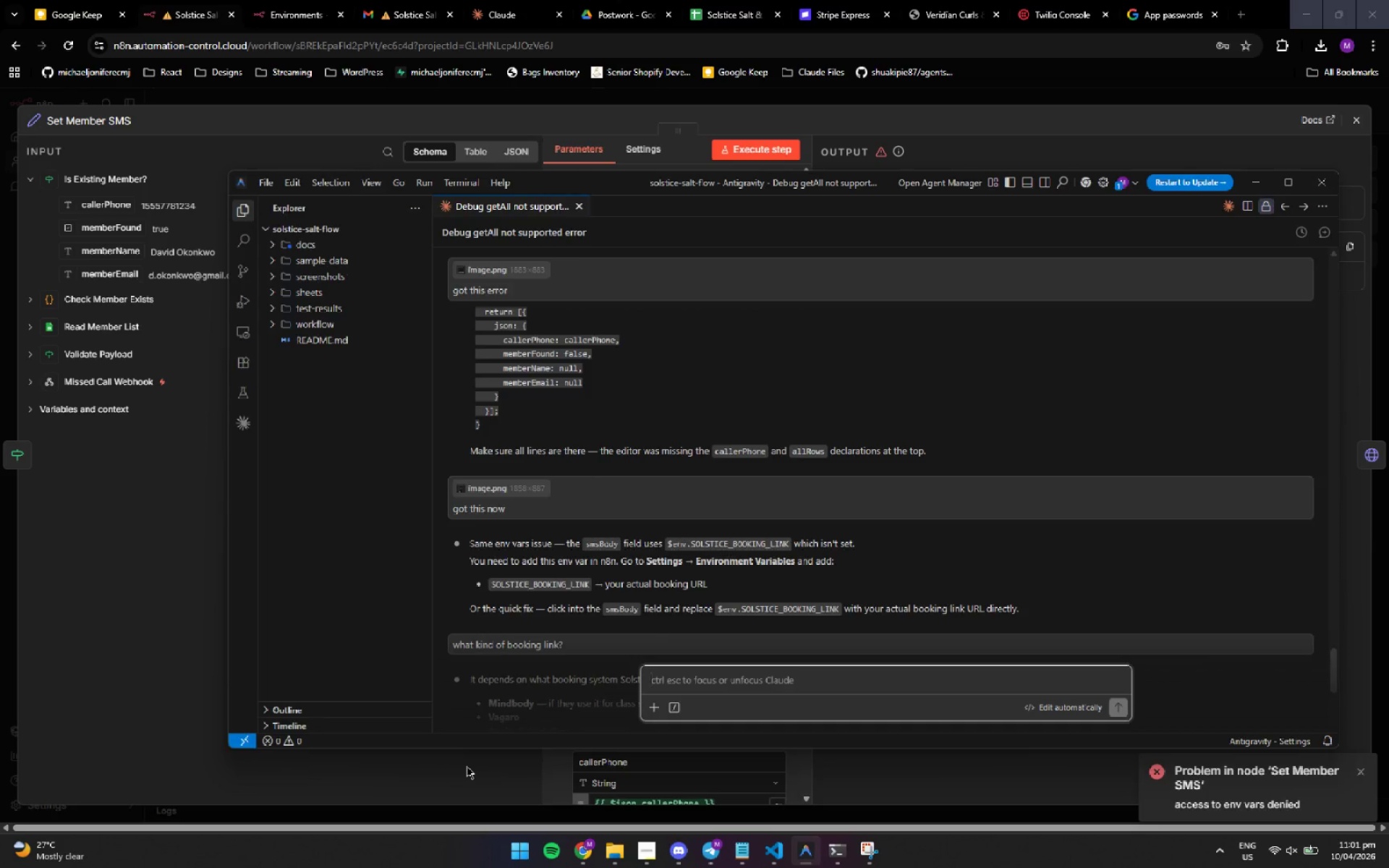 
wait(7.23)
 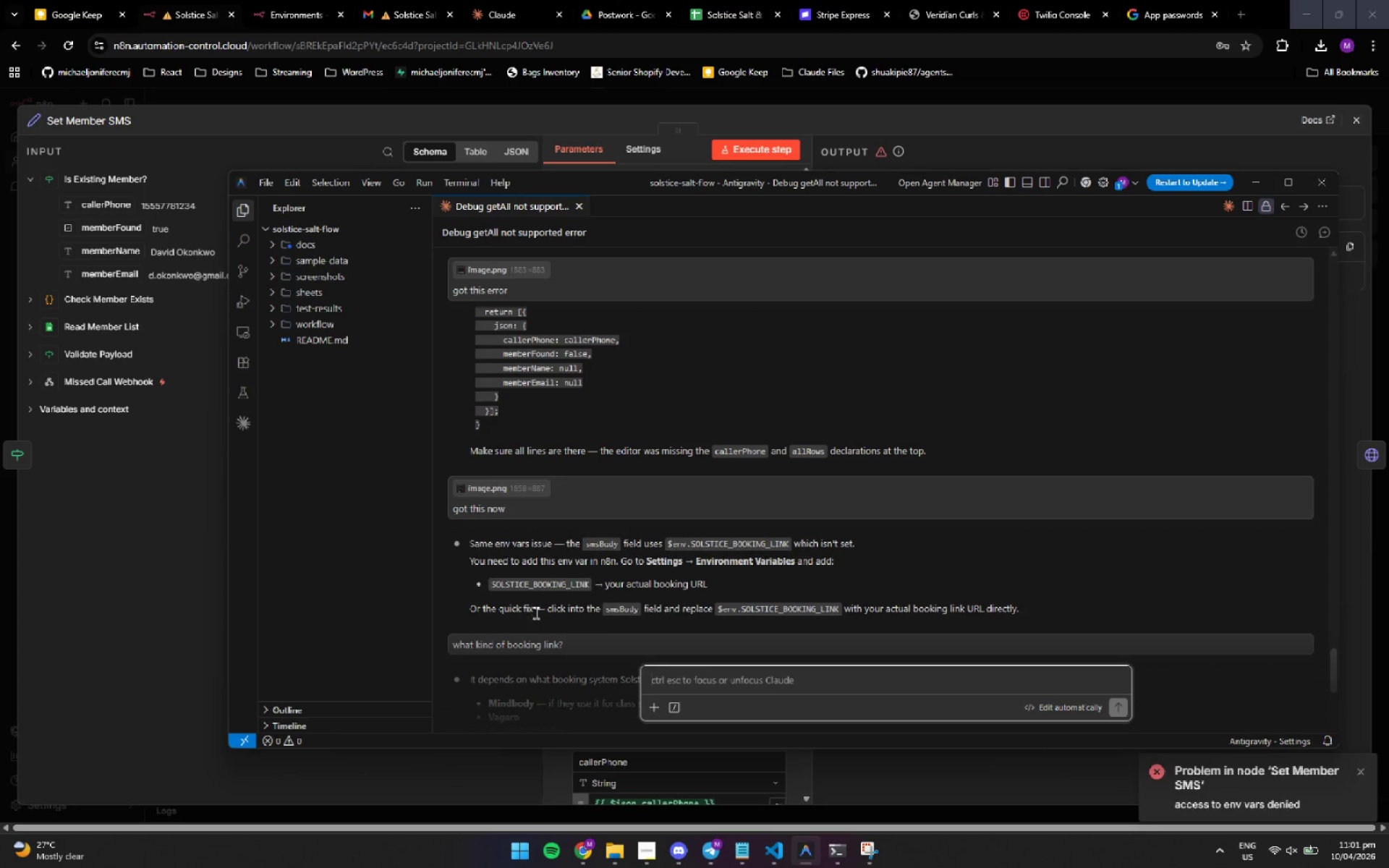 
left_click([694, 427])
 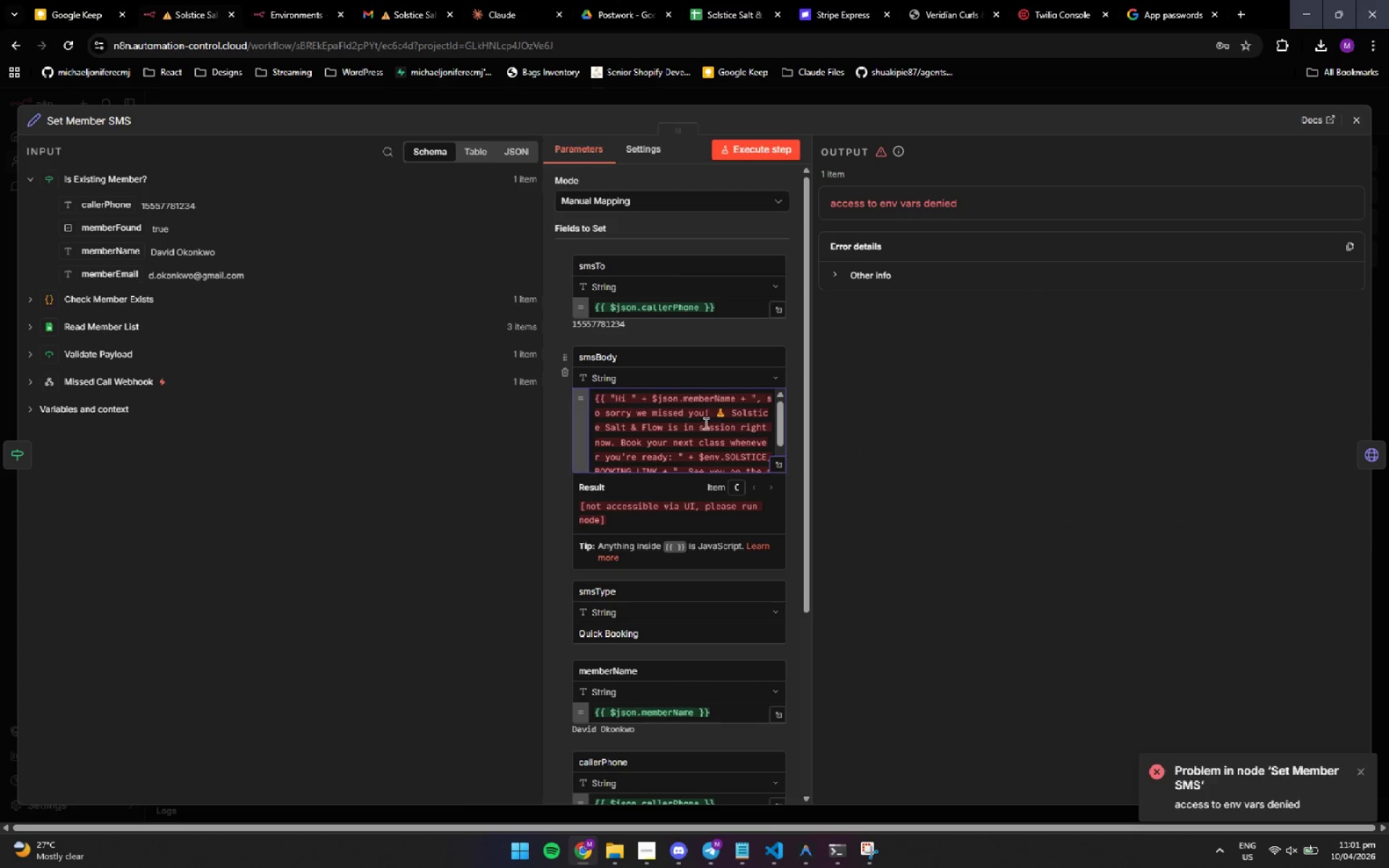 
key(Control+A)
 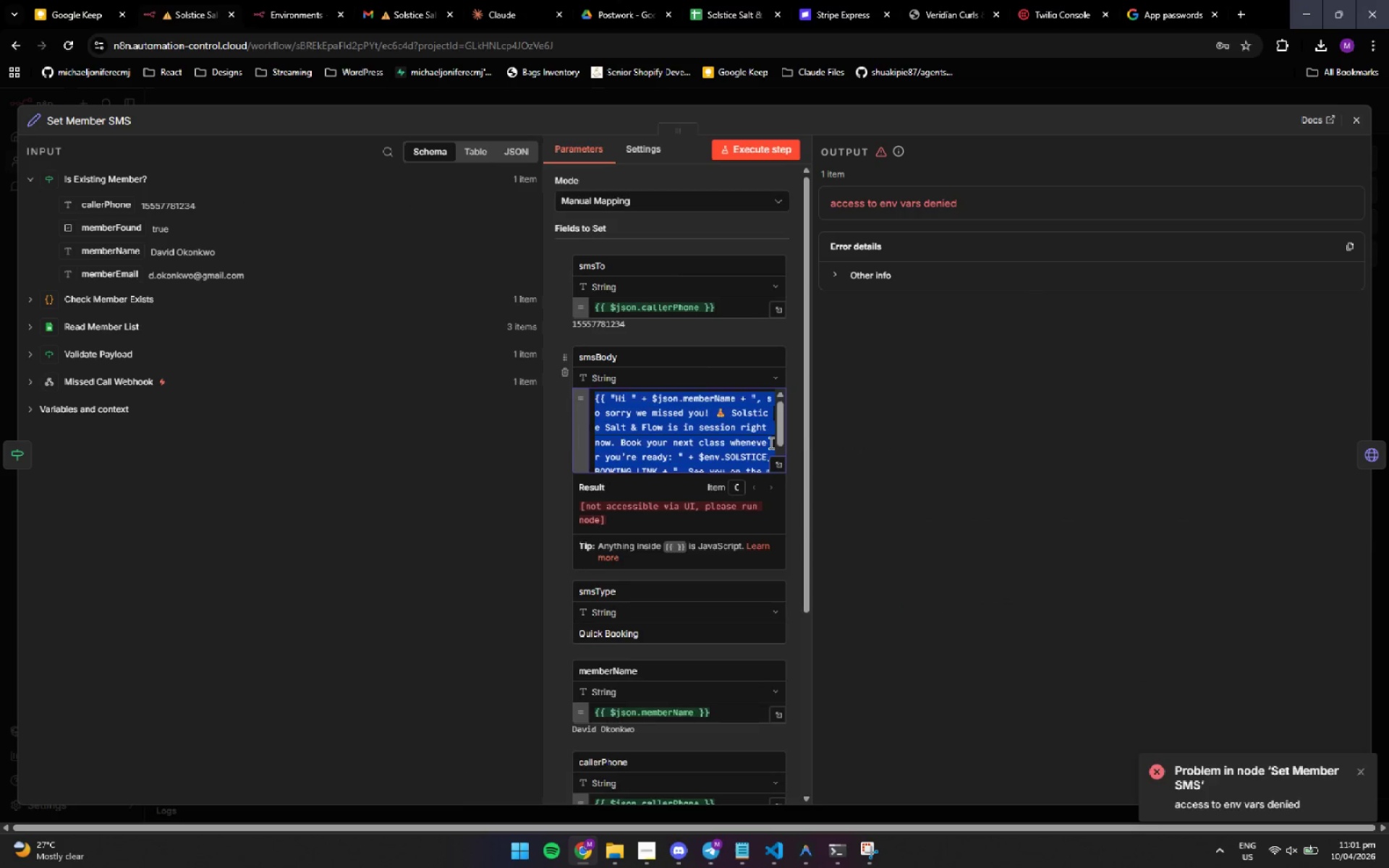 
key(Control+V)
 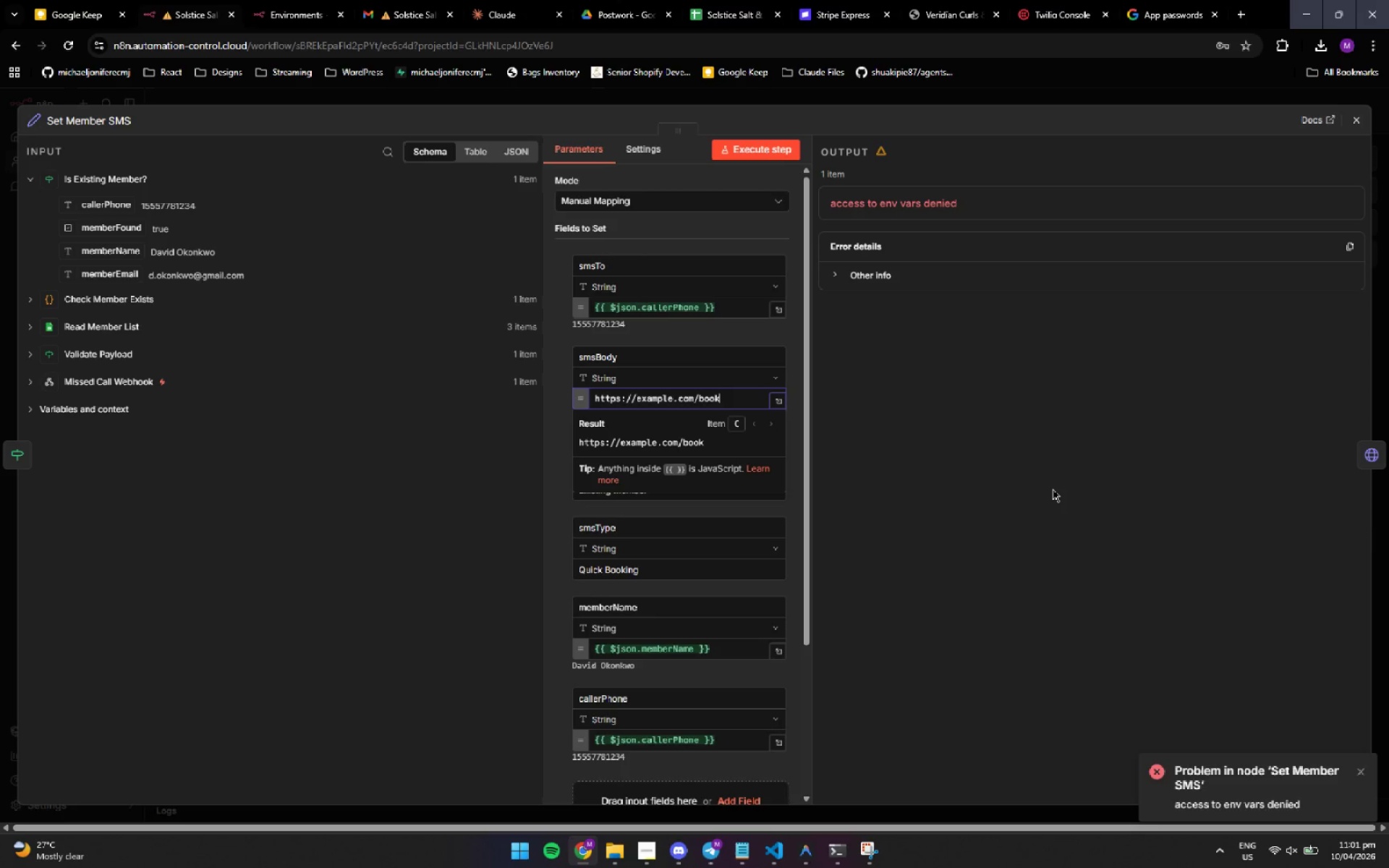 
left_click([1053, 489])
 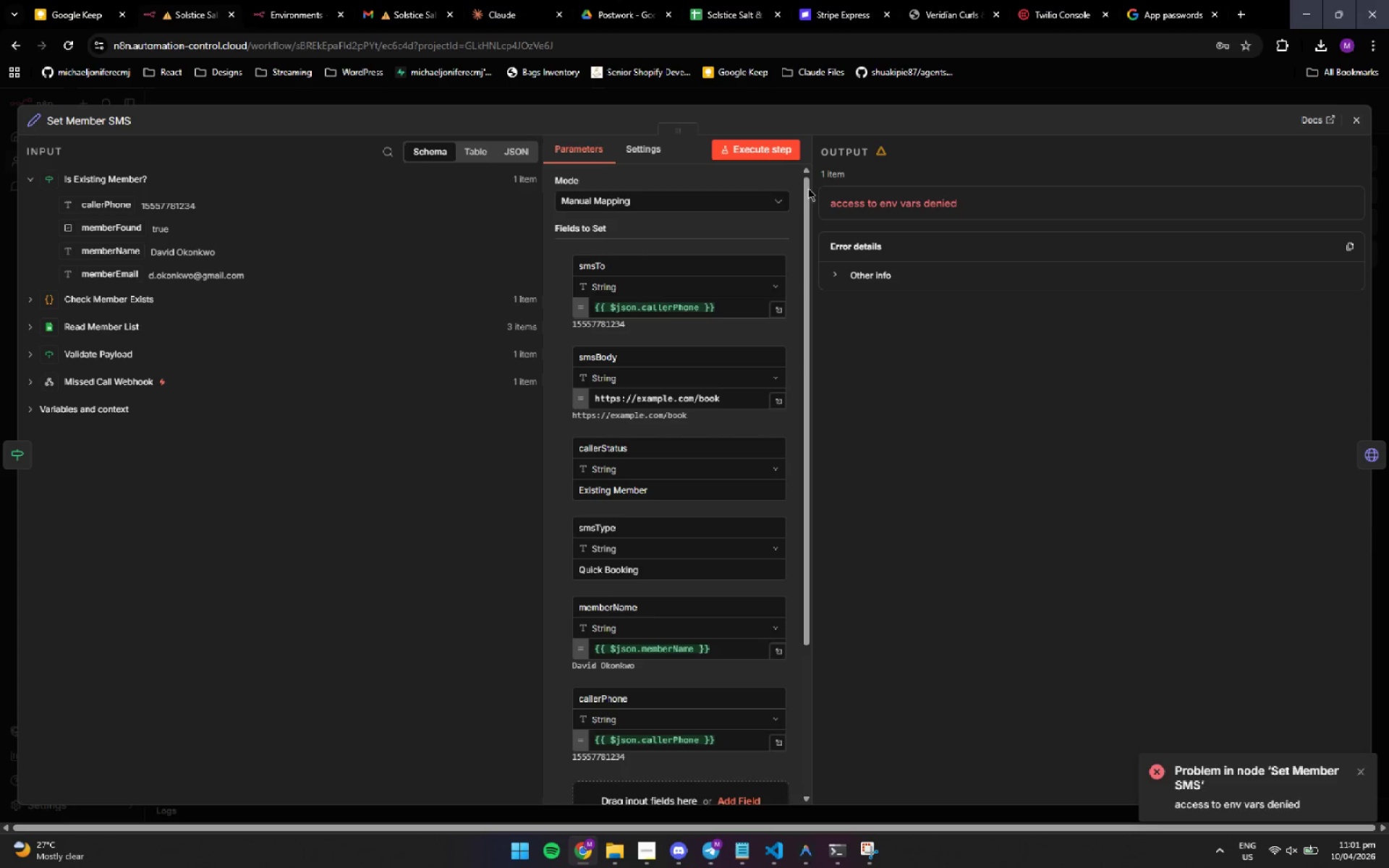 
left_click([762, 142])
 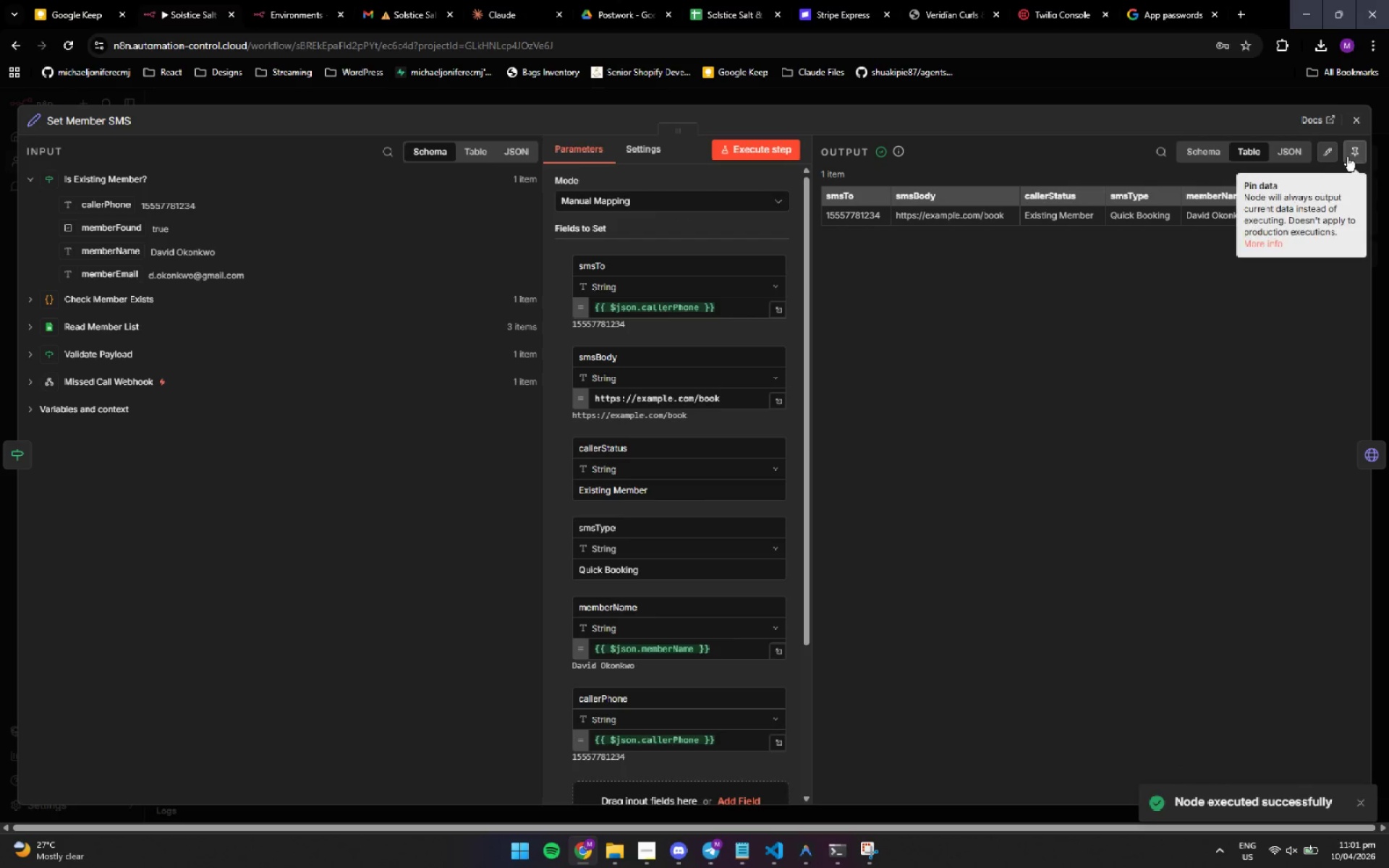 
left_click([1359, 115])
 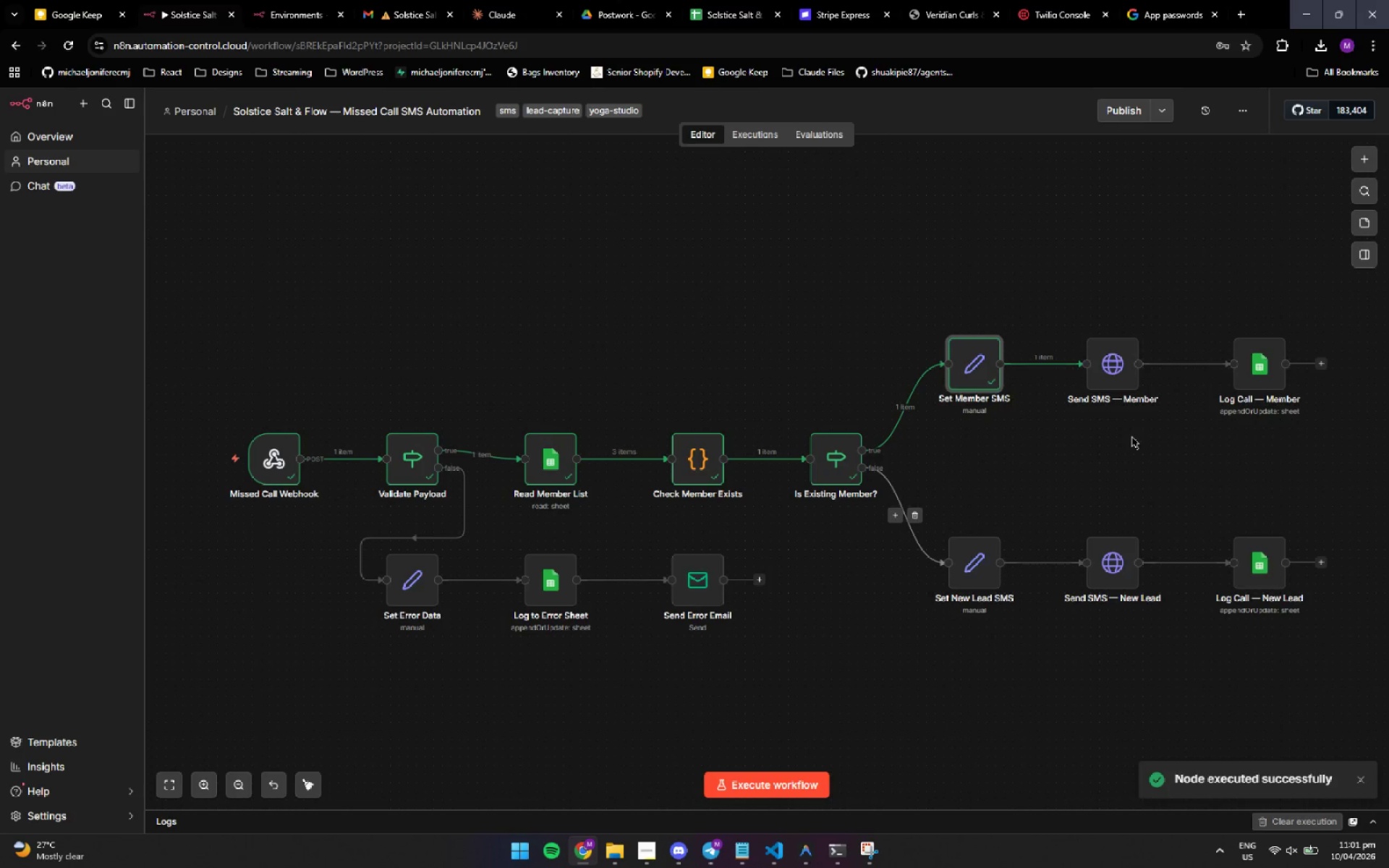 
double_click([1116, 375])
 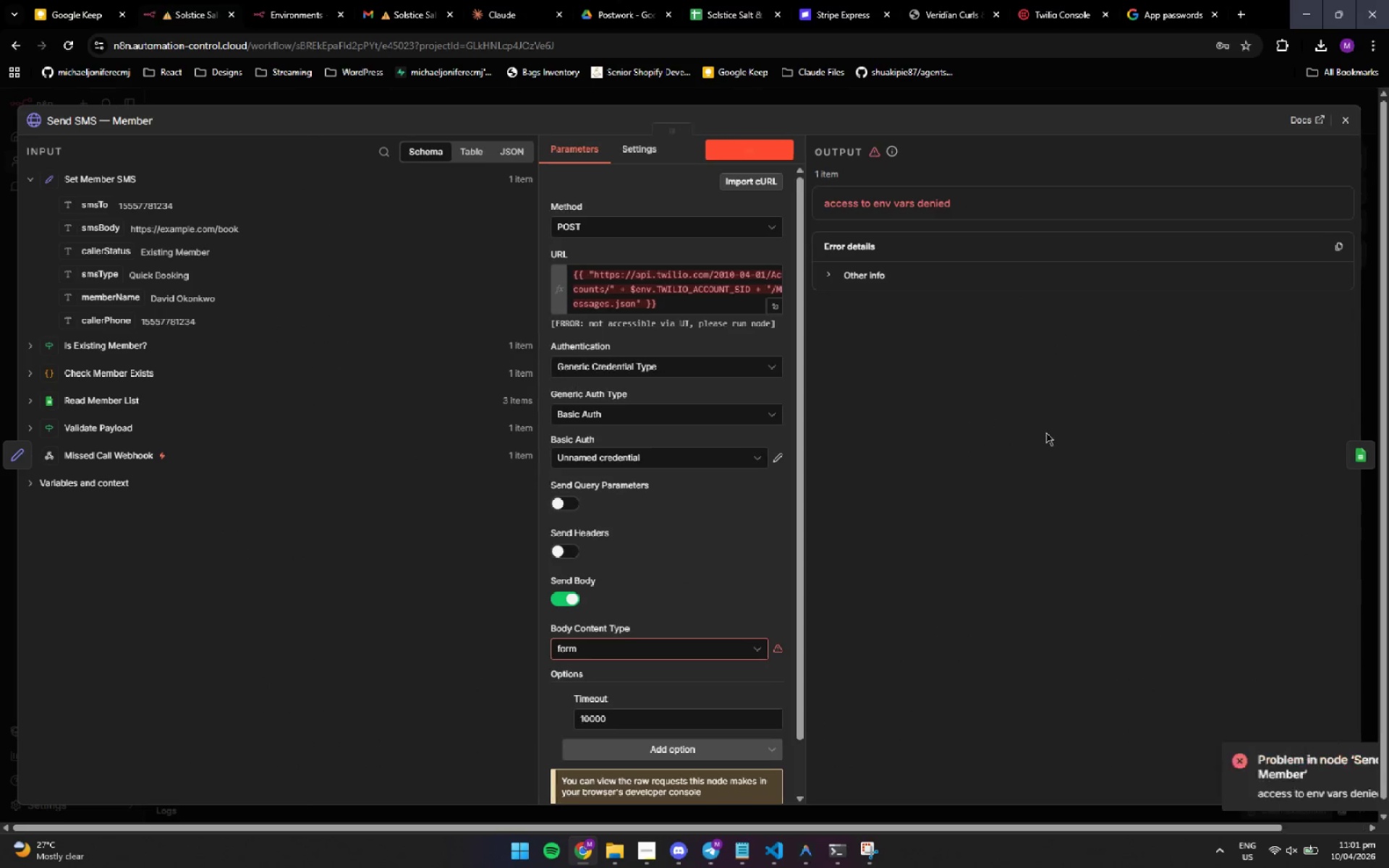 
wait(8.03)
 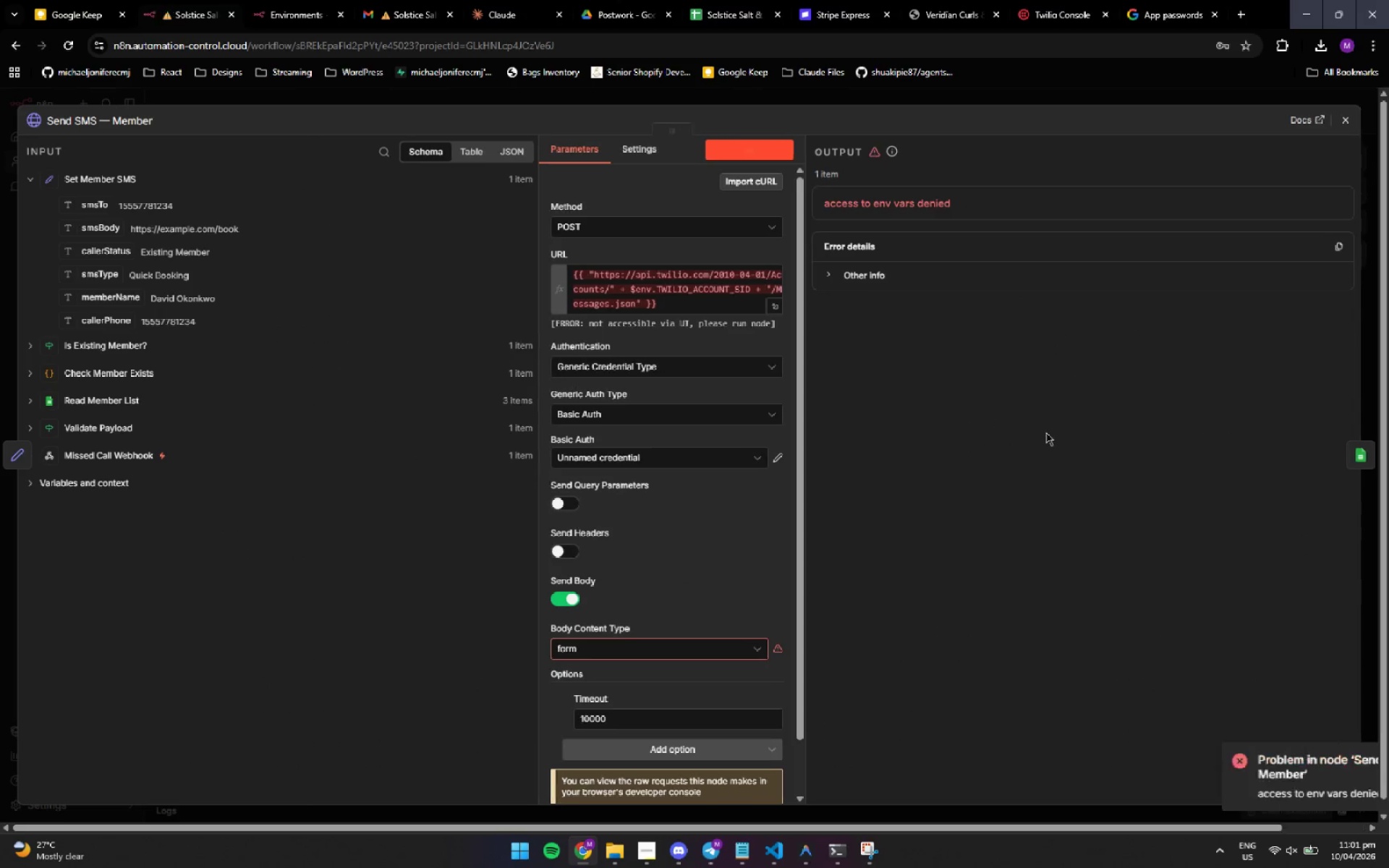 
left_click([653, 294])
 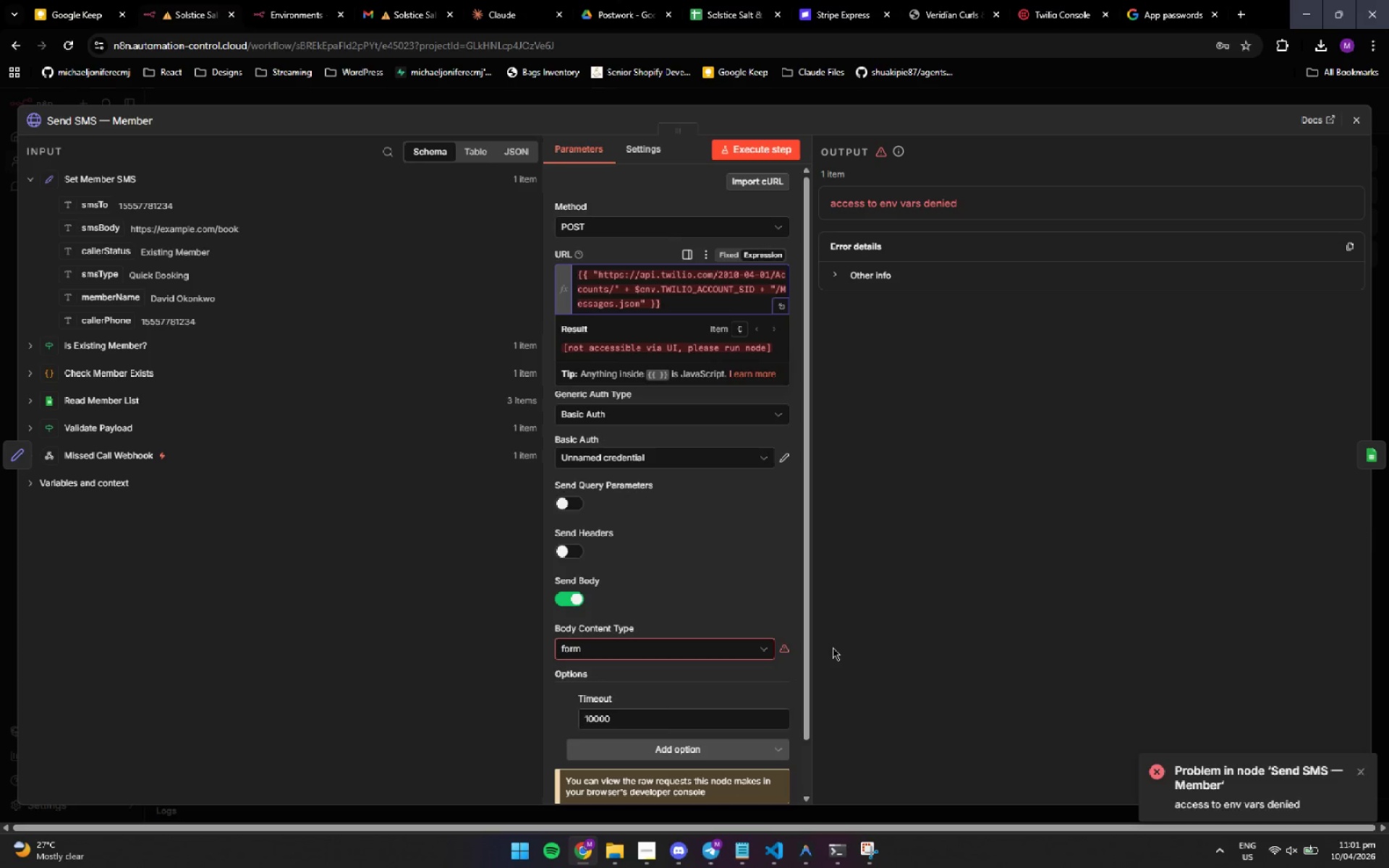 
wait(7.08)
 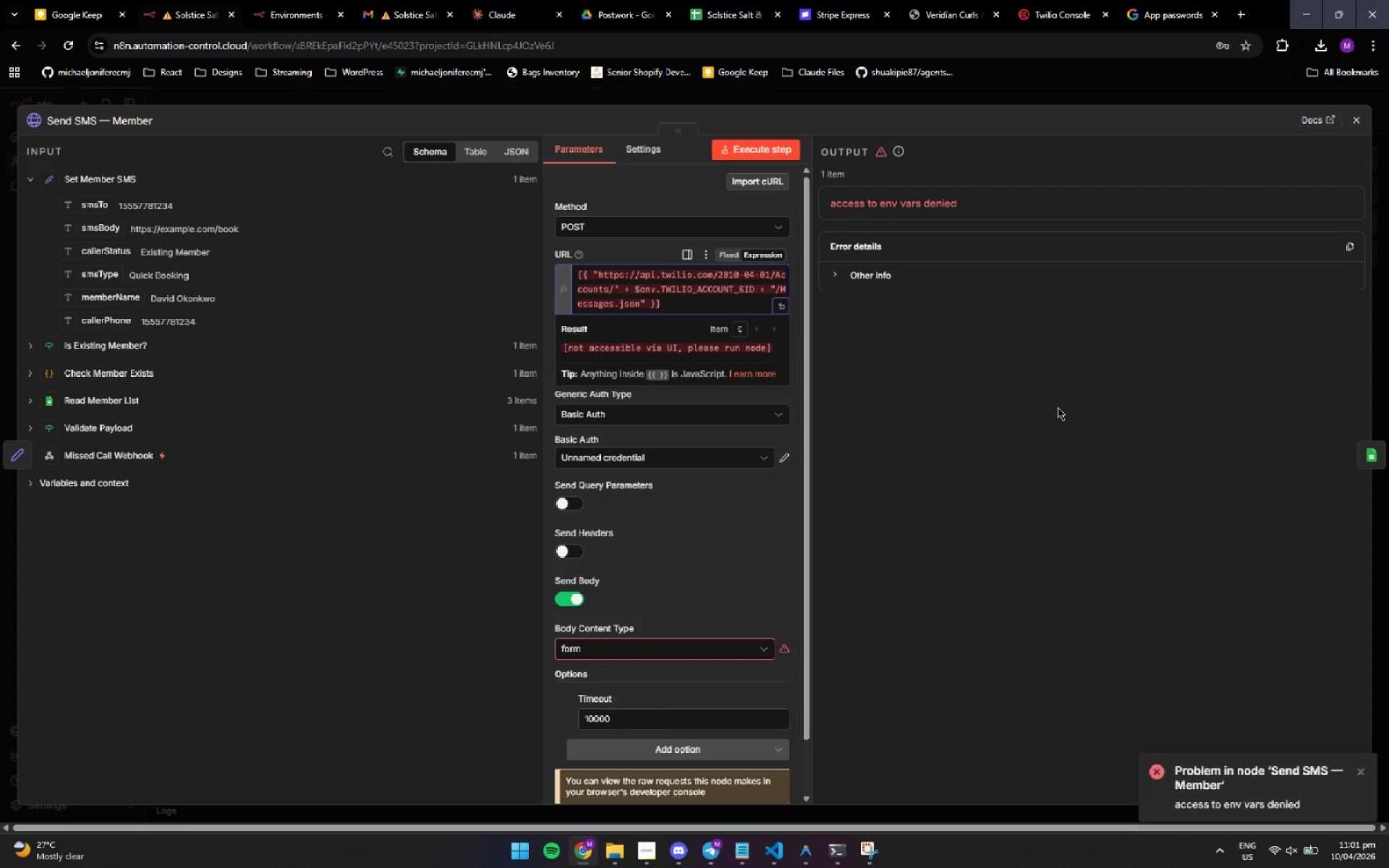 
left_click([472, 46])
 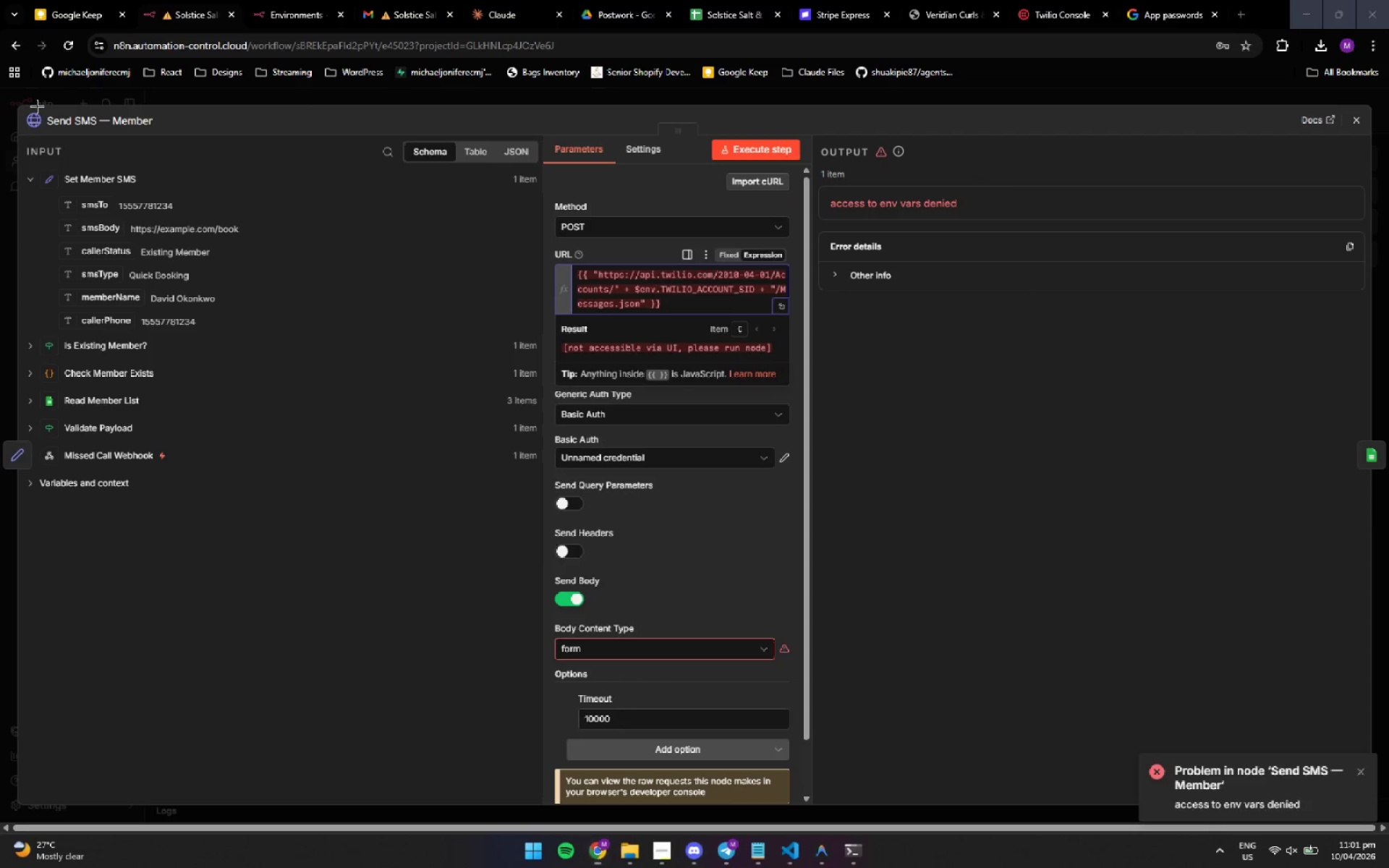 
left_click_drag(start_coordinate=[22, 107], to_coordinate=[1368, 746])
 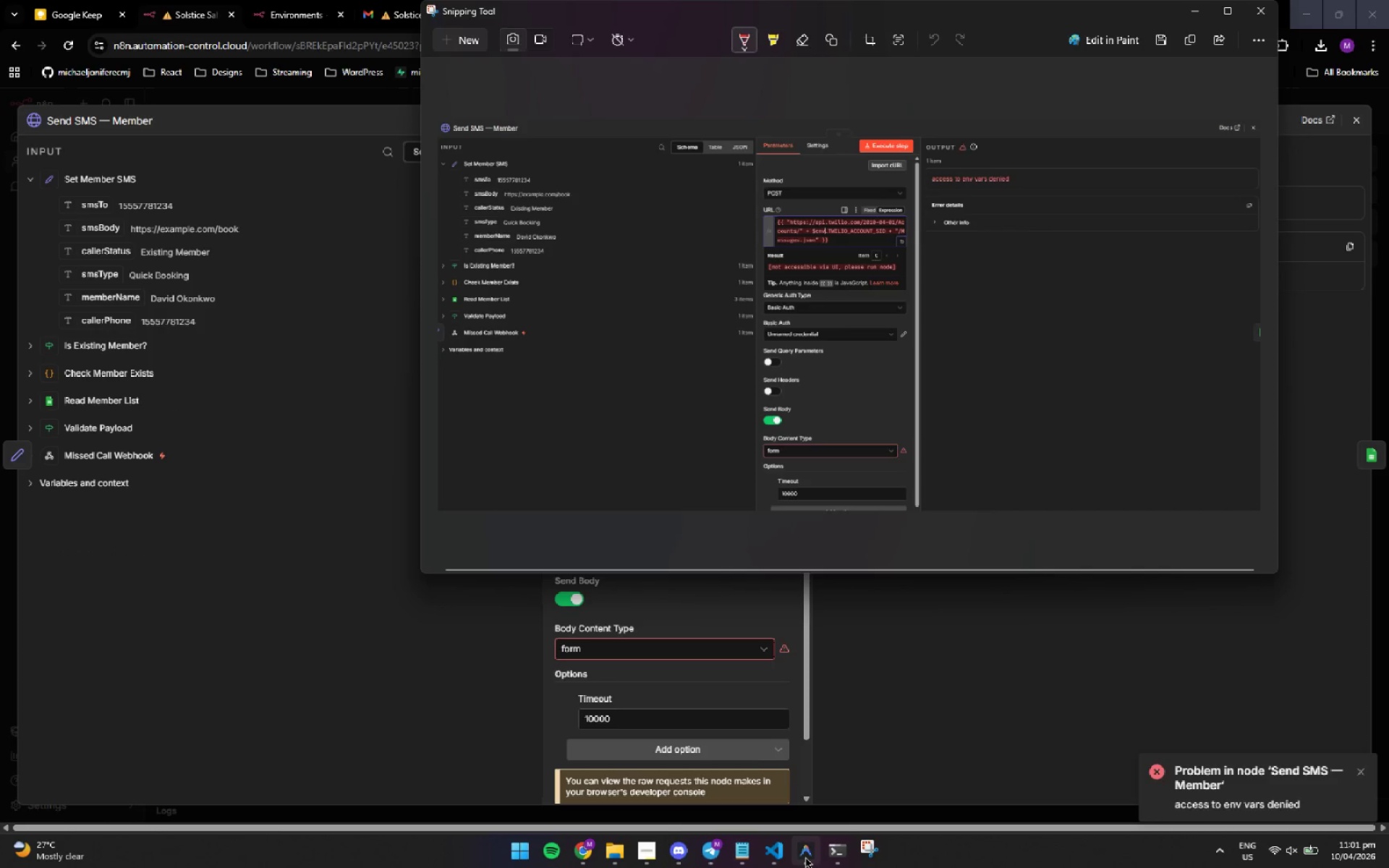 
left_click([805, 854])
 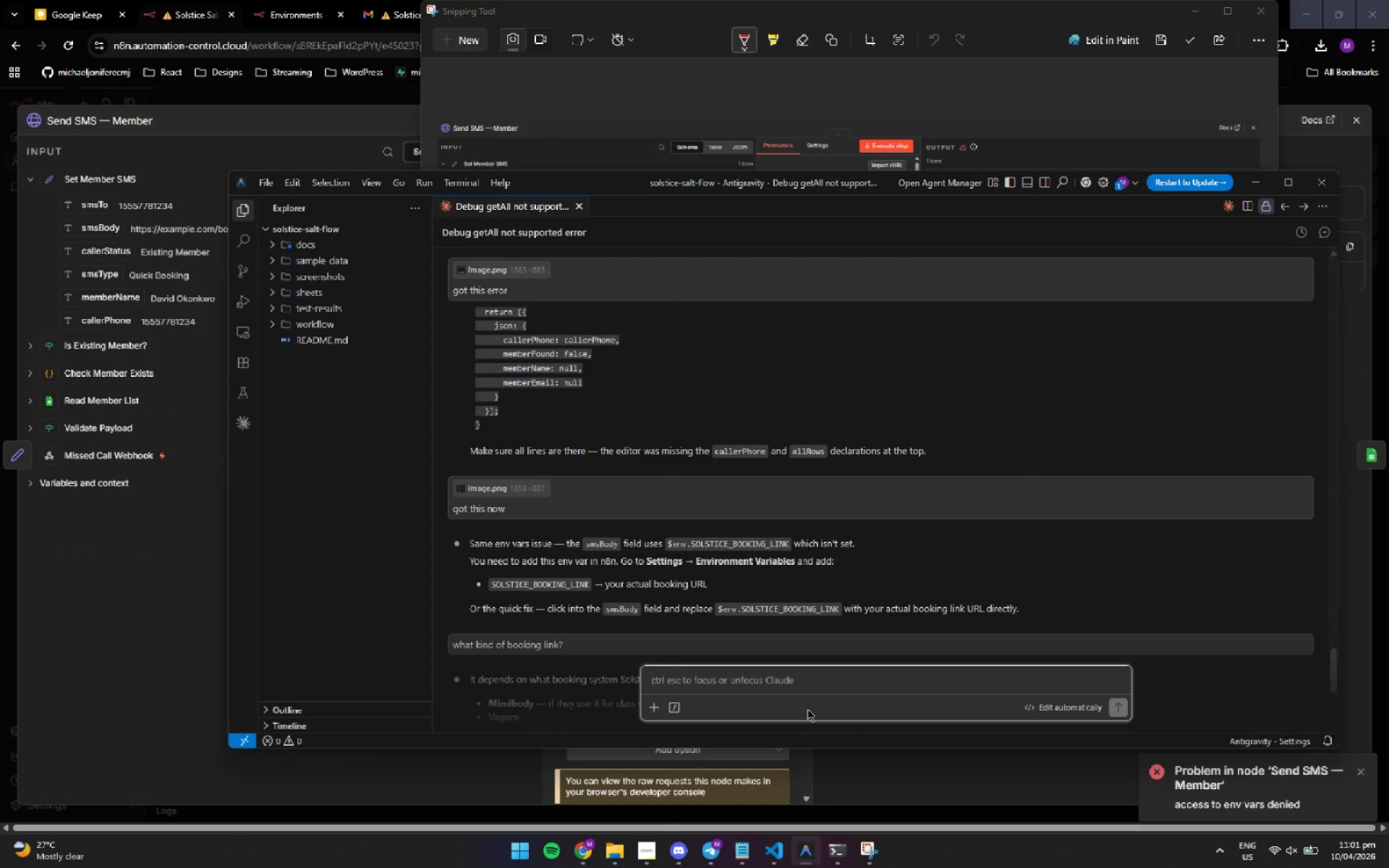 
key(Control+ControlLeft)
 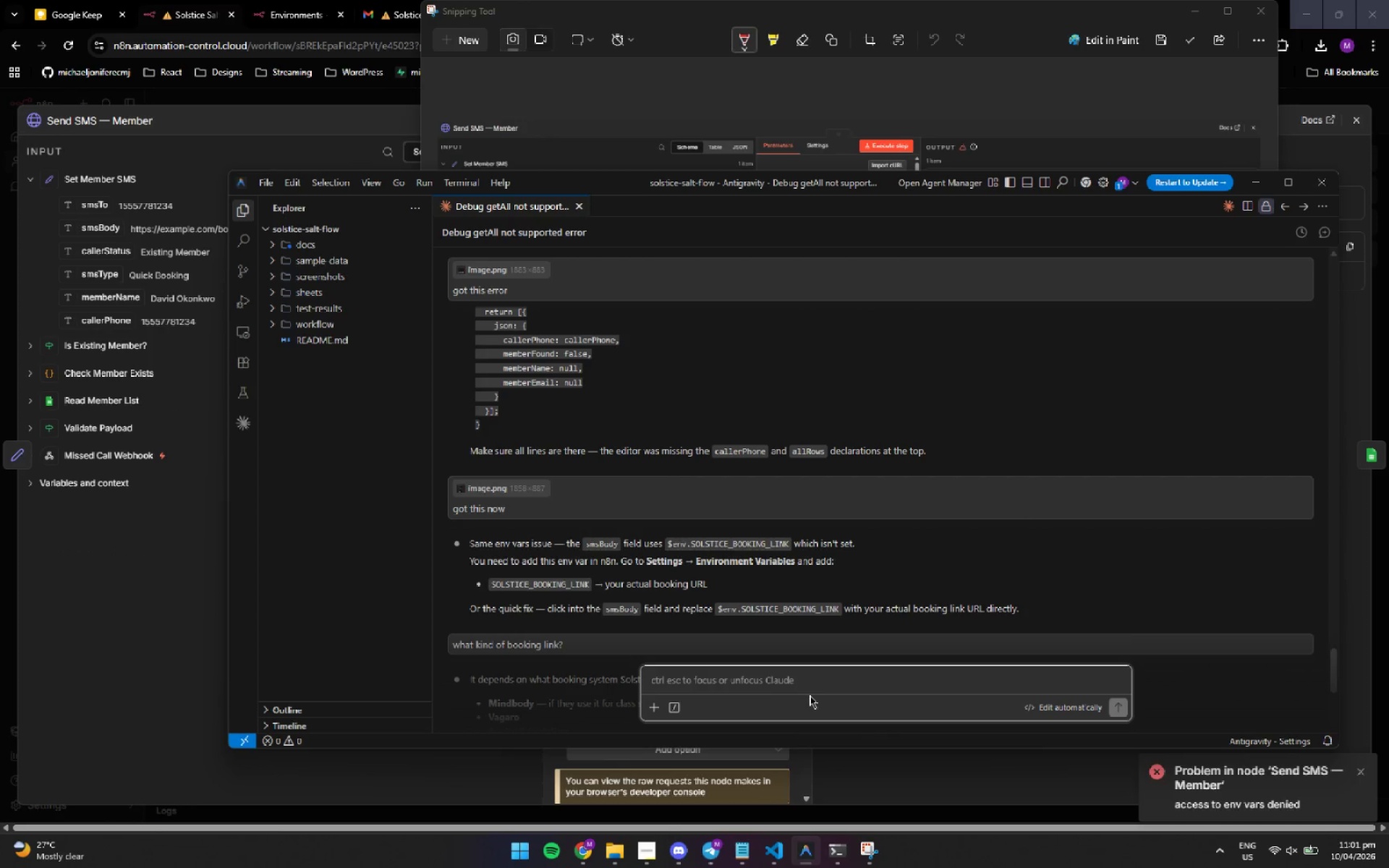 
key(Control+V)
 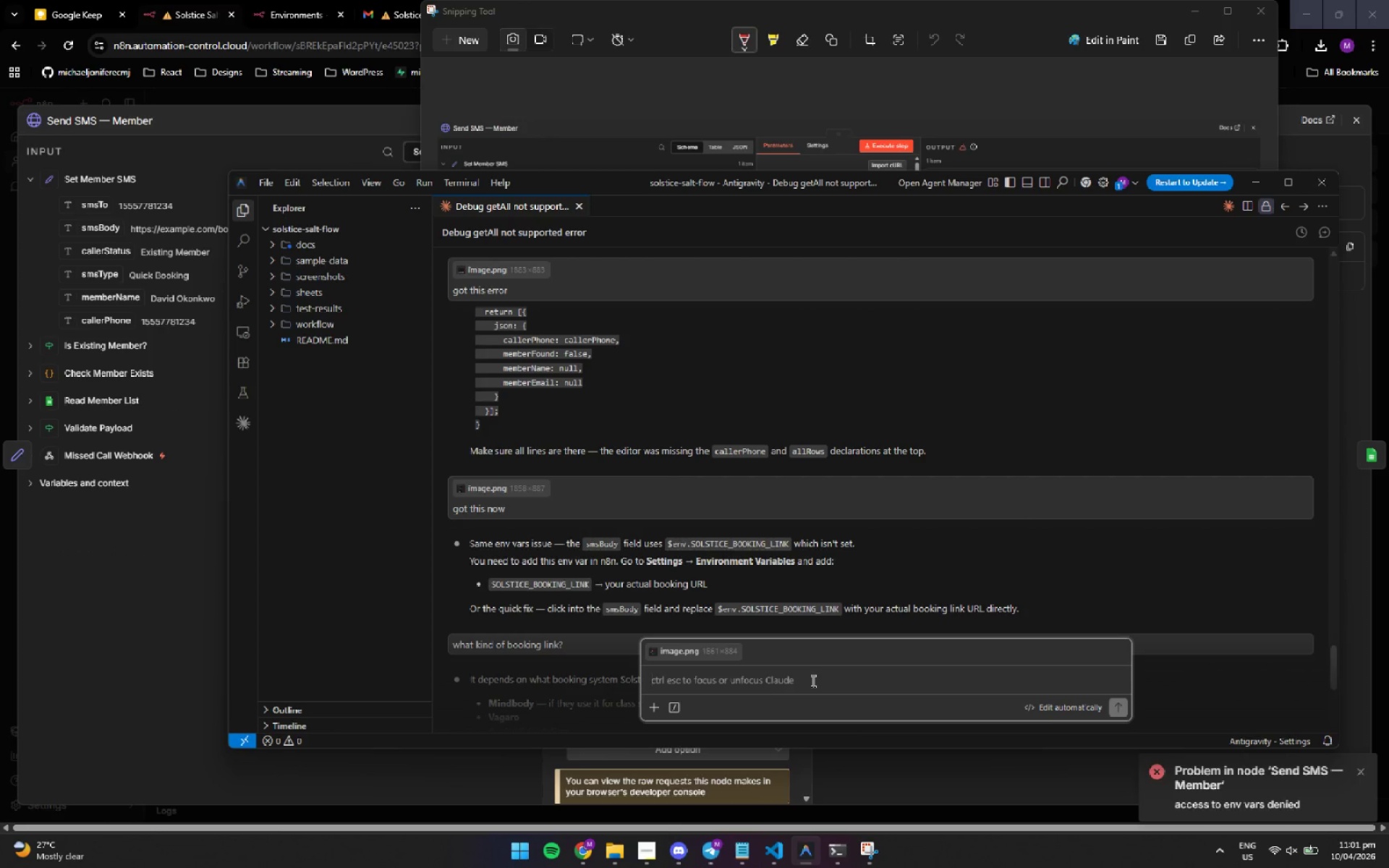 
type(the nex )
key(Backspace)
type(t node got this )
 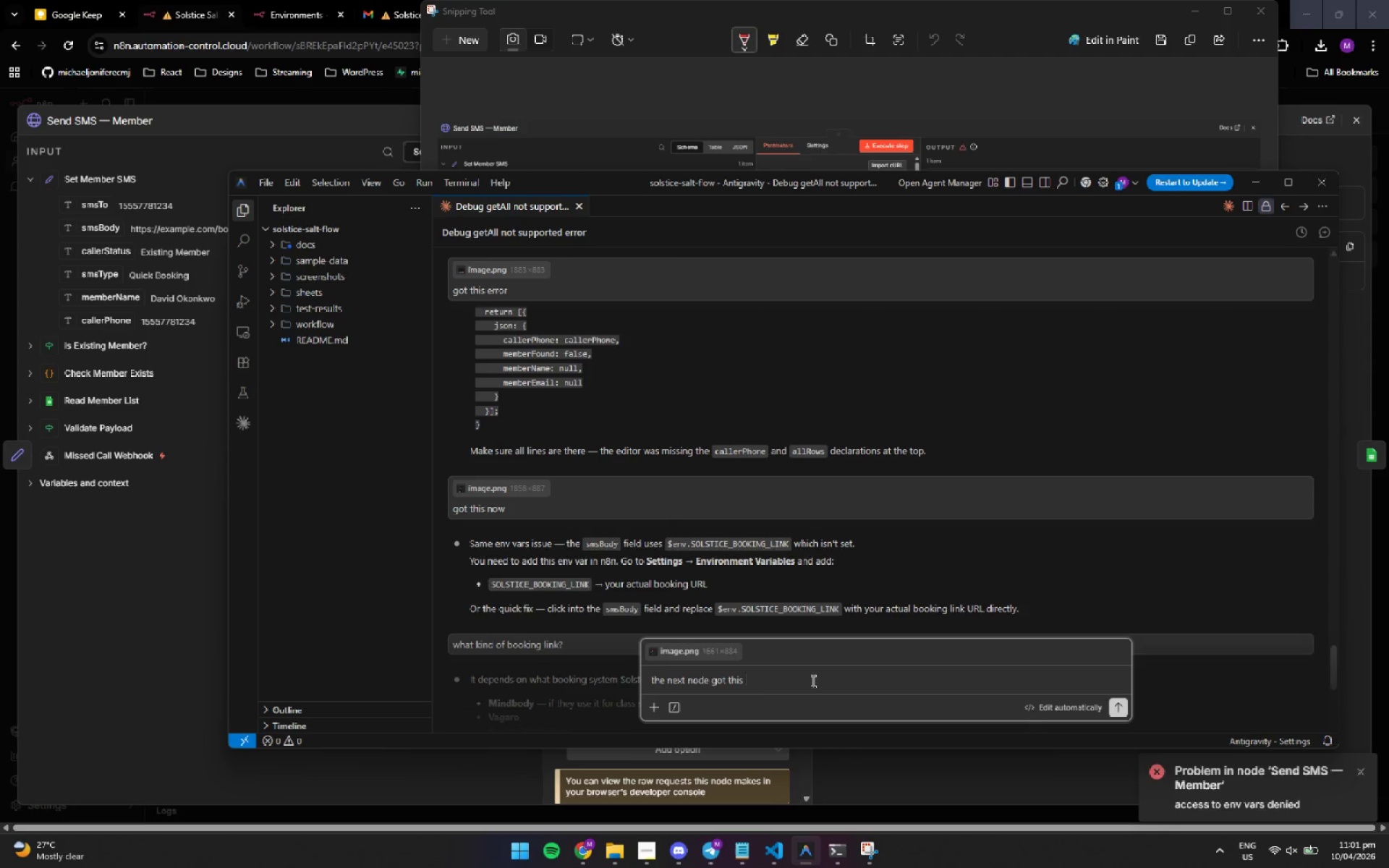 
key(Enter)
 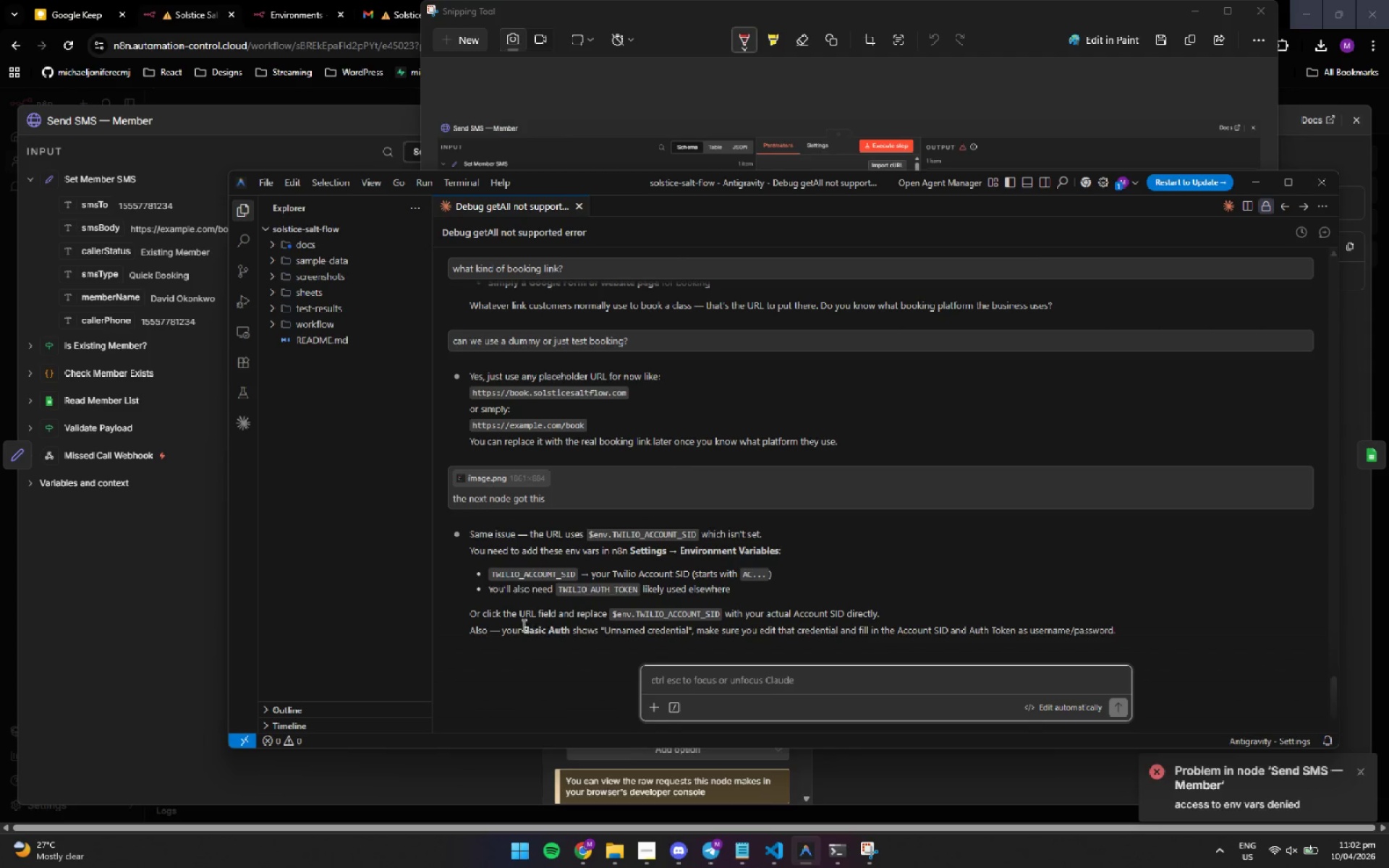 
wait(34.75)
 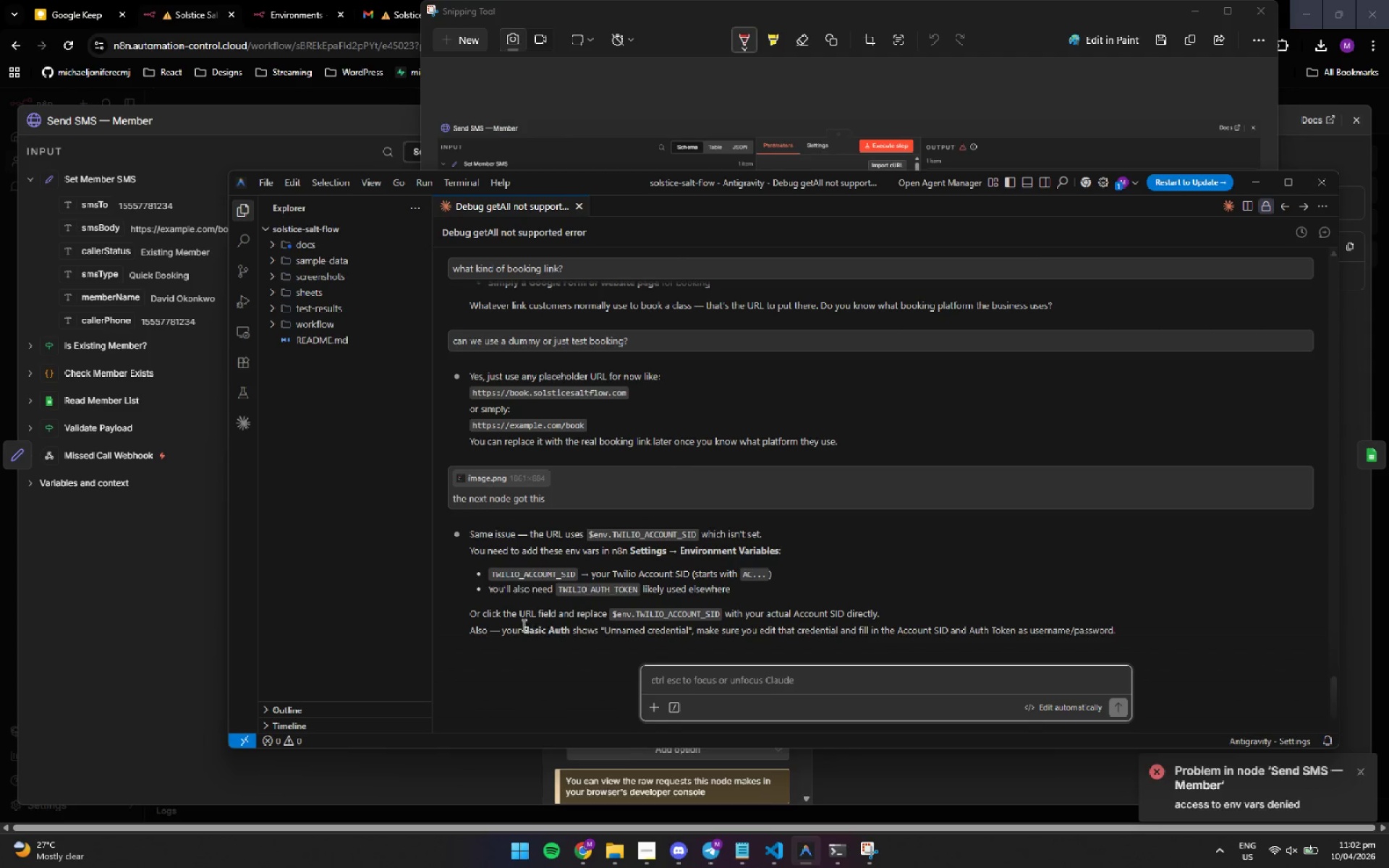 
left_click([1321, 154])
 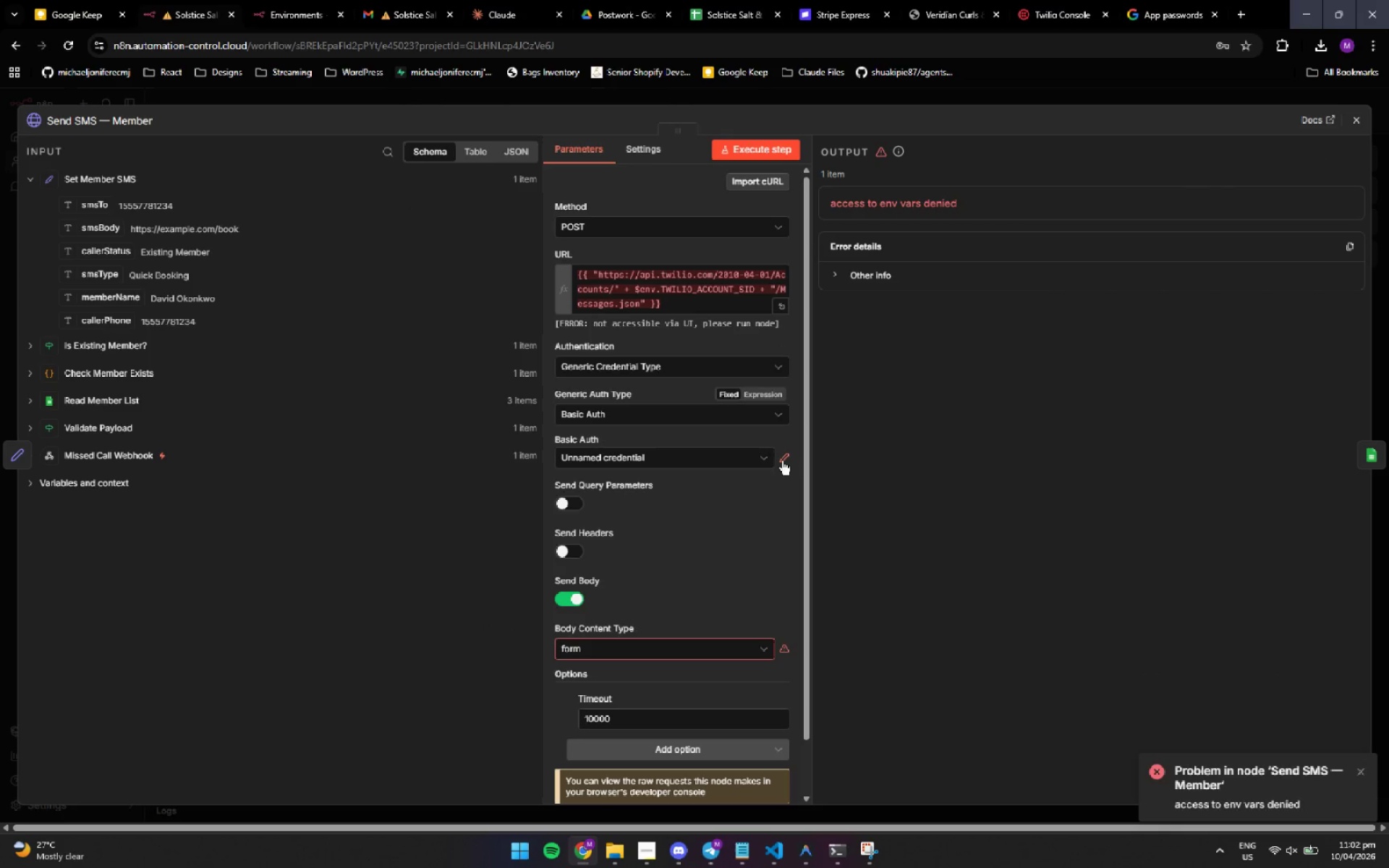 
double_click([783, 458])
 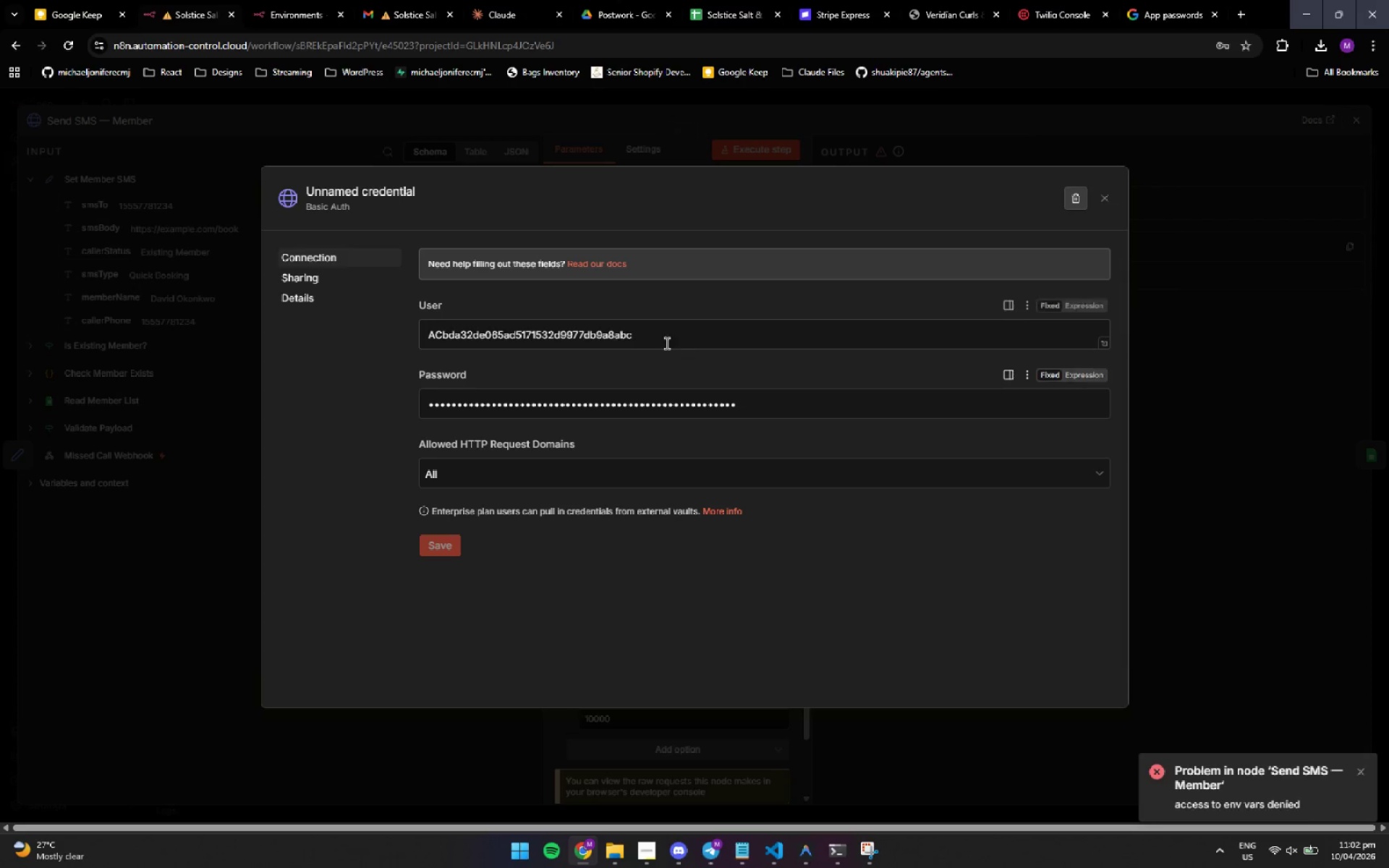 
left_click([662, 339])
 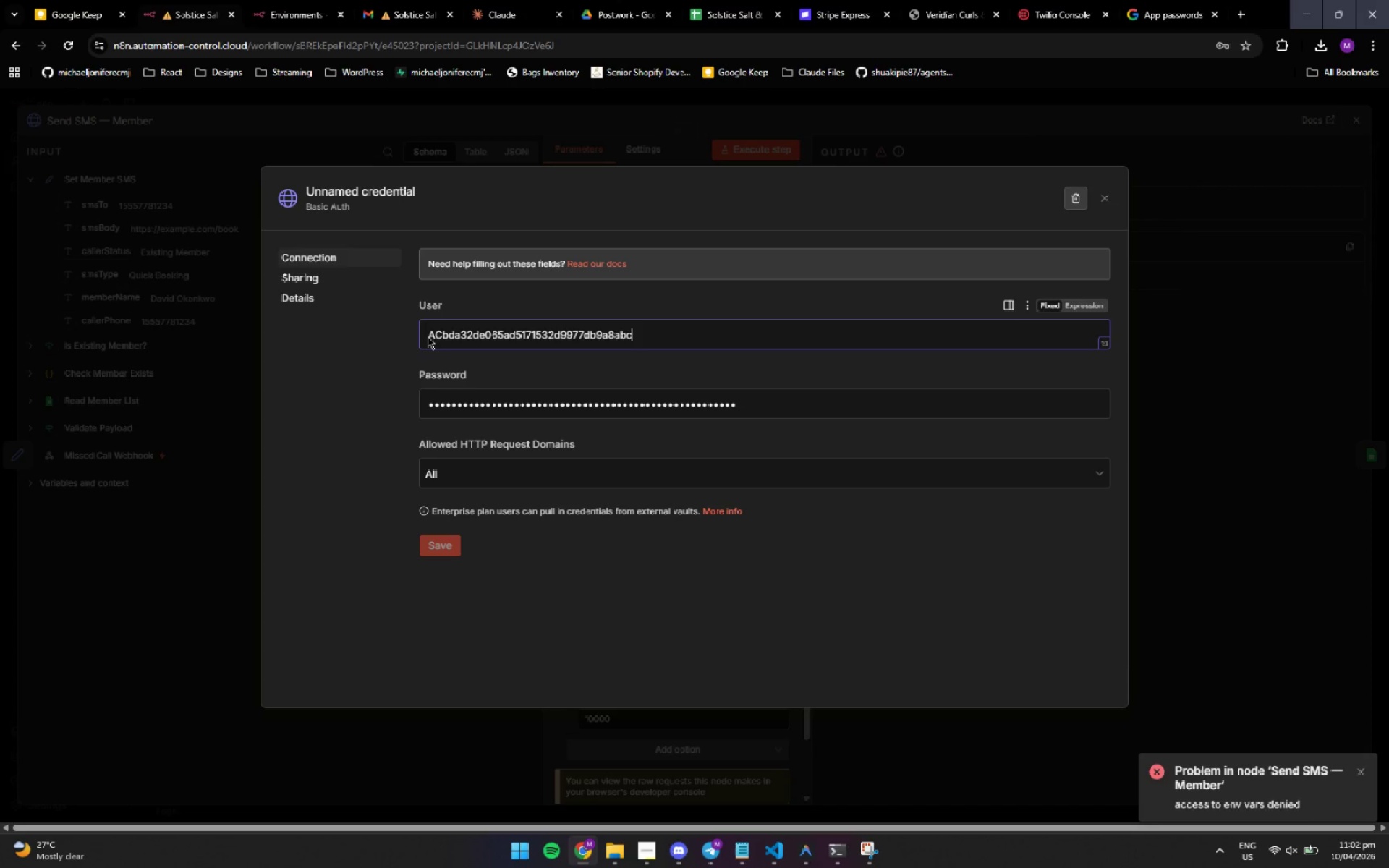 
left_click([430, 337])
 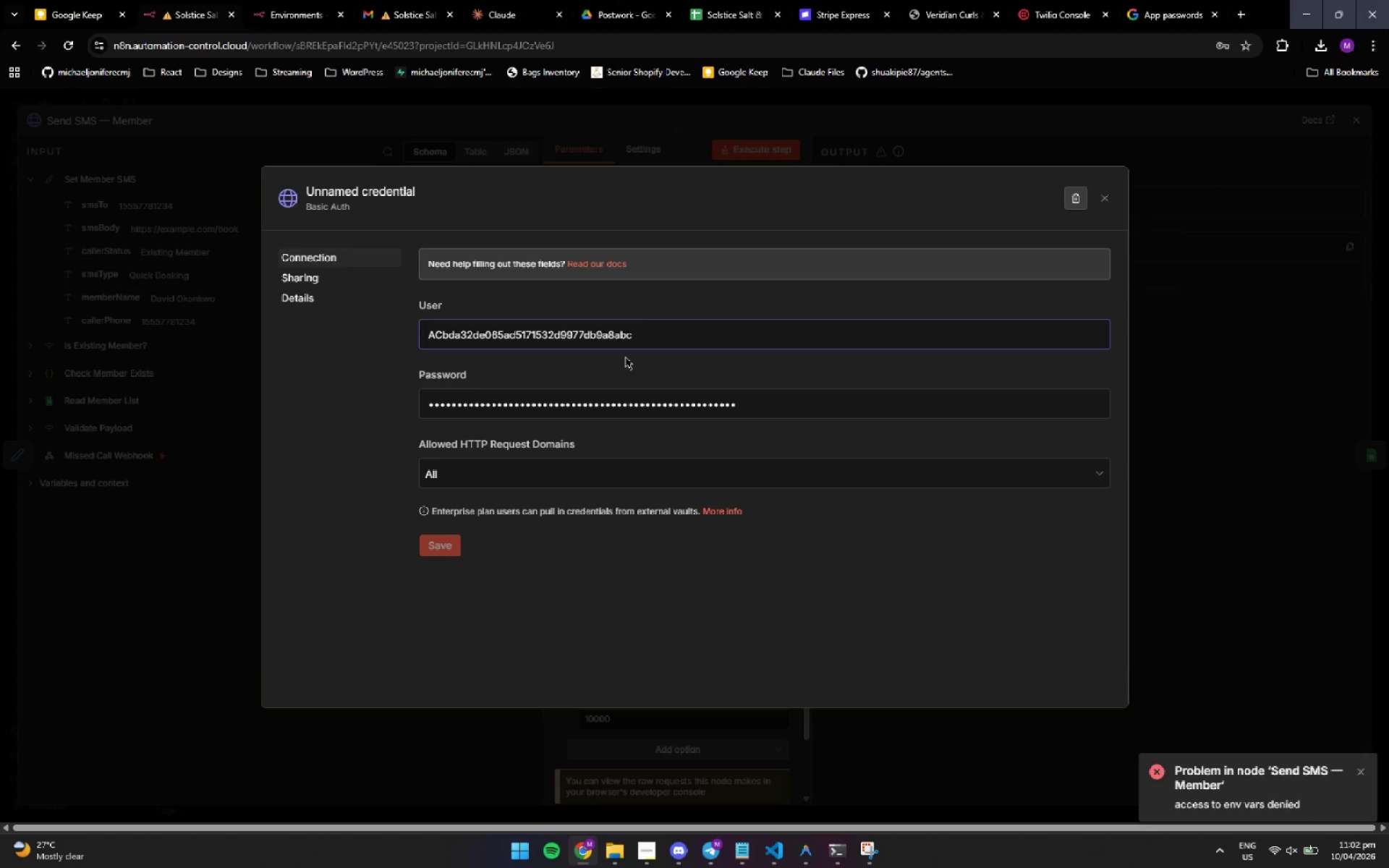 
key(Backspace)
 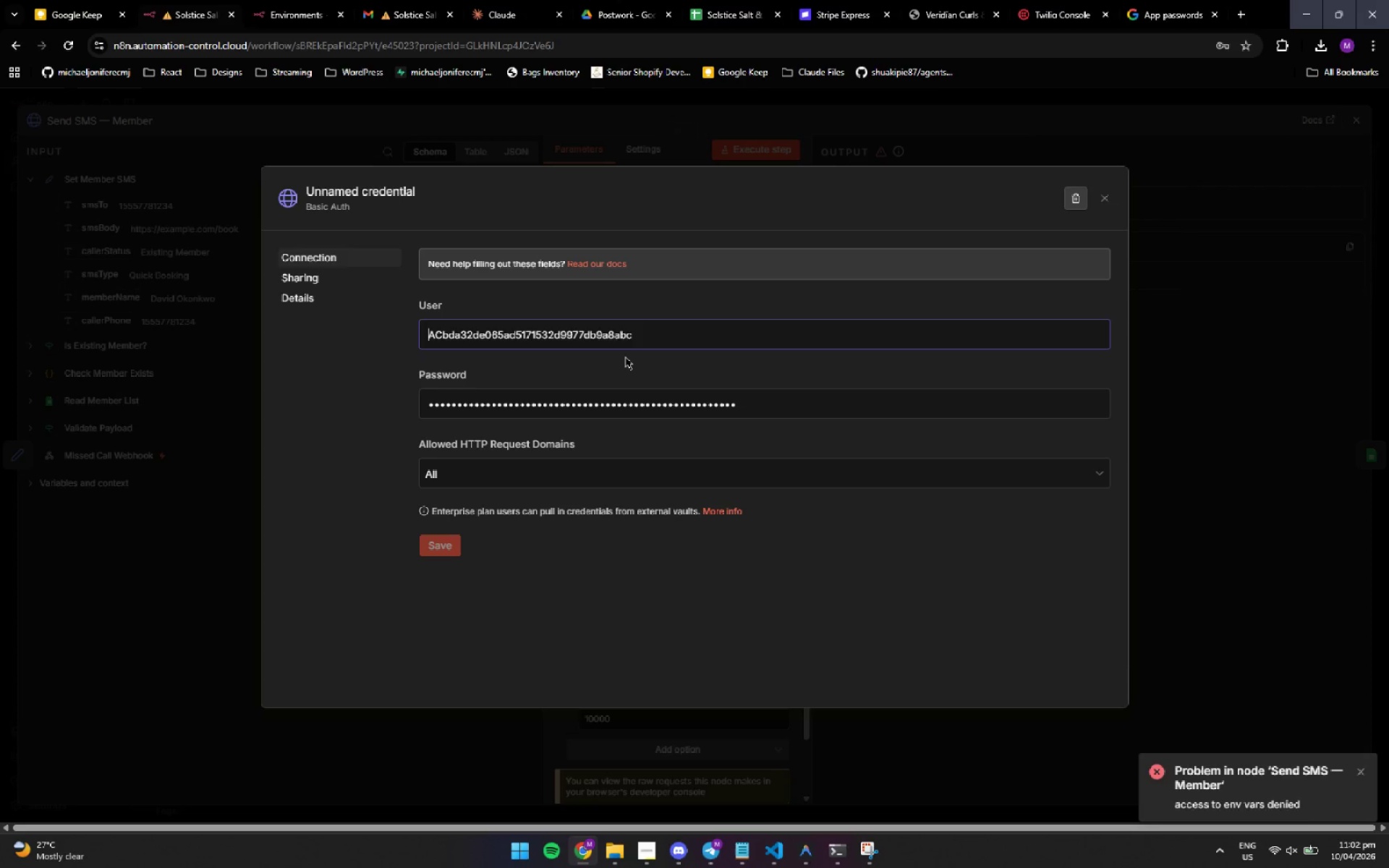 
key(Backspace)
 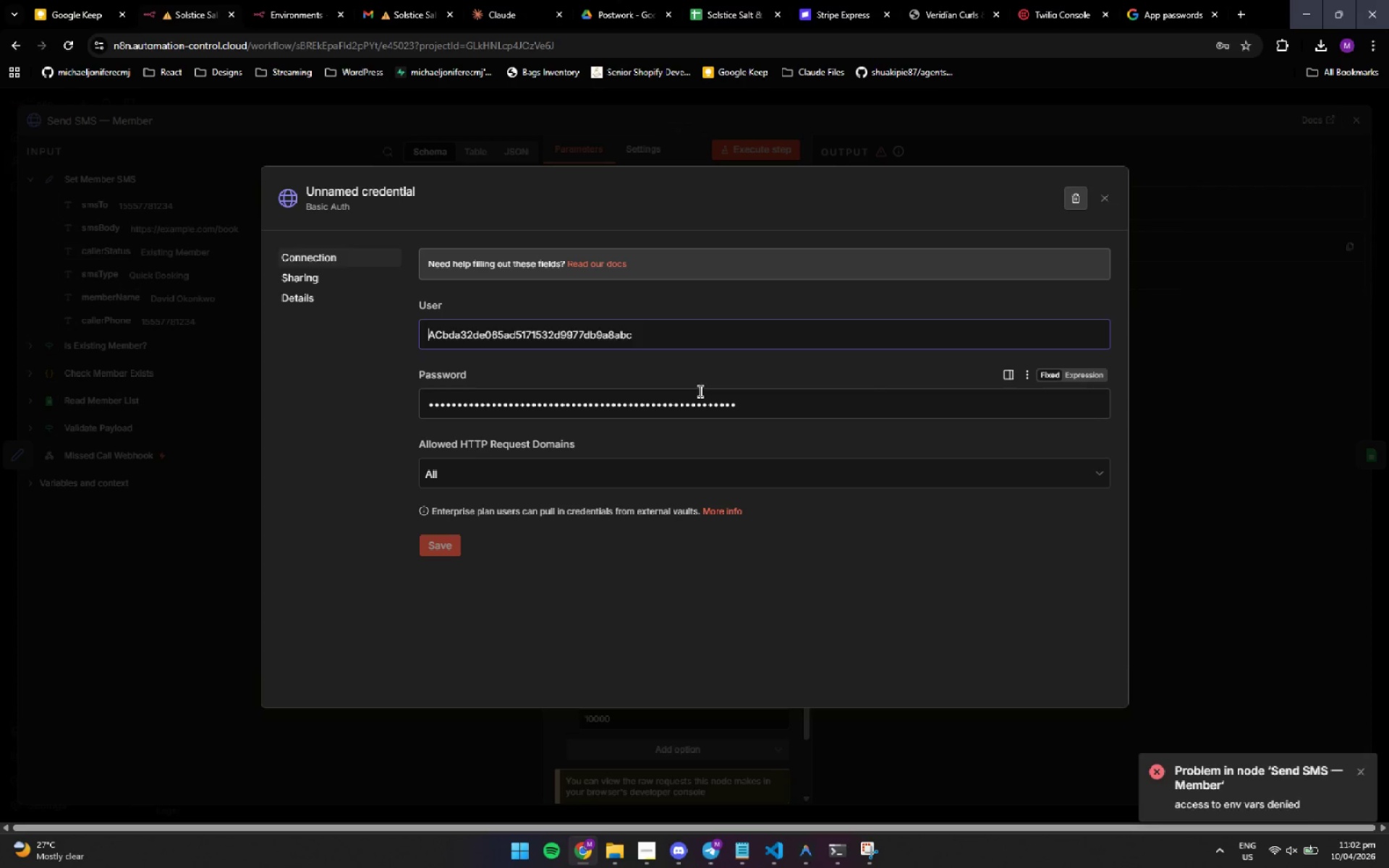 
left_click([792, 341])
 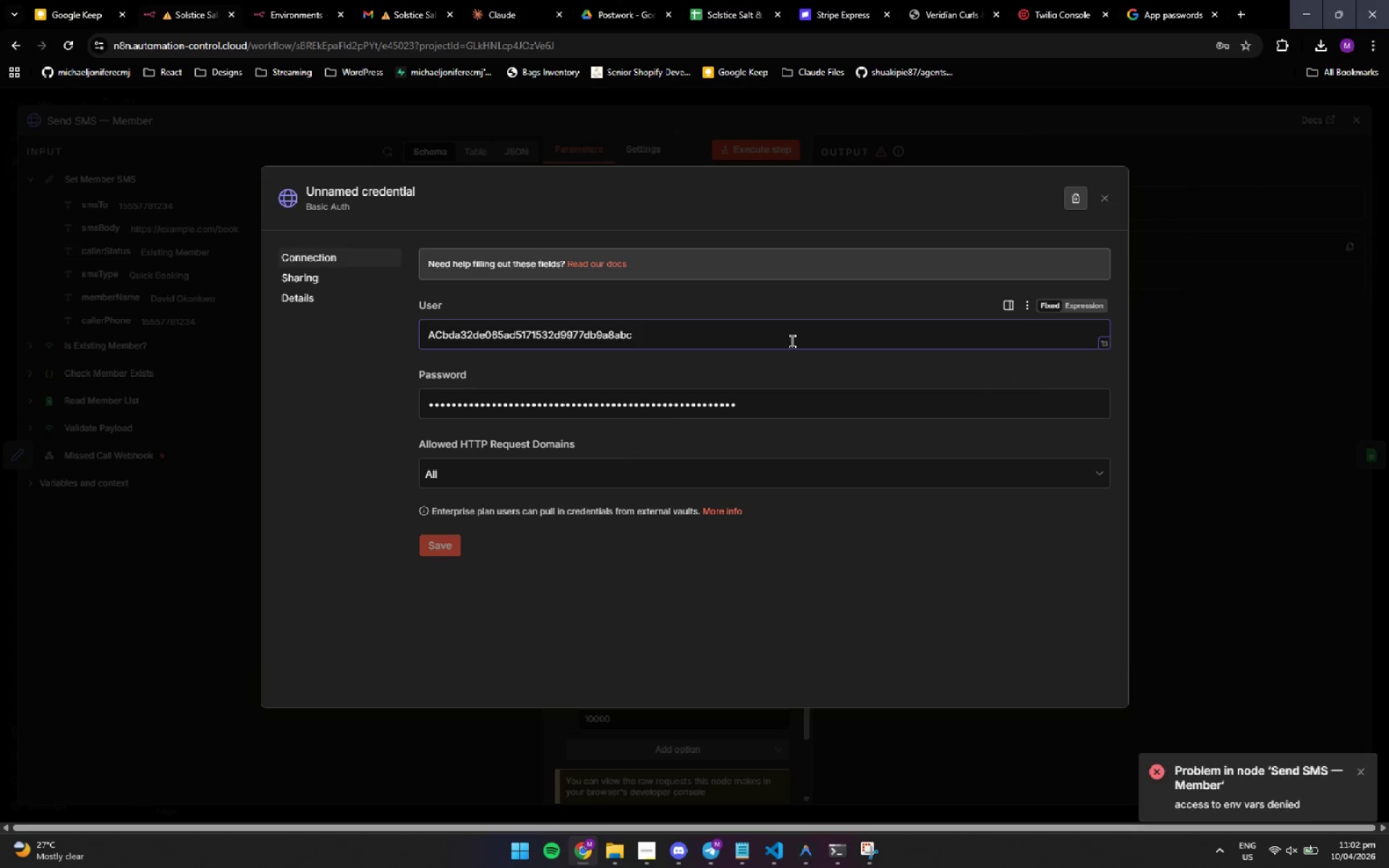 
key(Space)
 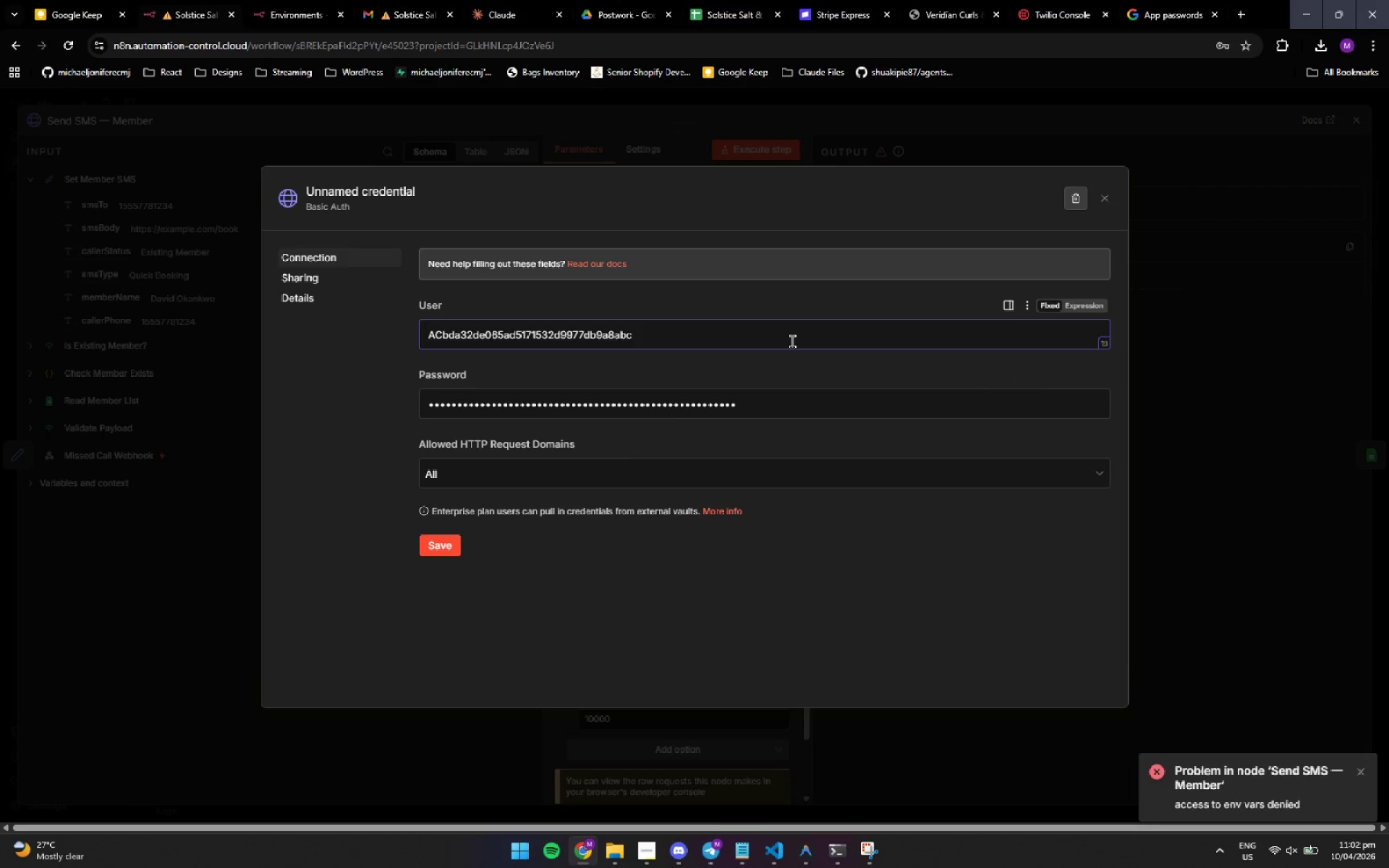 
key(Backspace)
 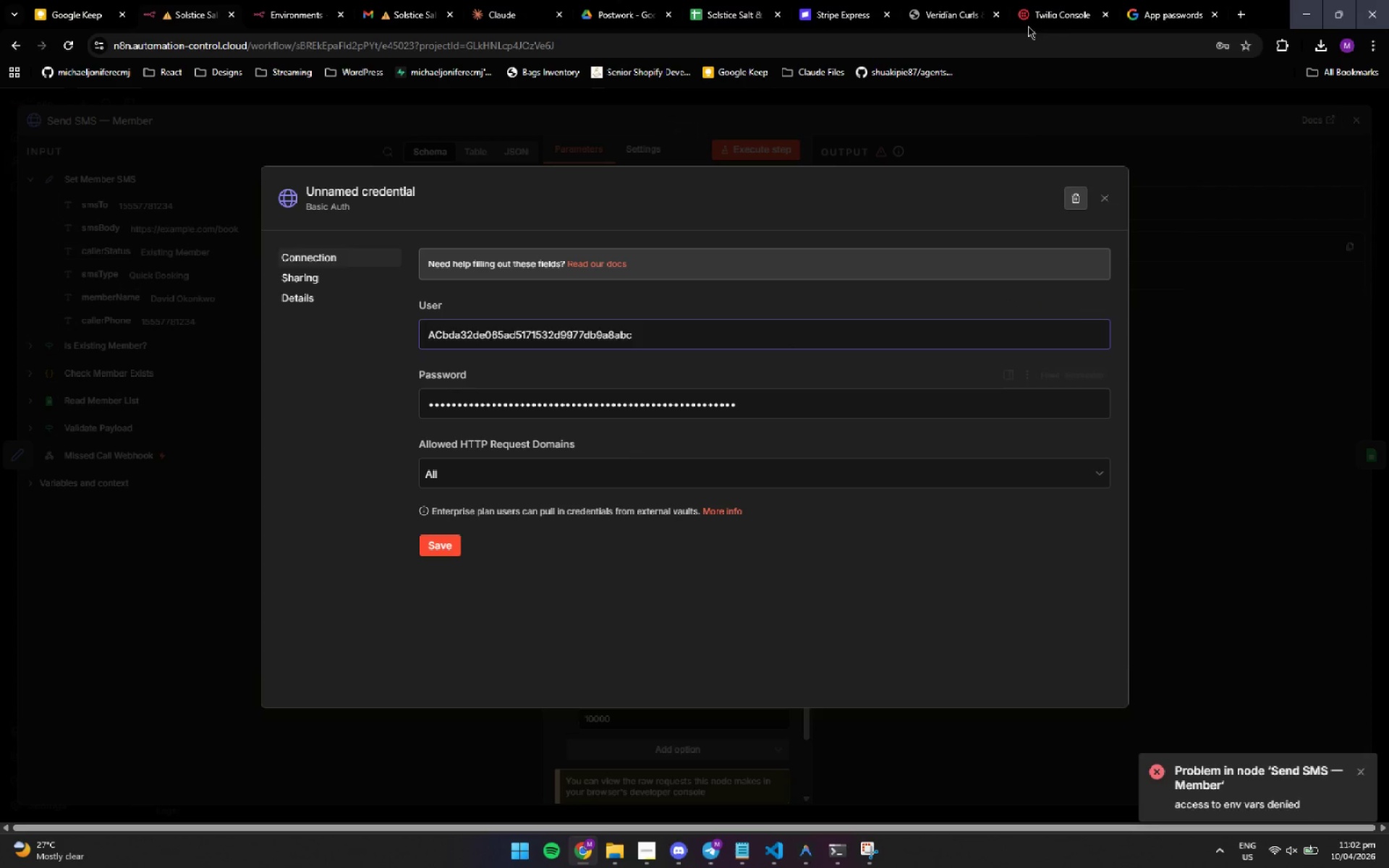 
left_click([1071, 11])
 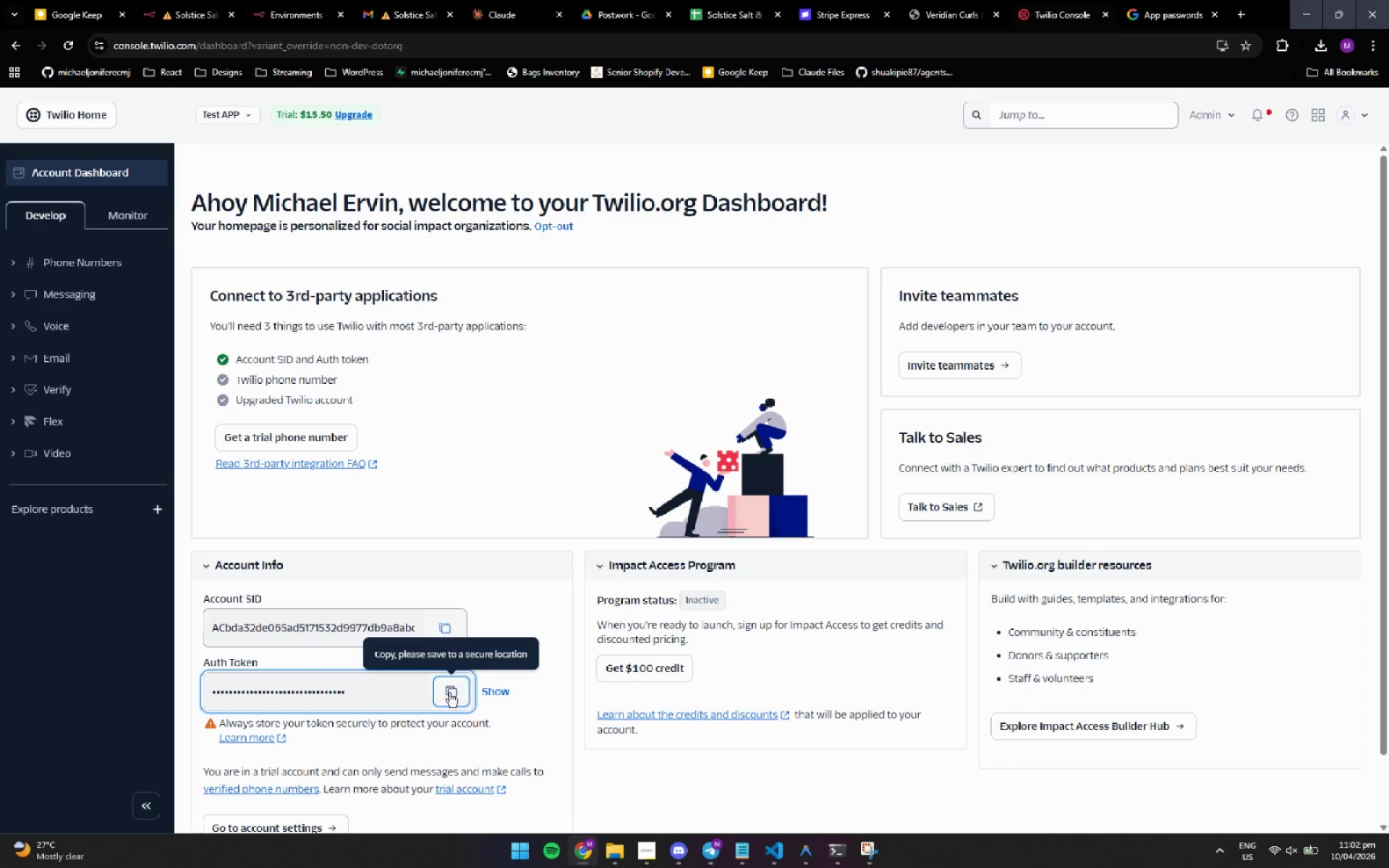 
left_click([455, 693])
 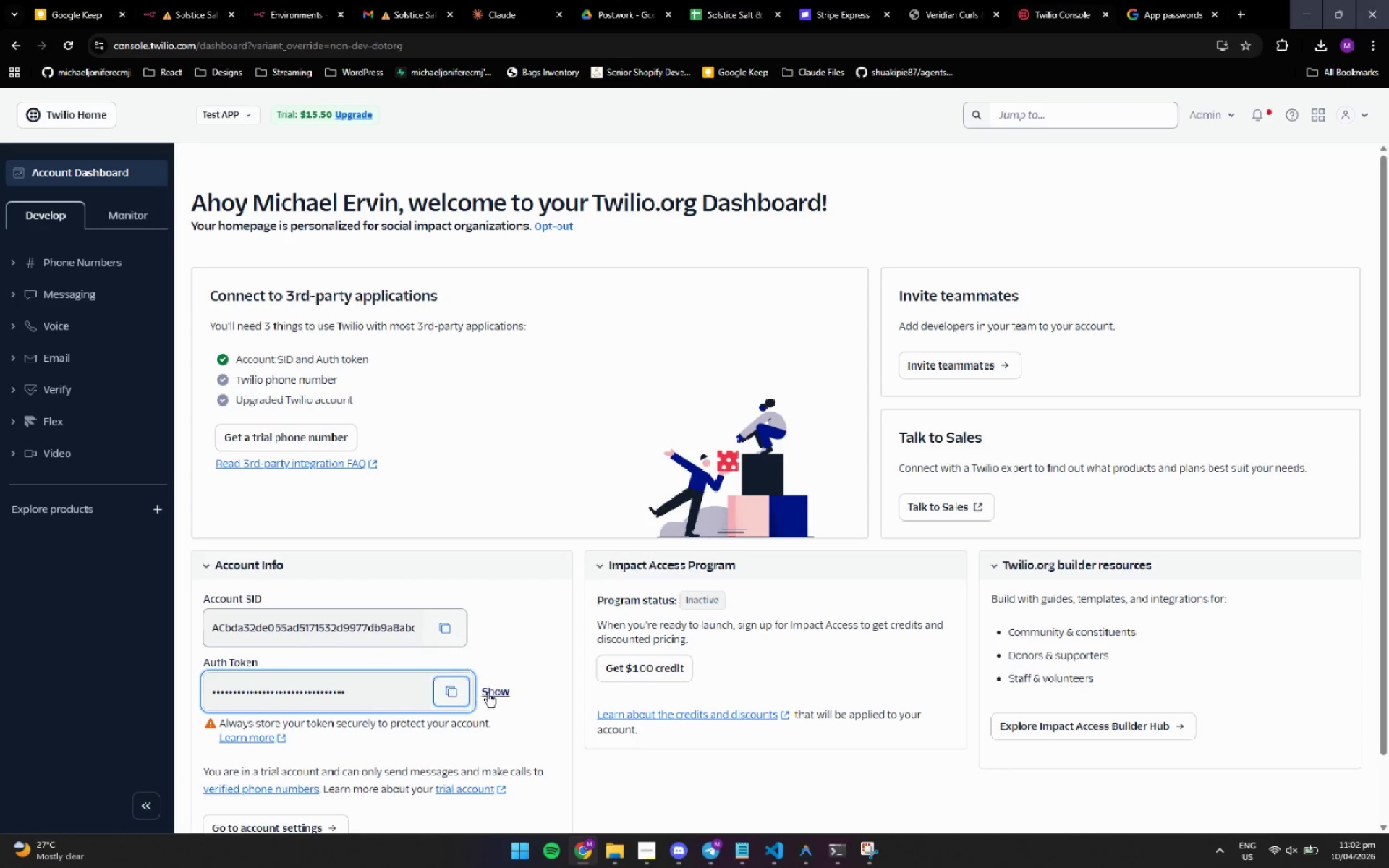 
left_click([494, 692])
 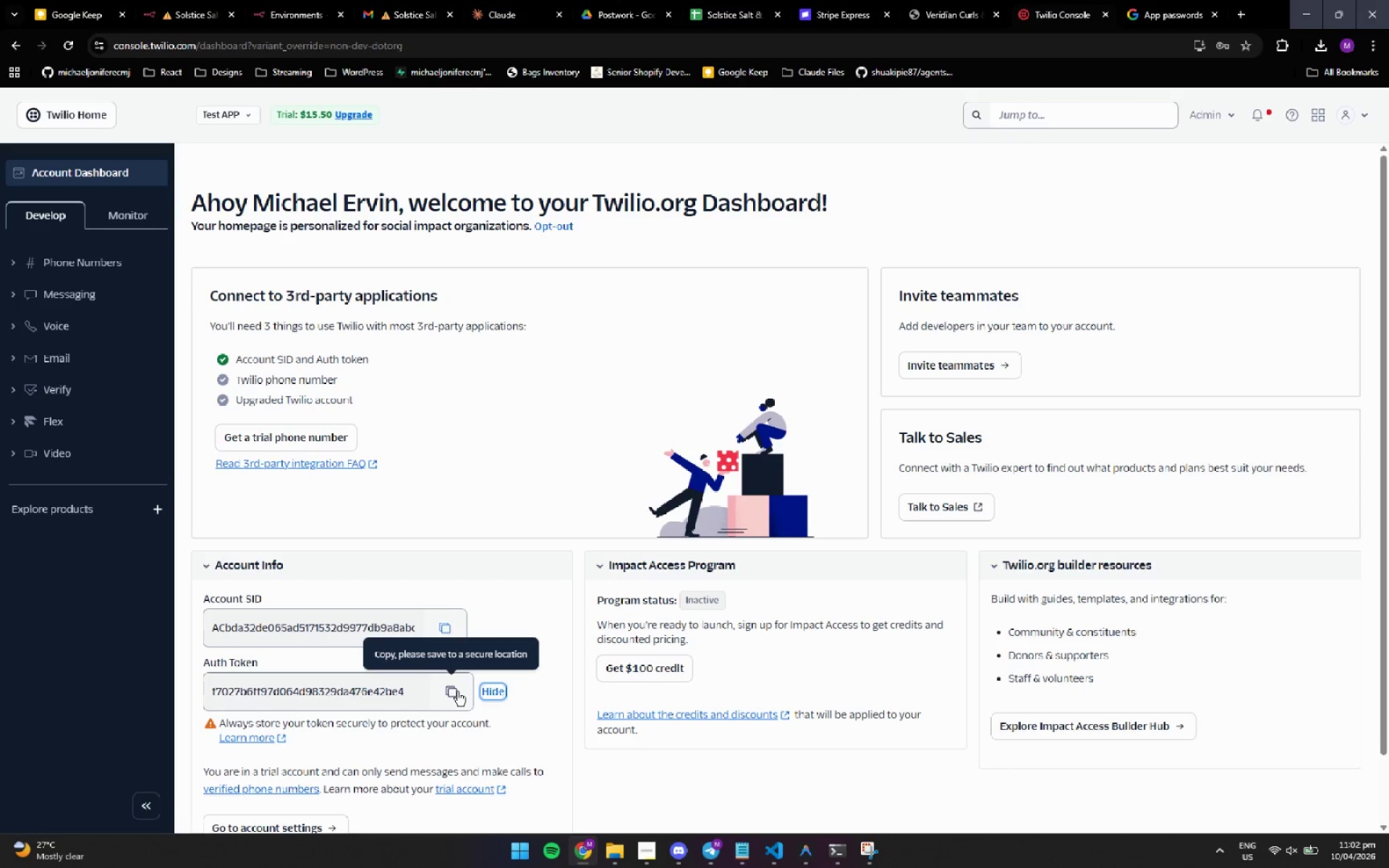 
left_click([457, 692])
 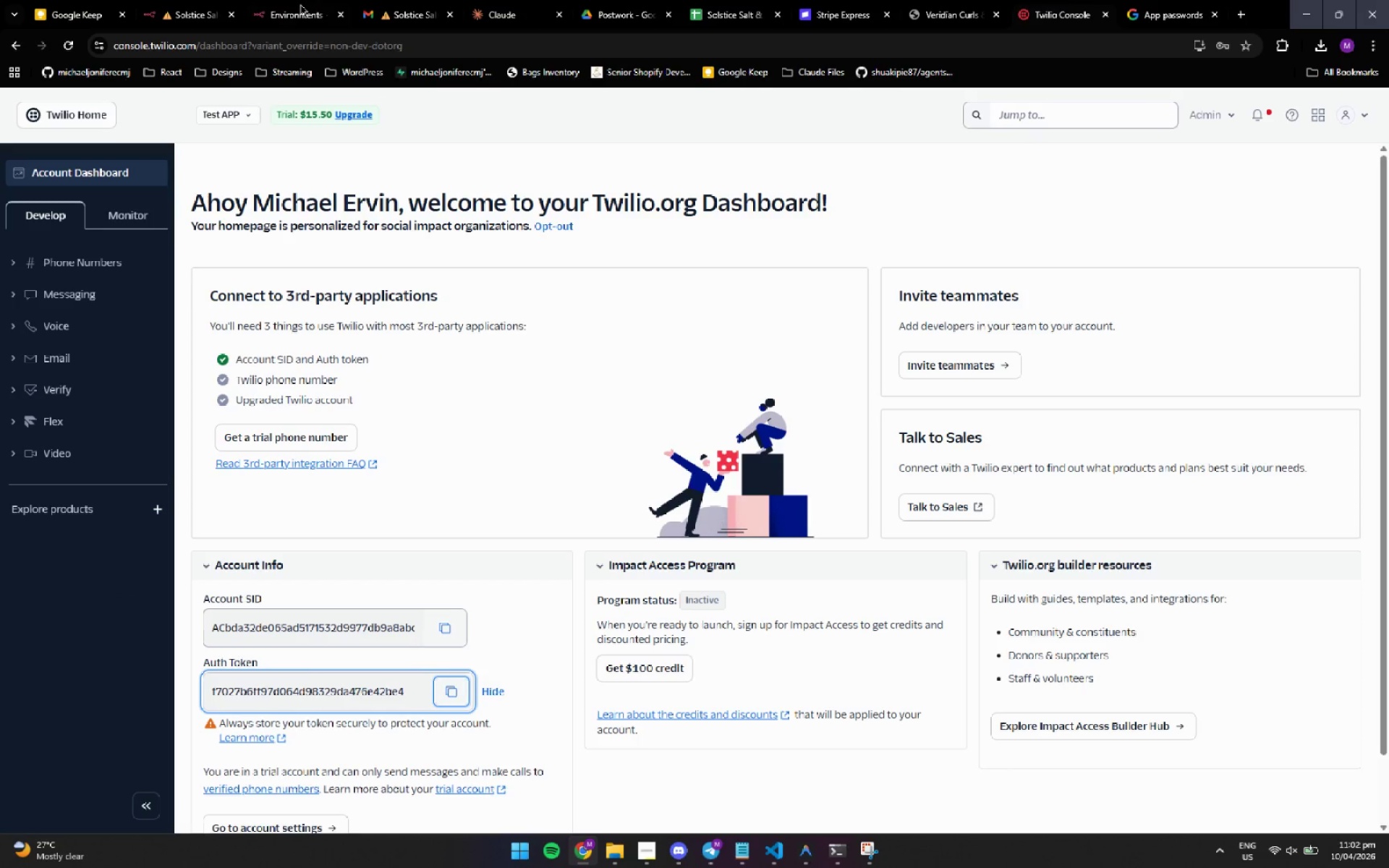 
left_click([190, 15])
 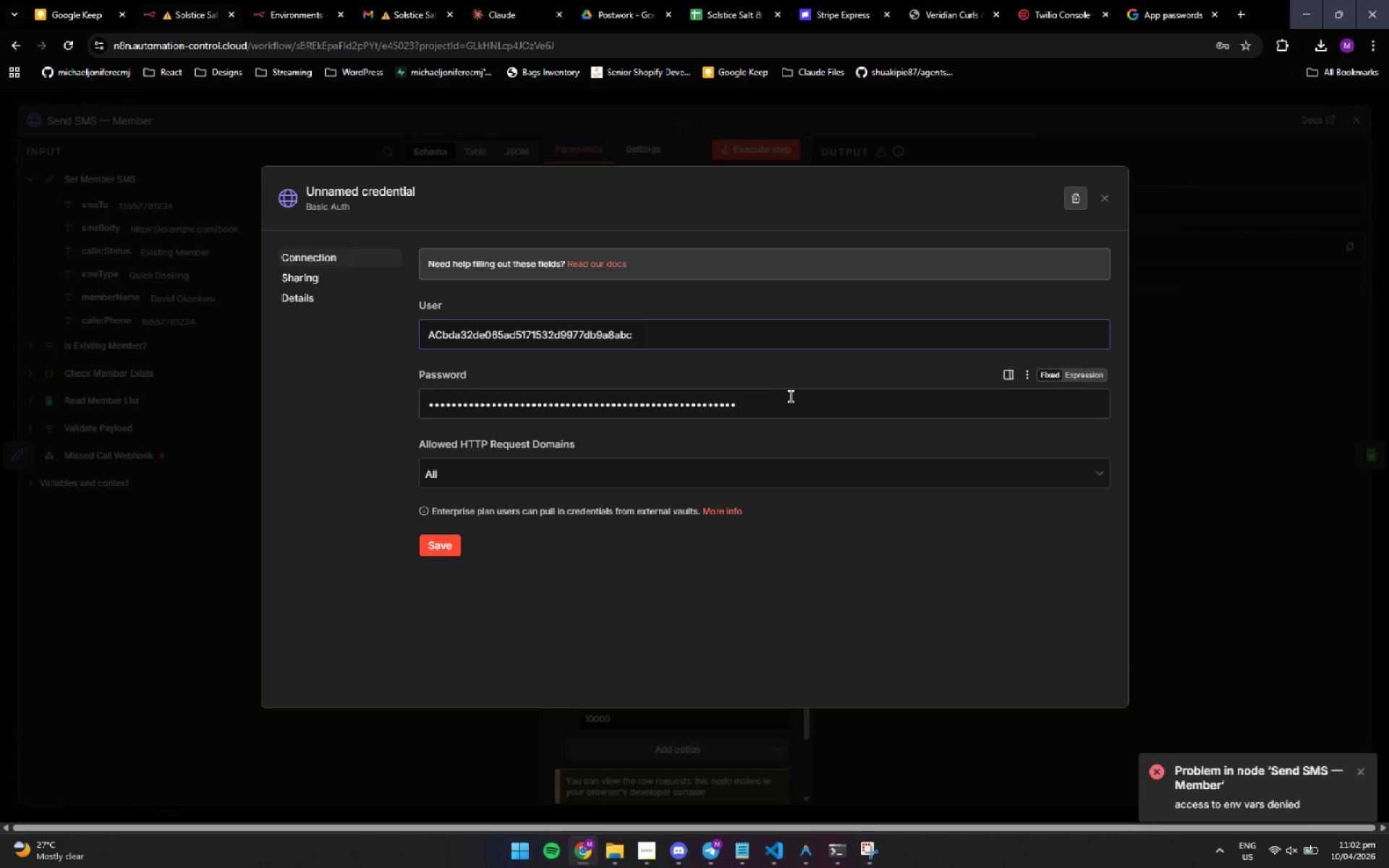 
left_click_drag(start_coordinate=[782, 399], to_coordinate=[407, 401])
 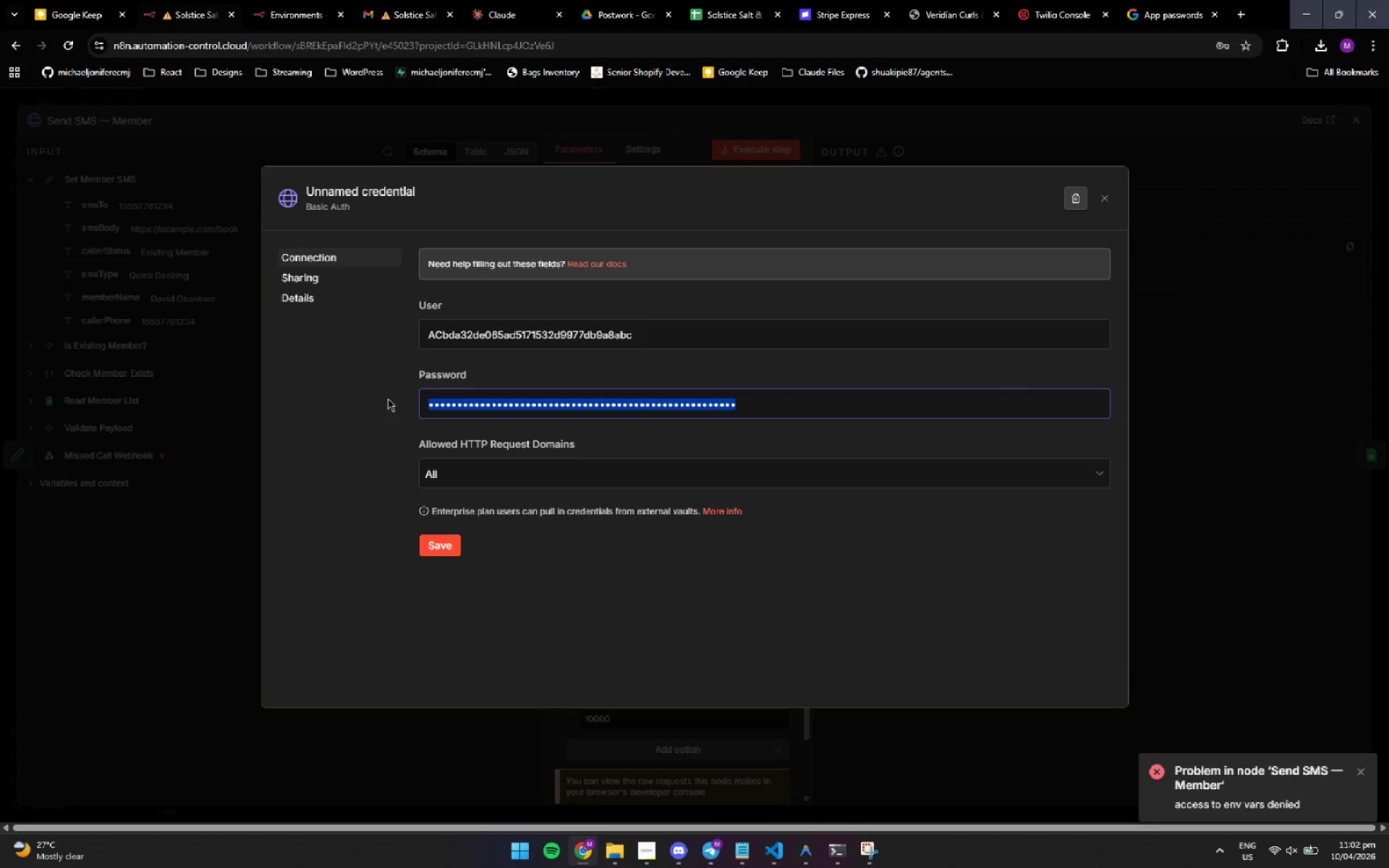 
key(Control+V)
 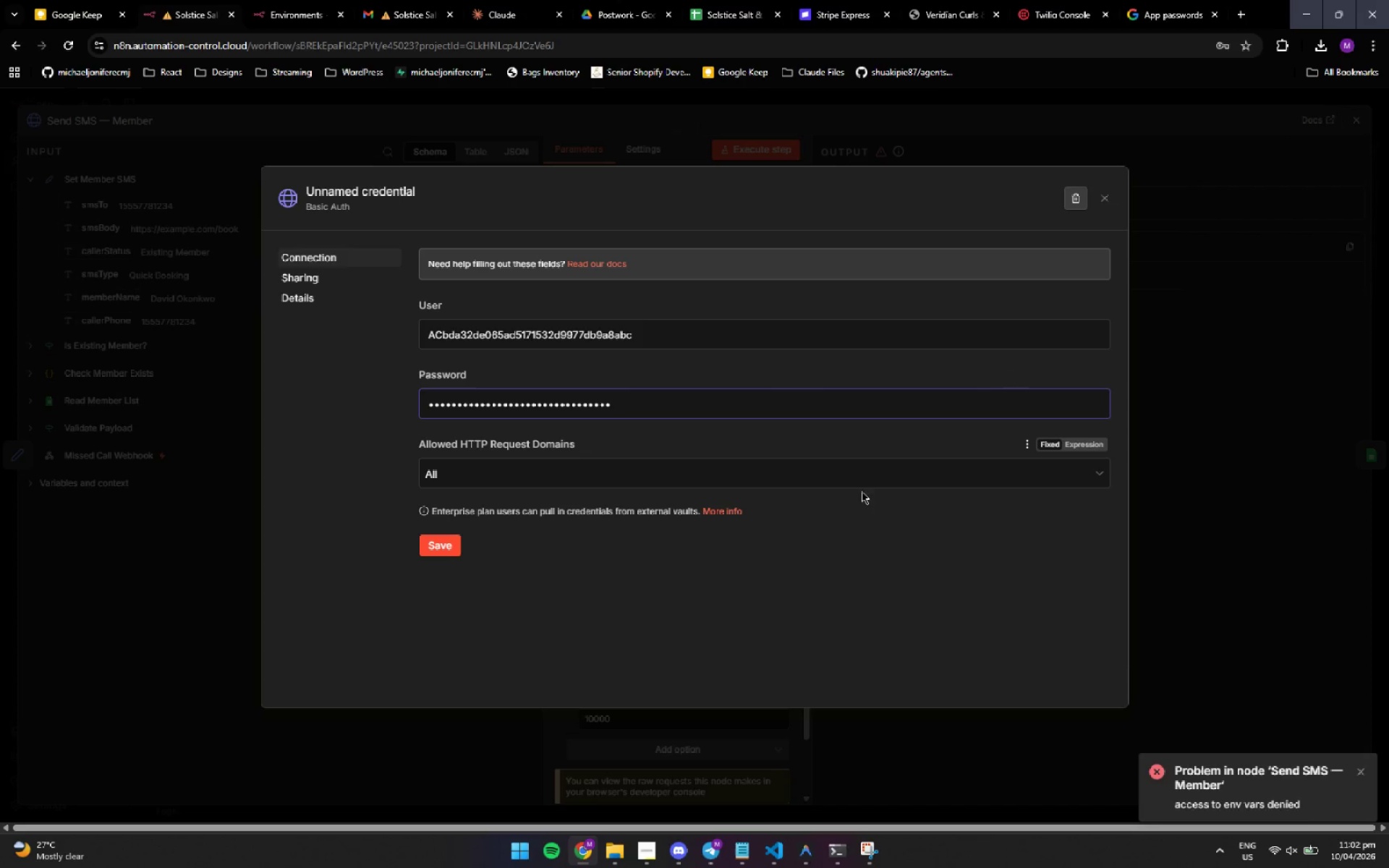 
left_click([640, 604])
 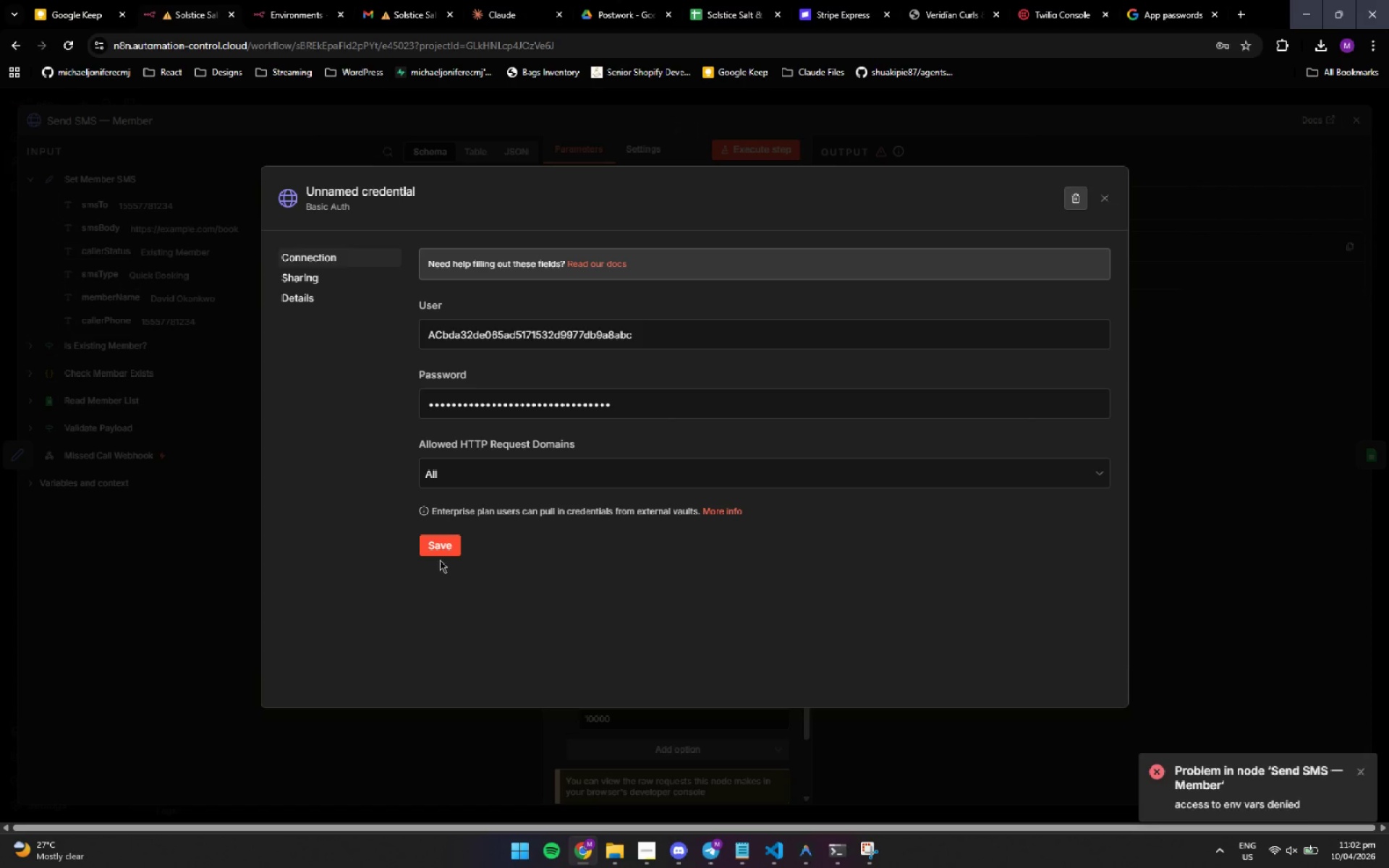 
left_click([446, 551])
 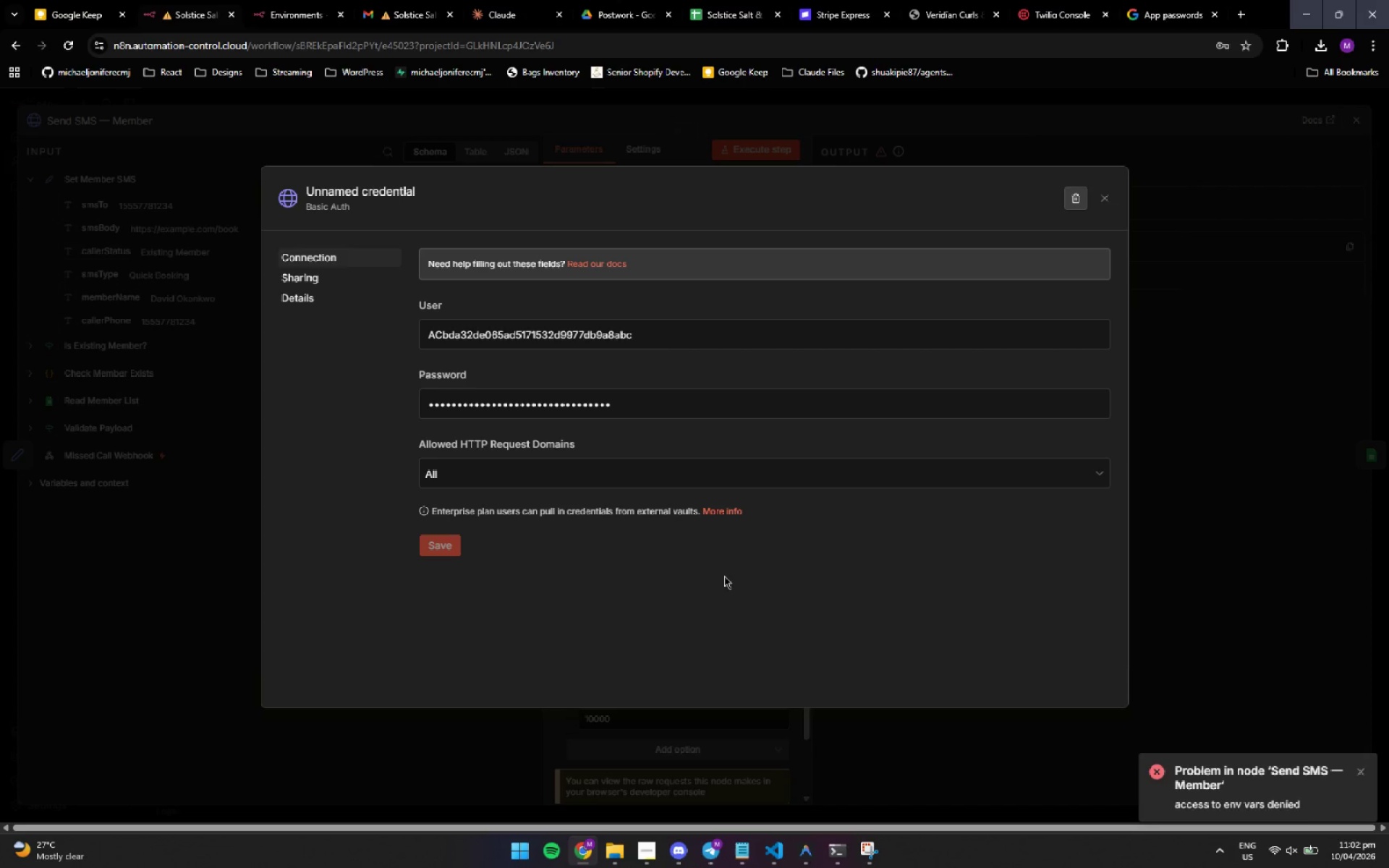 
wait(7.31)
 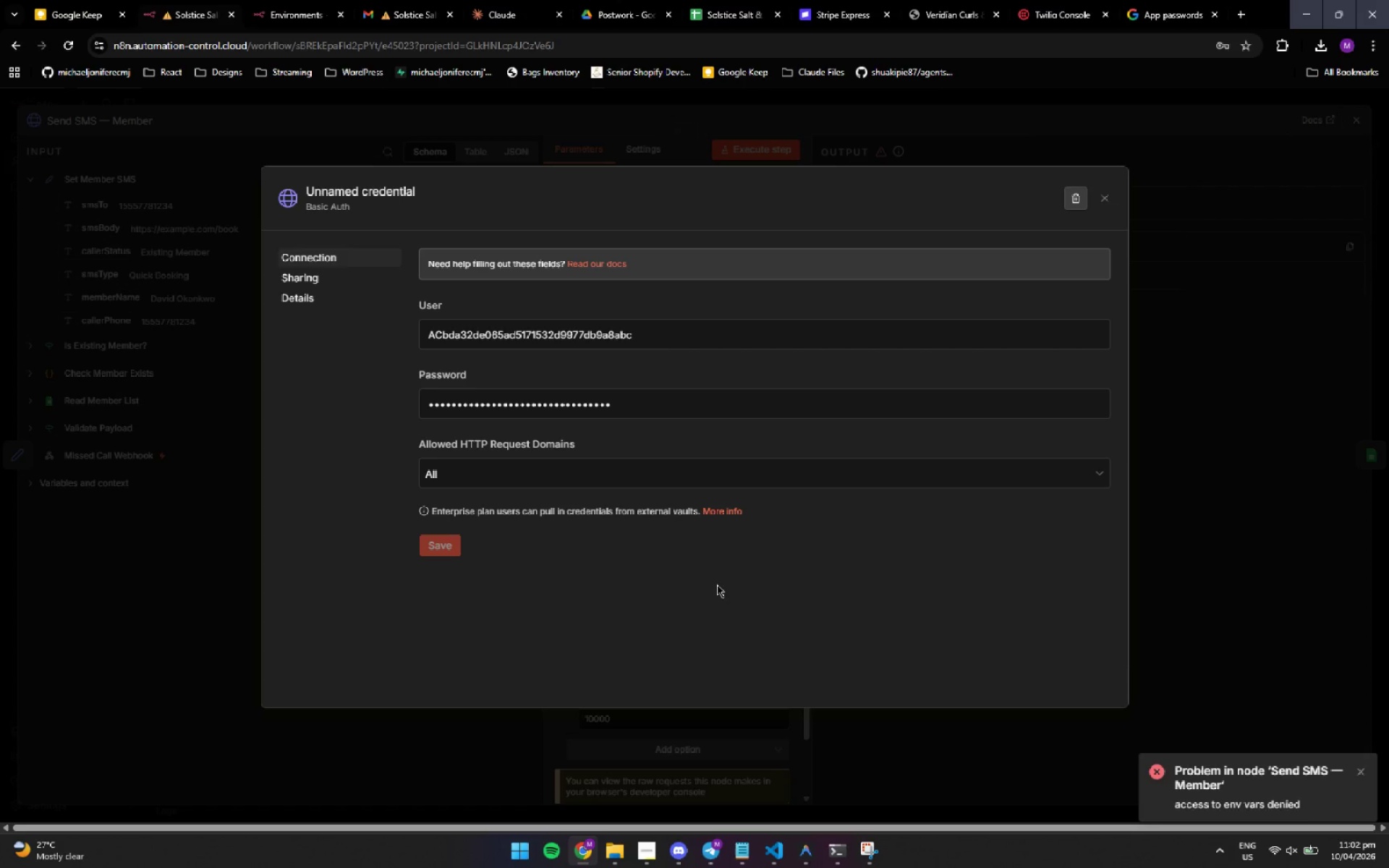 
key(C)
 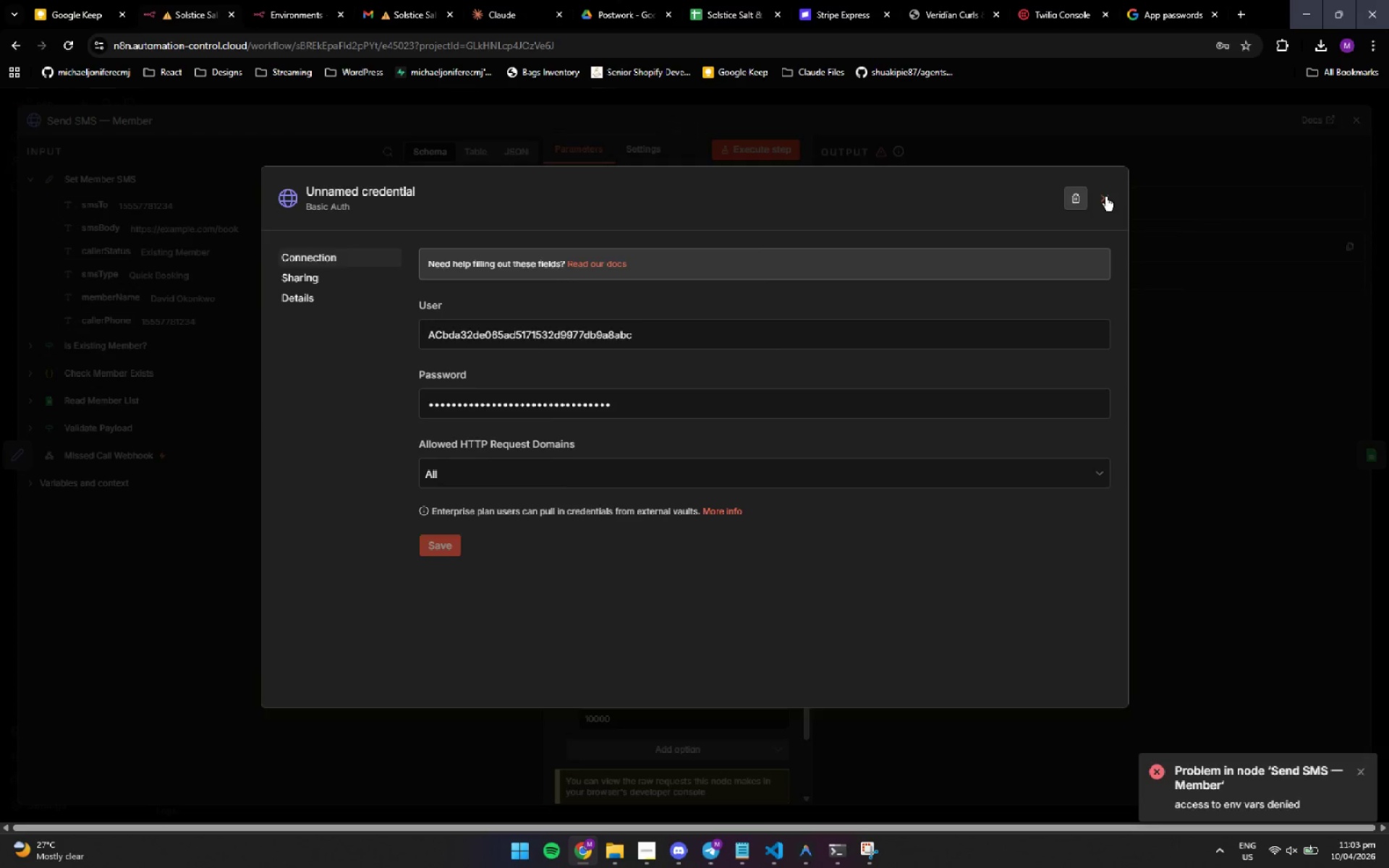 
wait(7.8)
 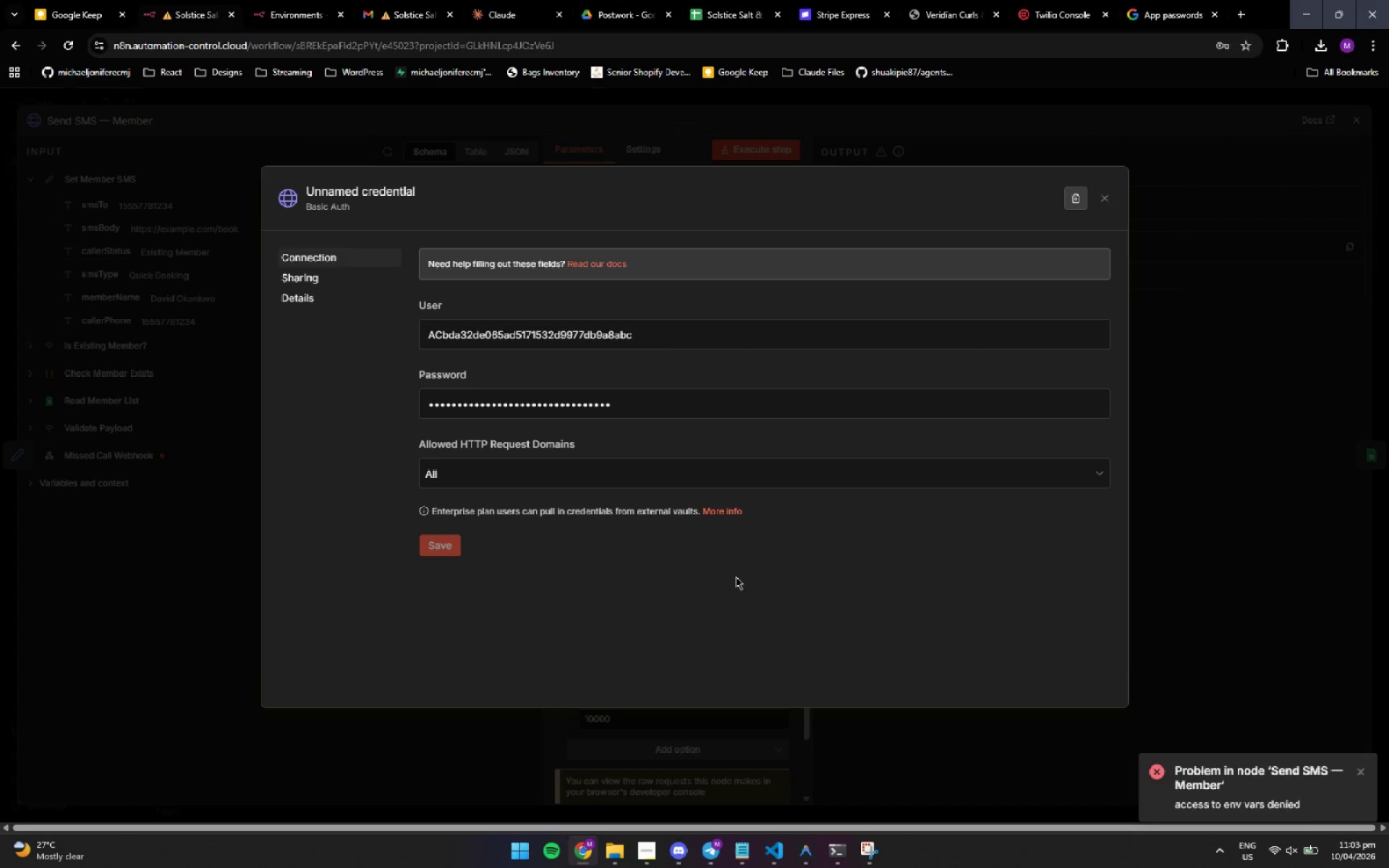 
left_click([1234, 80])
 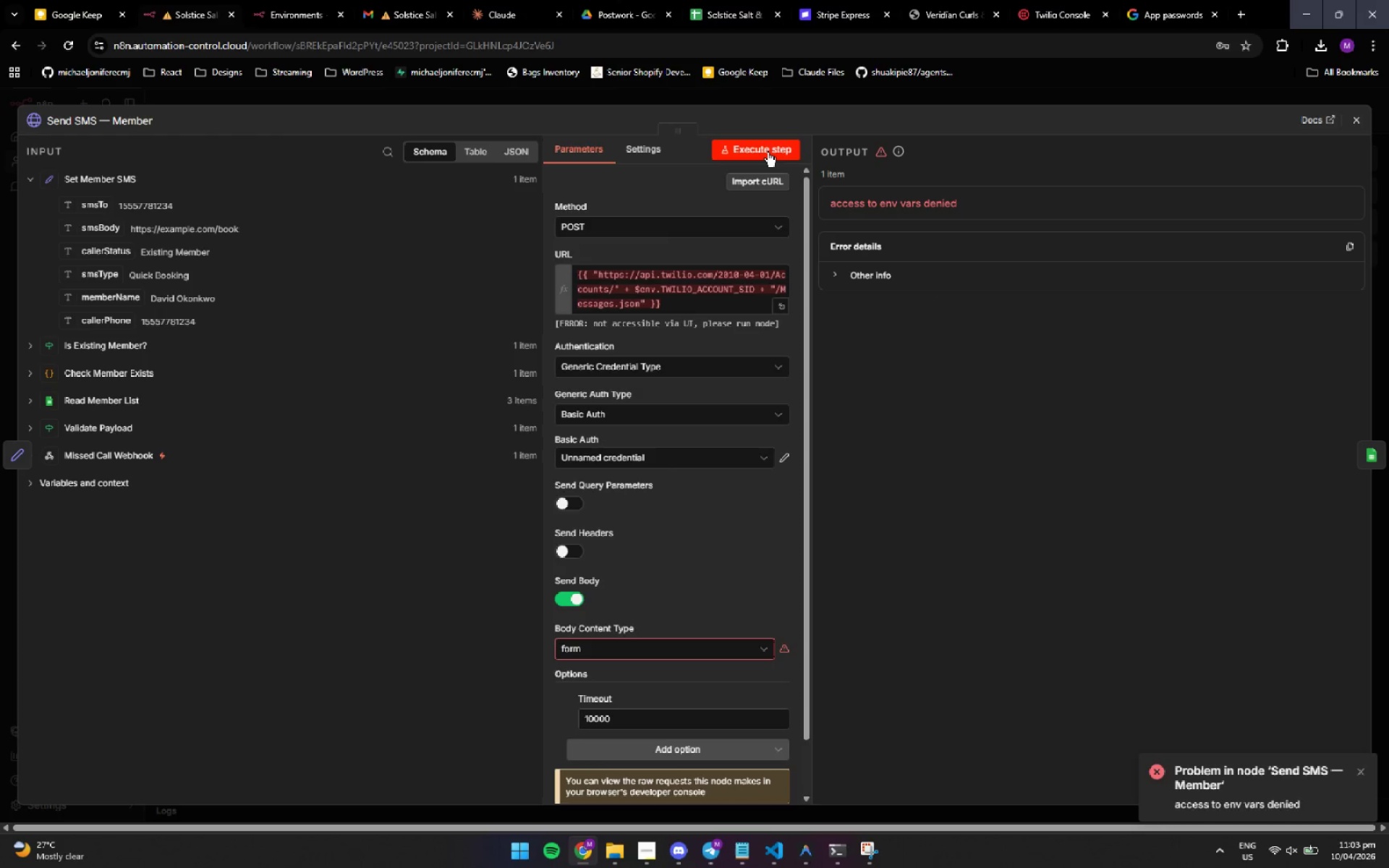 
left_click([768, 152])
 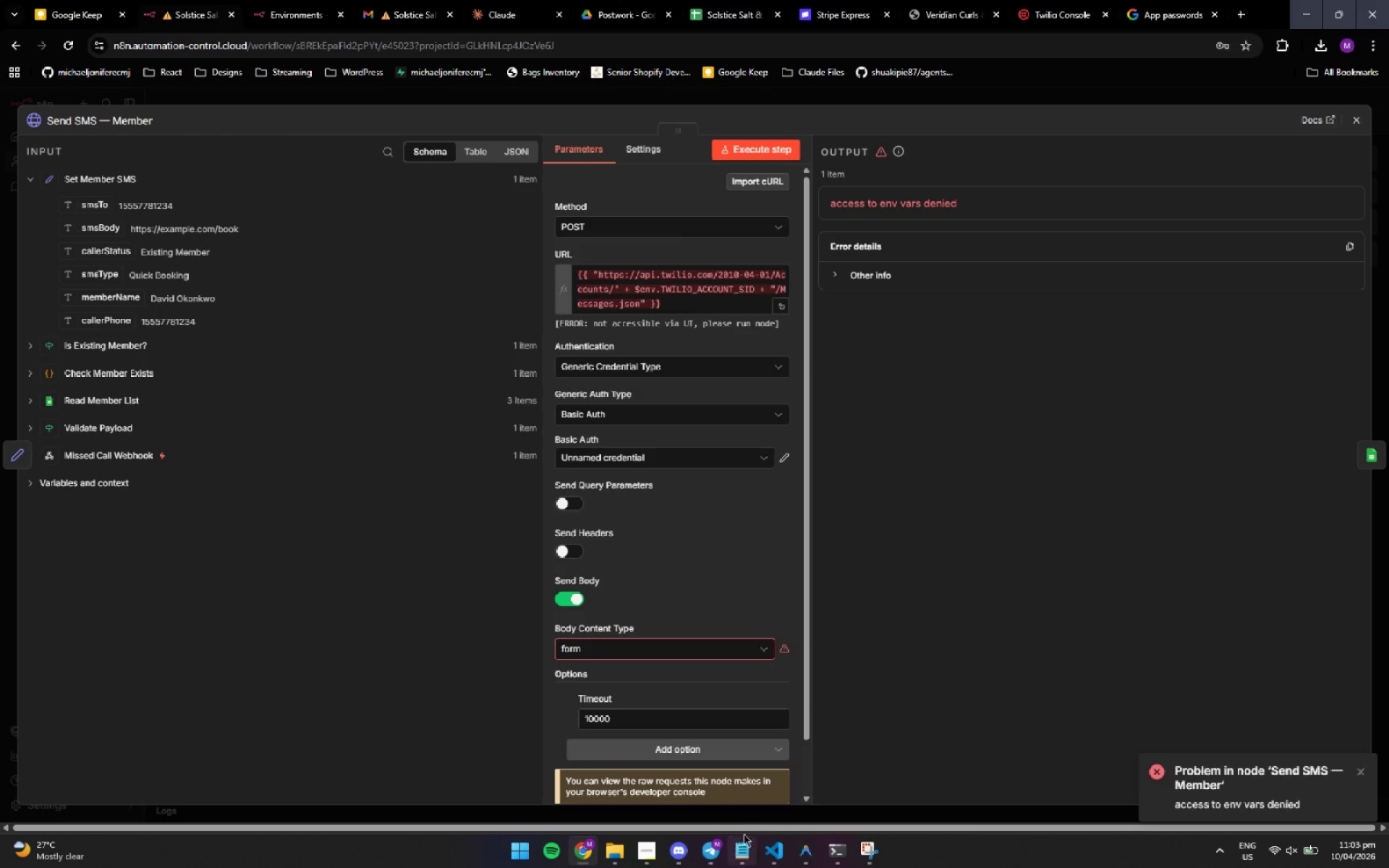 
left_click([782, 456])
 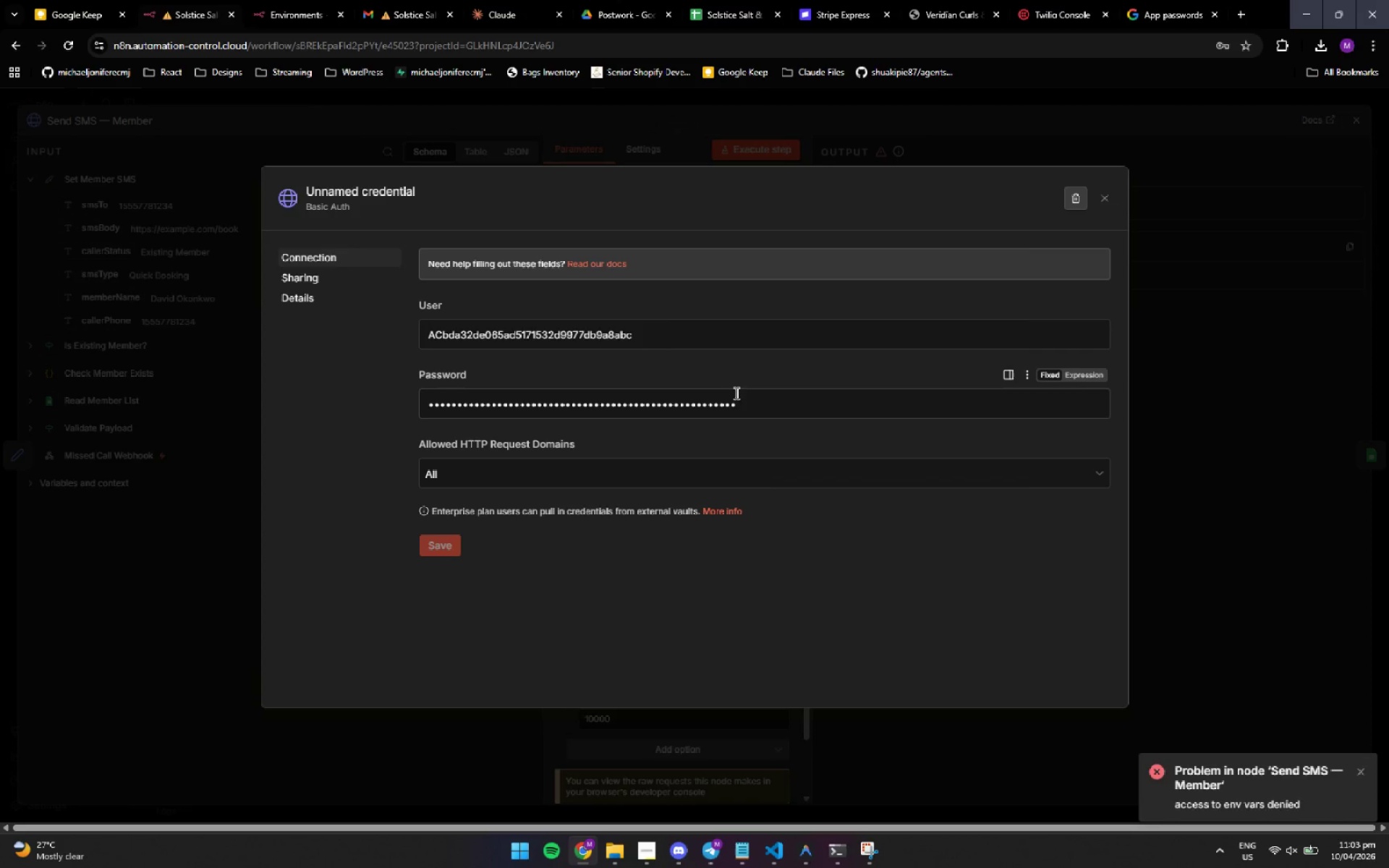 
left_click([741, 403])
 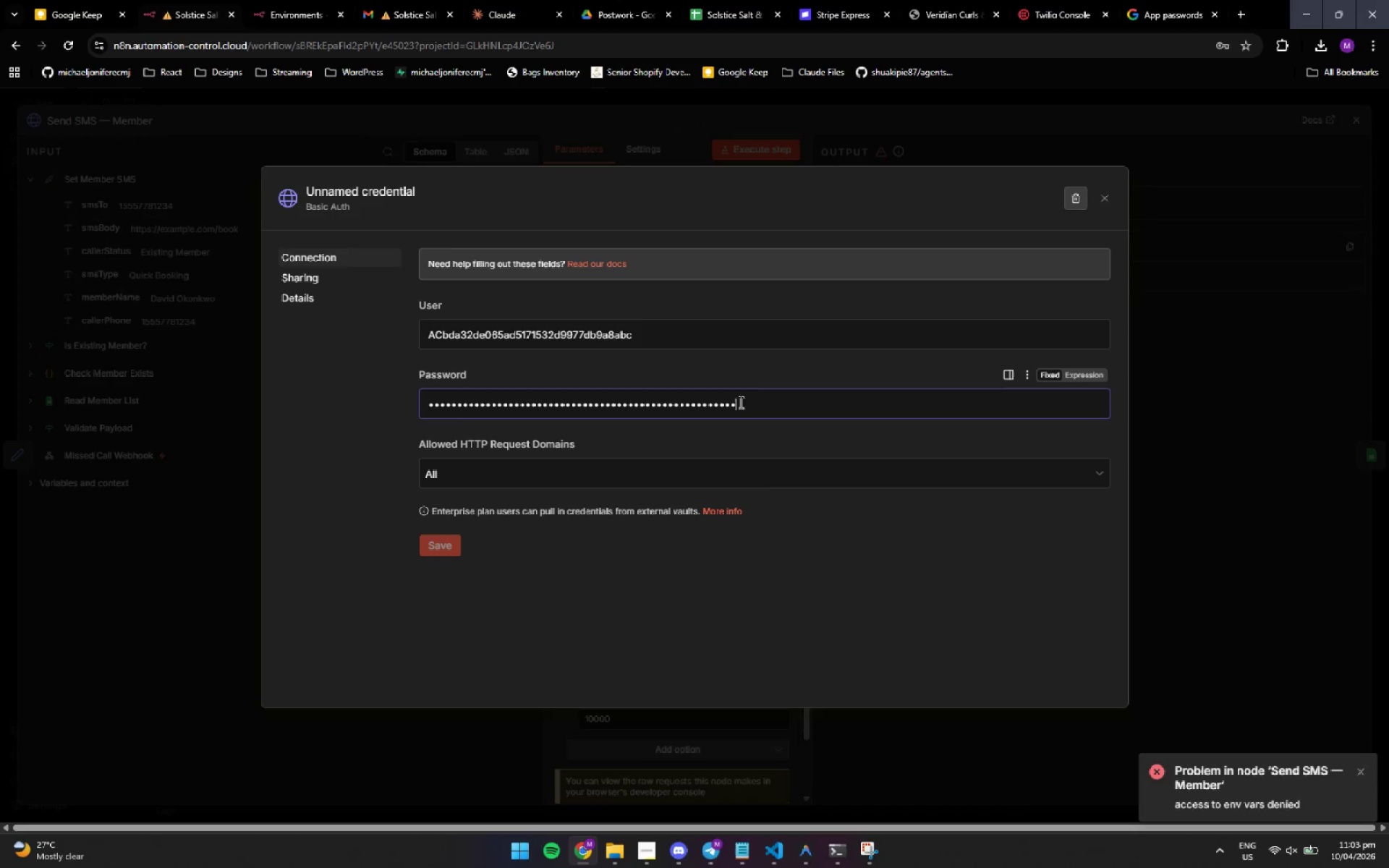 
key(Control+A)
 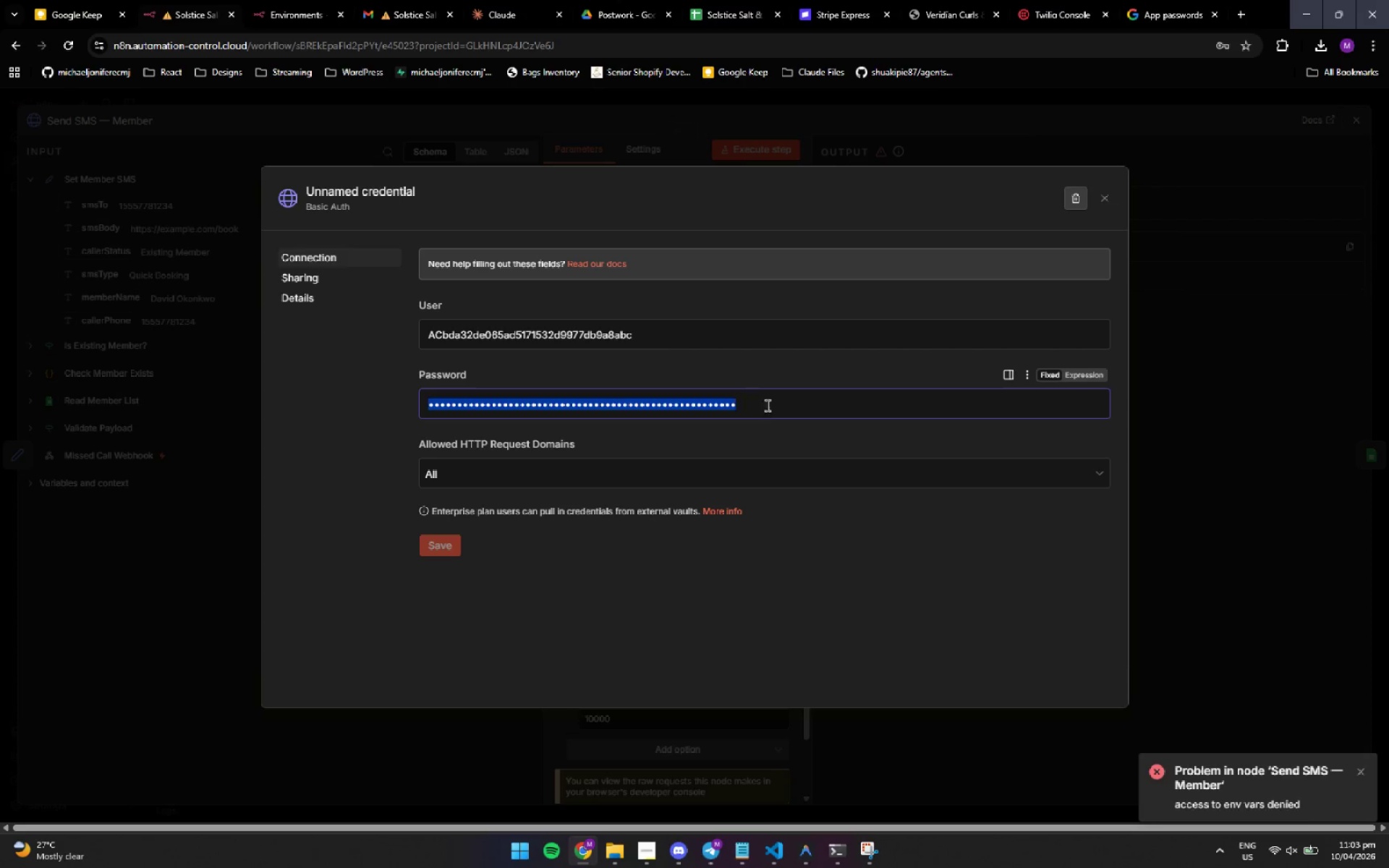 
key(Control+V)
 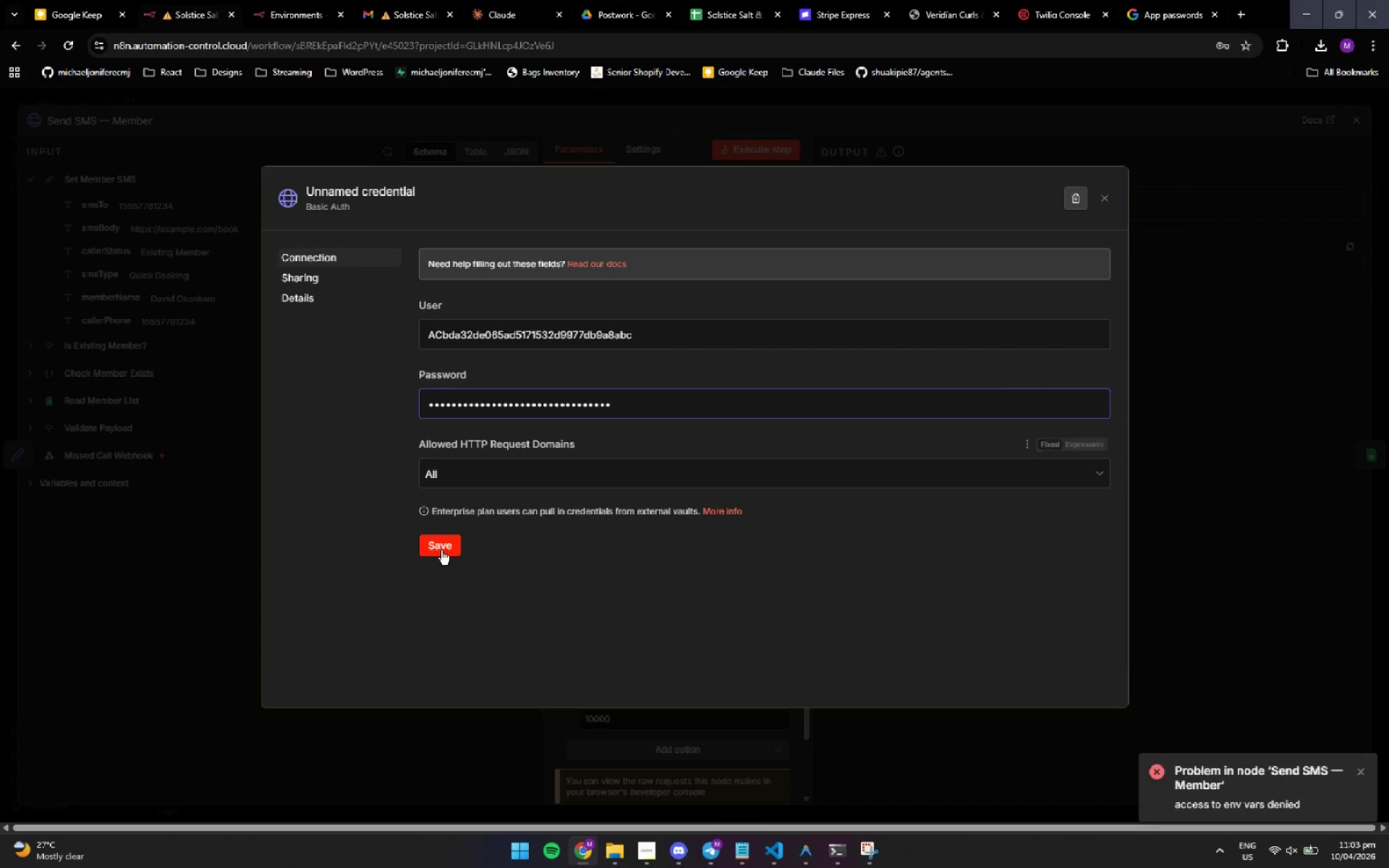 
left_click([439, 550])
 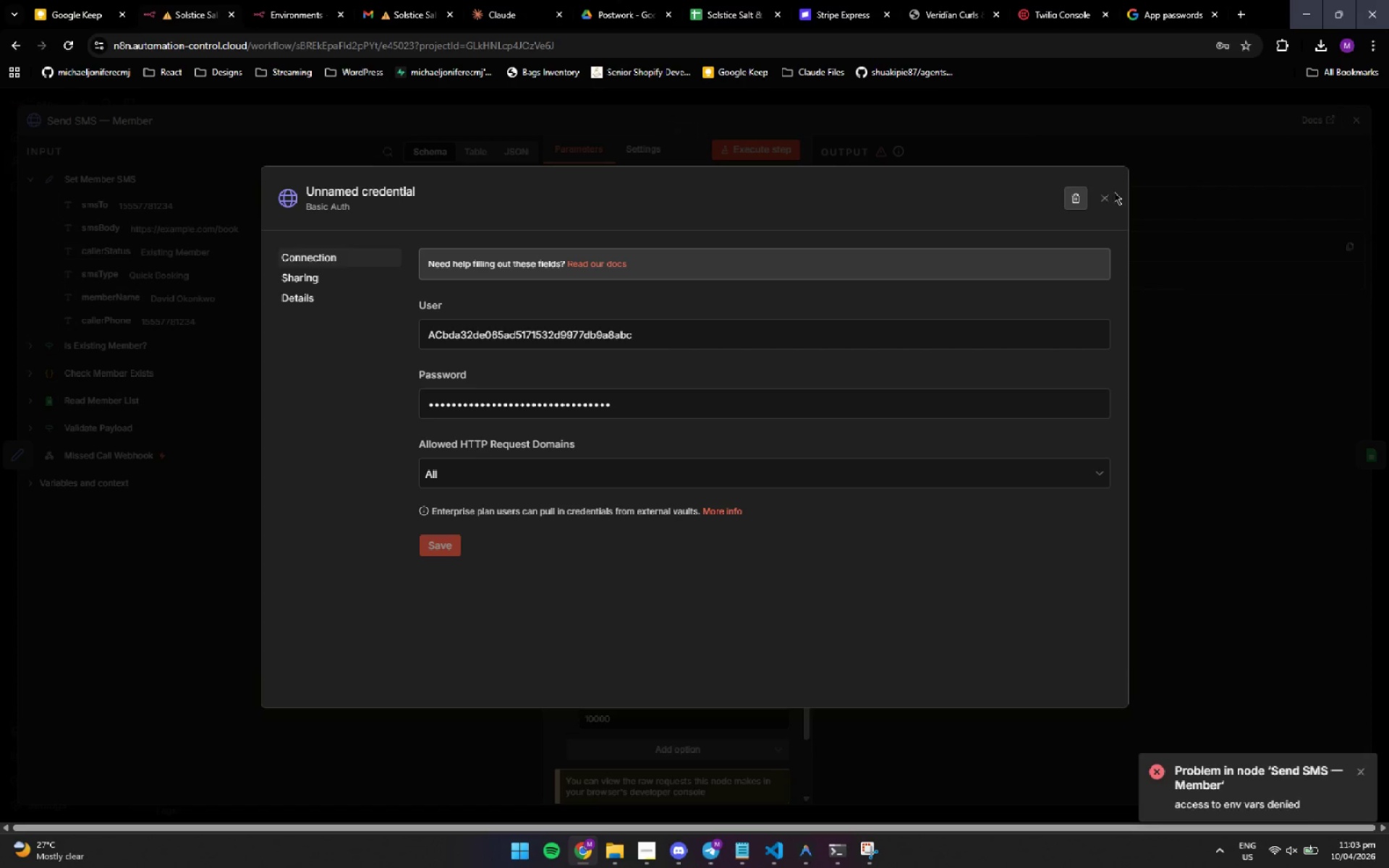 
left_click([1109, 194])
 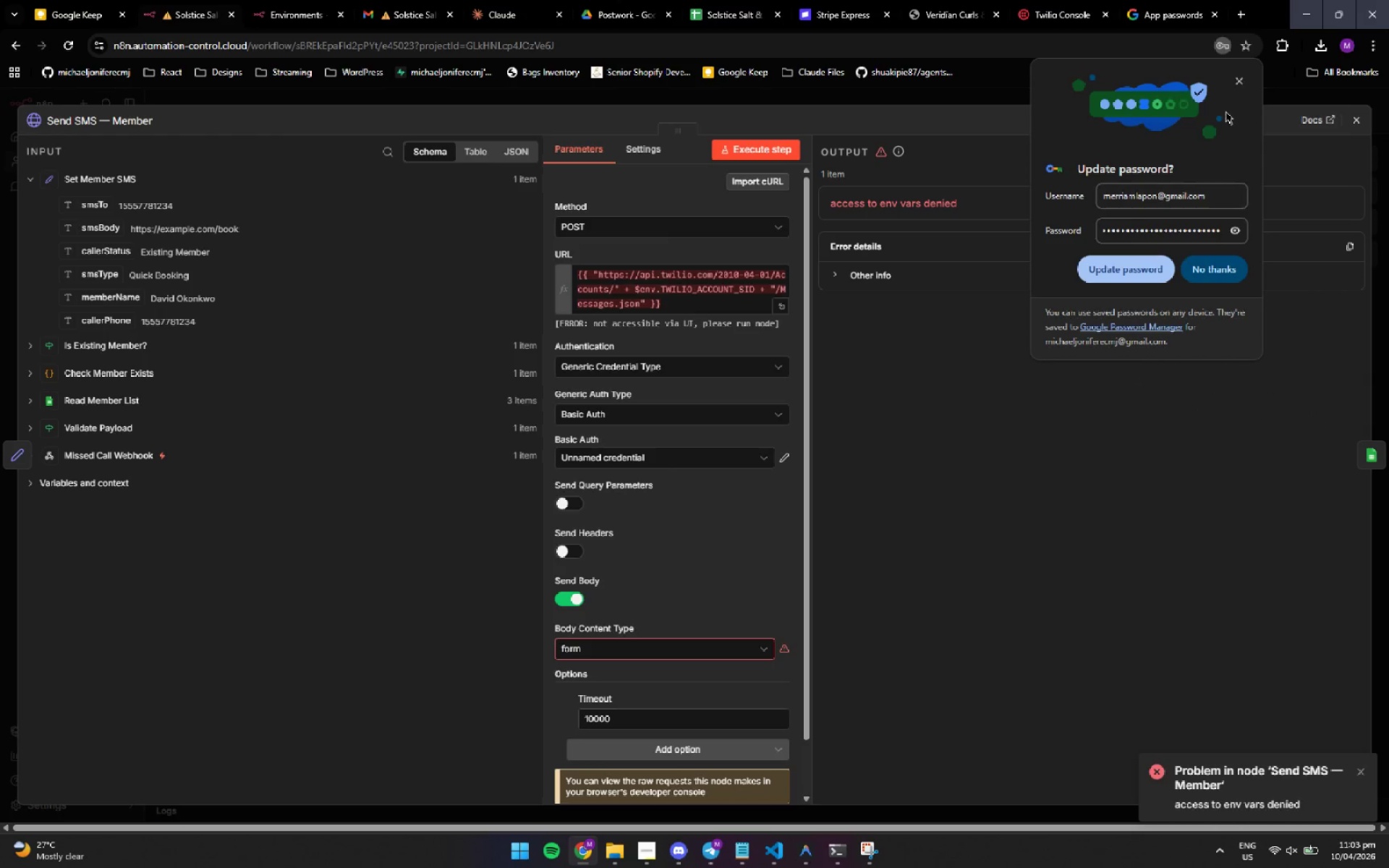 
left_click([1234, 85])
 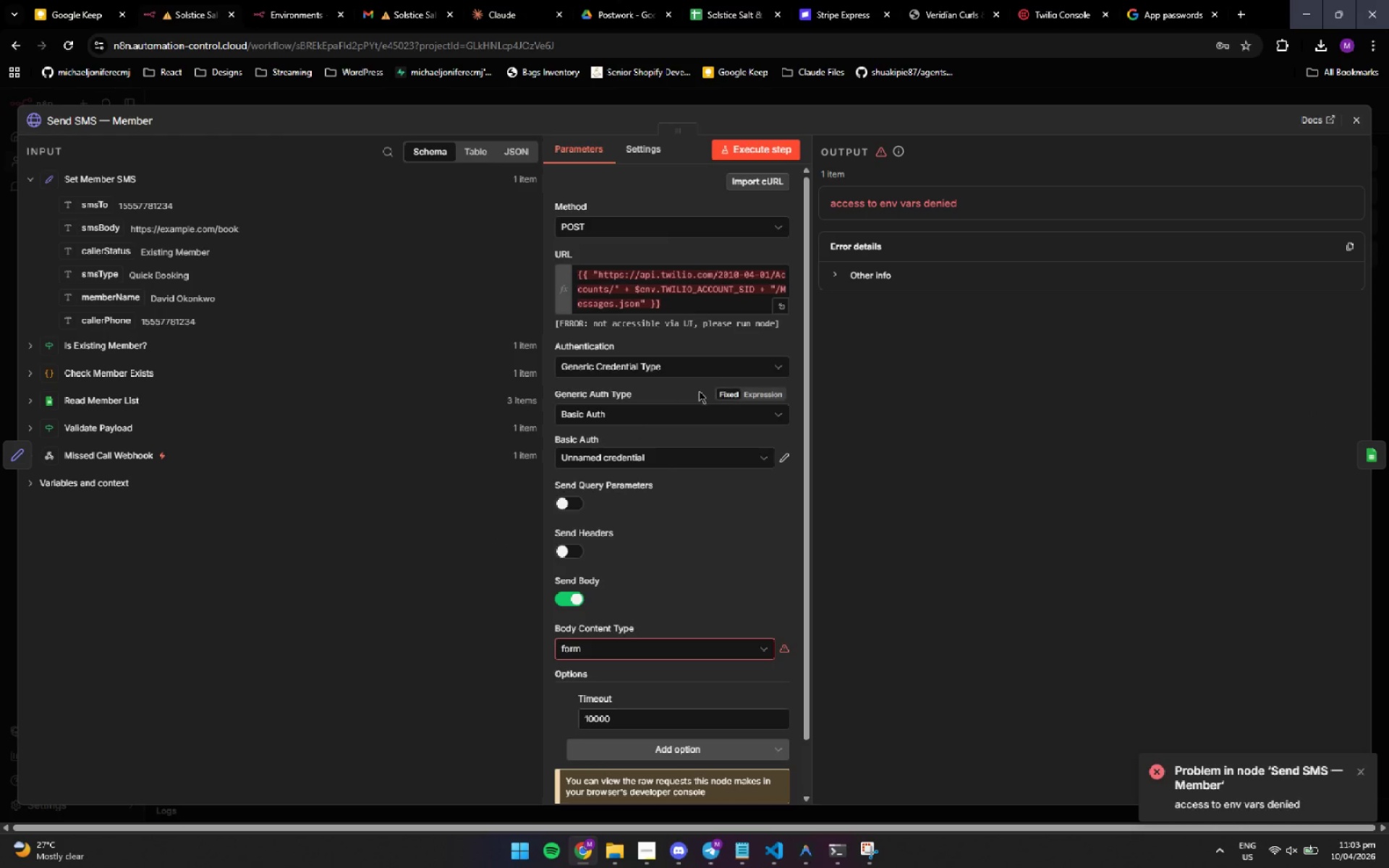 
left_click([745, 371])
 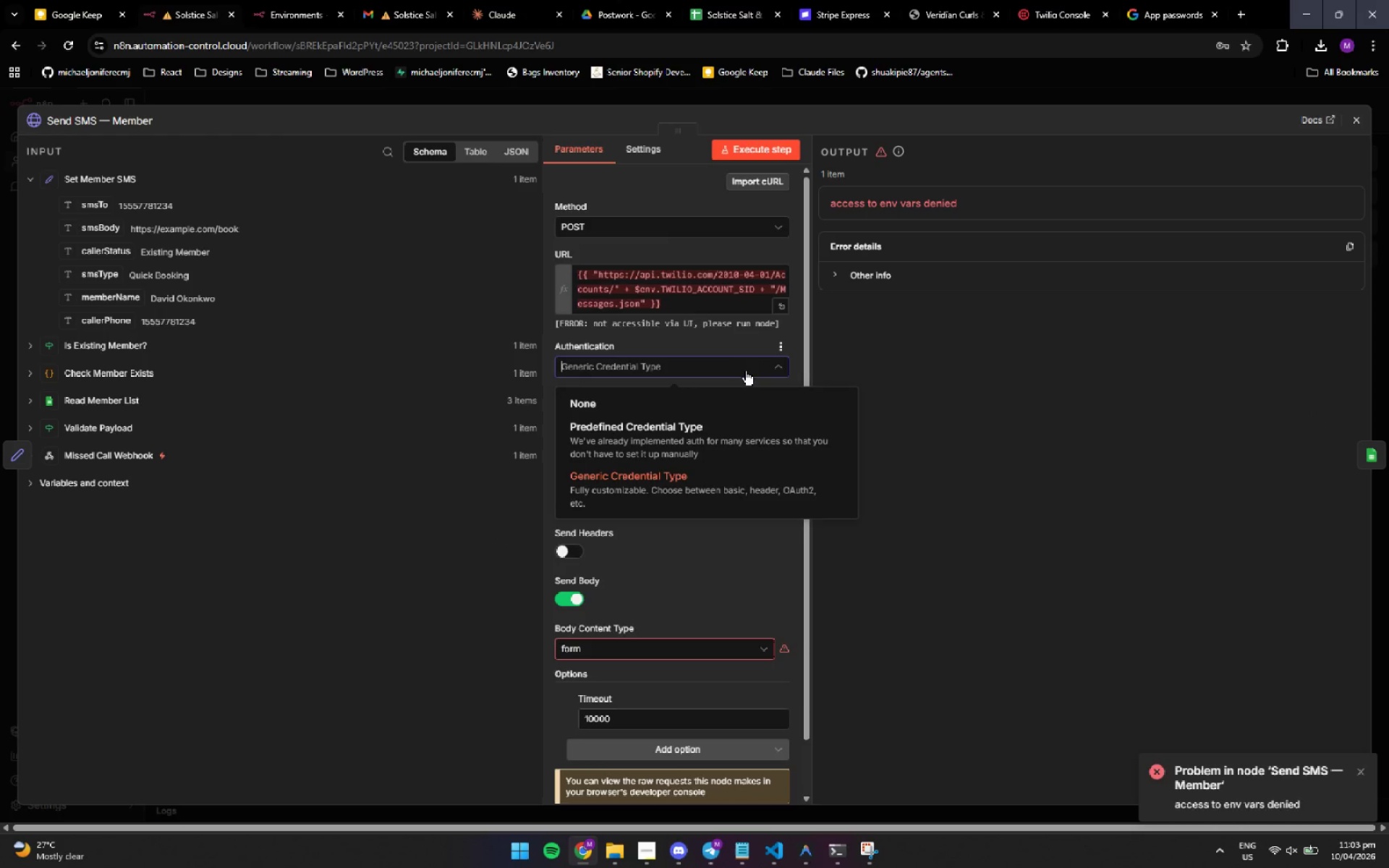 
left_click([745, 371])
 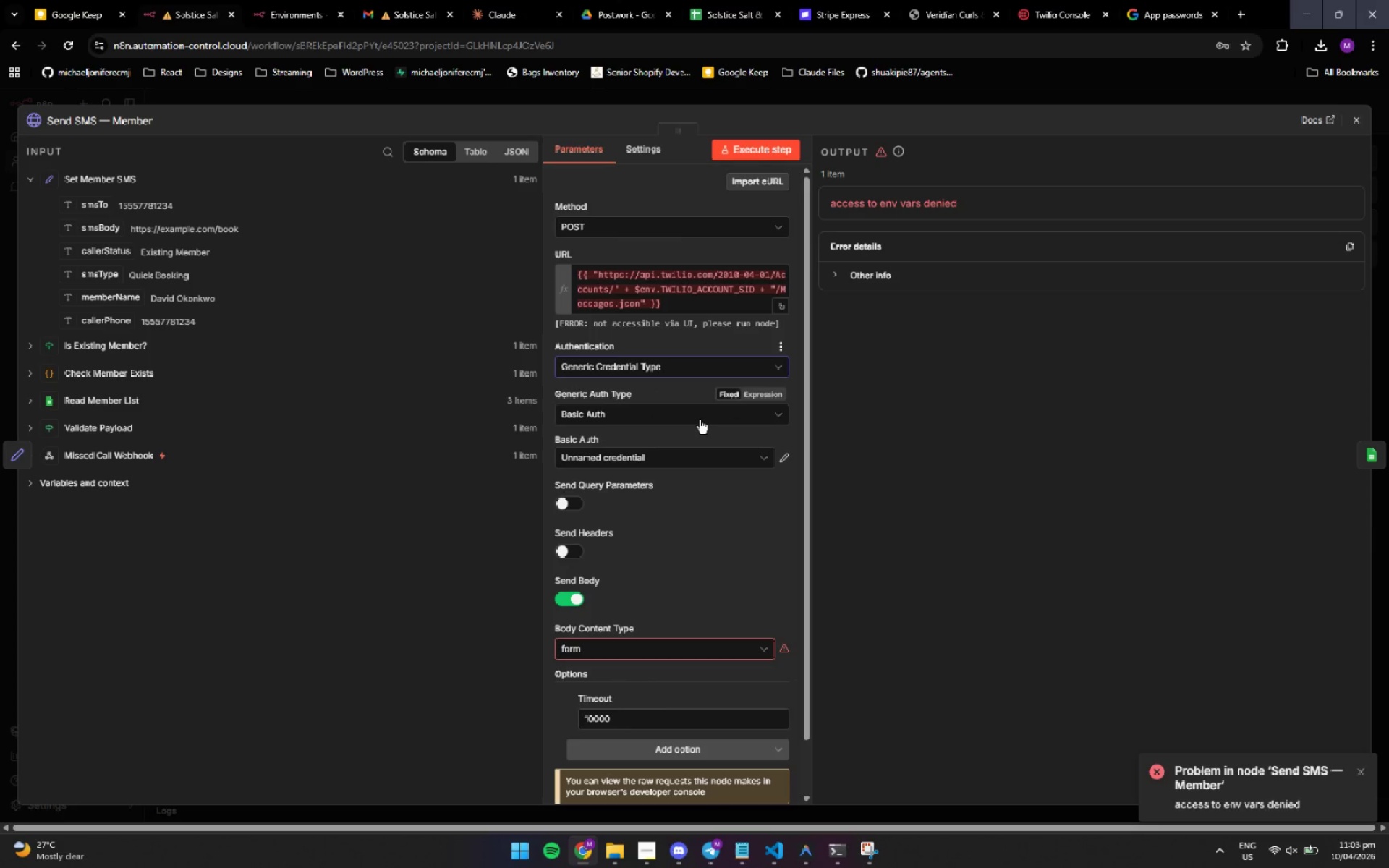 
left_click([700, 420])
 